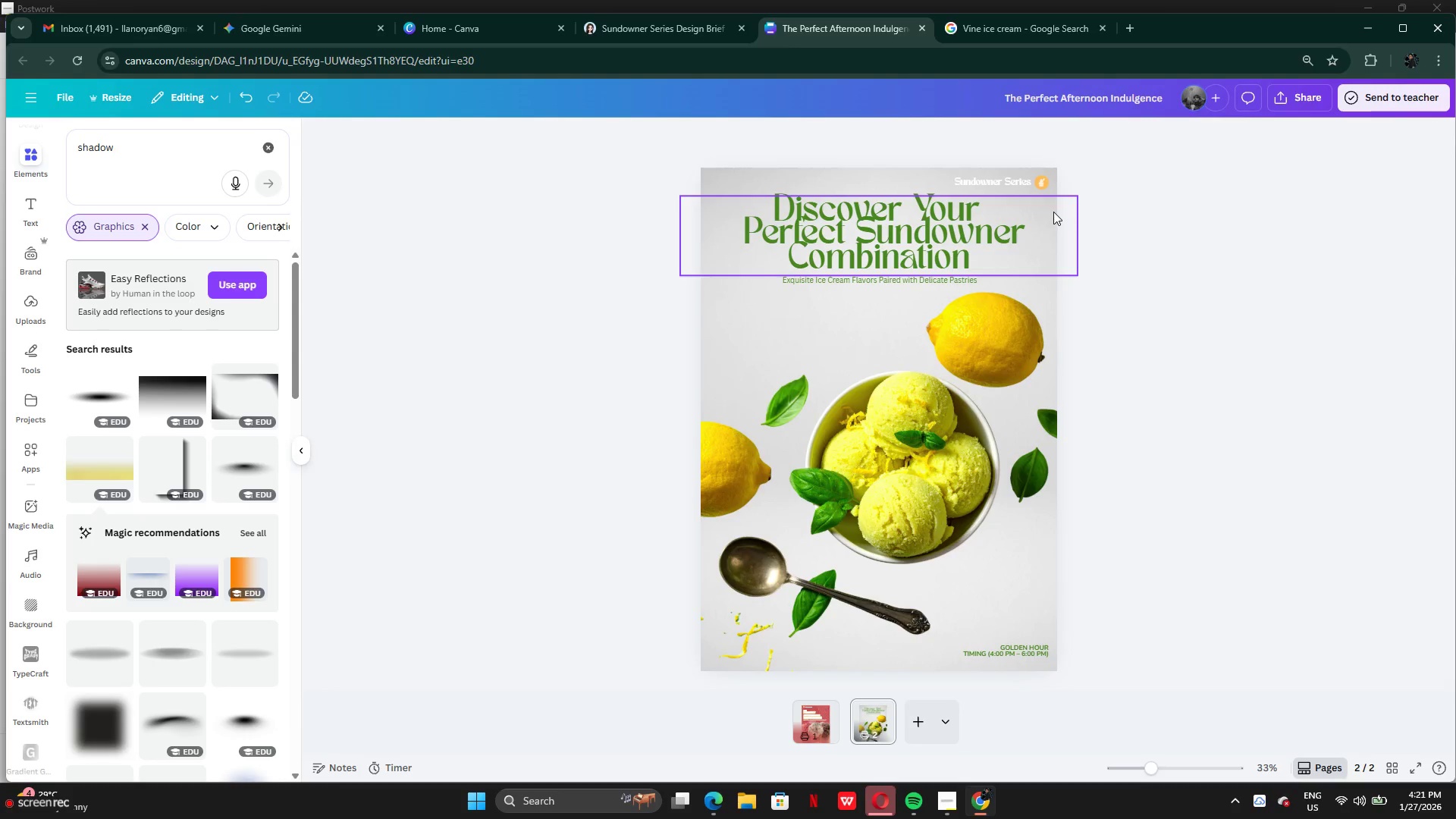 
left_click([1007, 168])
 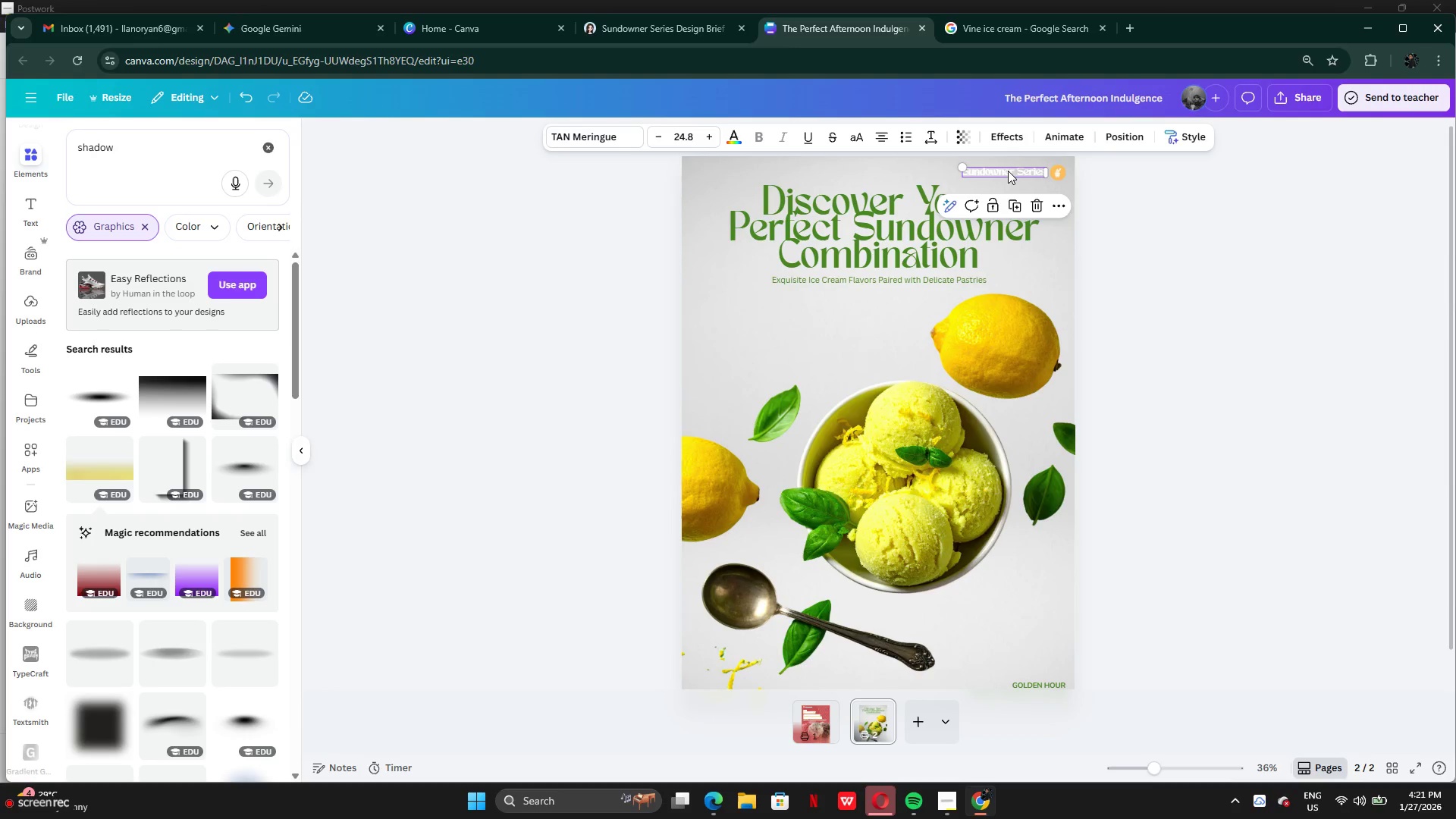 
left_click_drag(start_coordinate=[1009, 172], to_coordinate=[742, 349])
 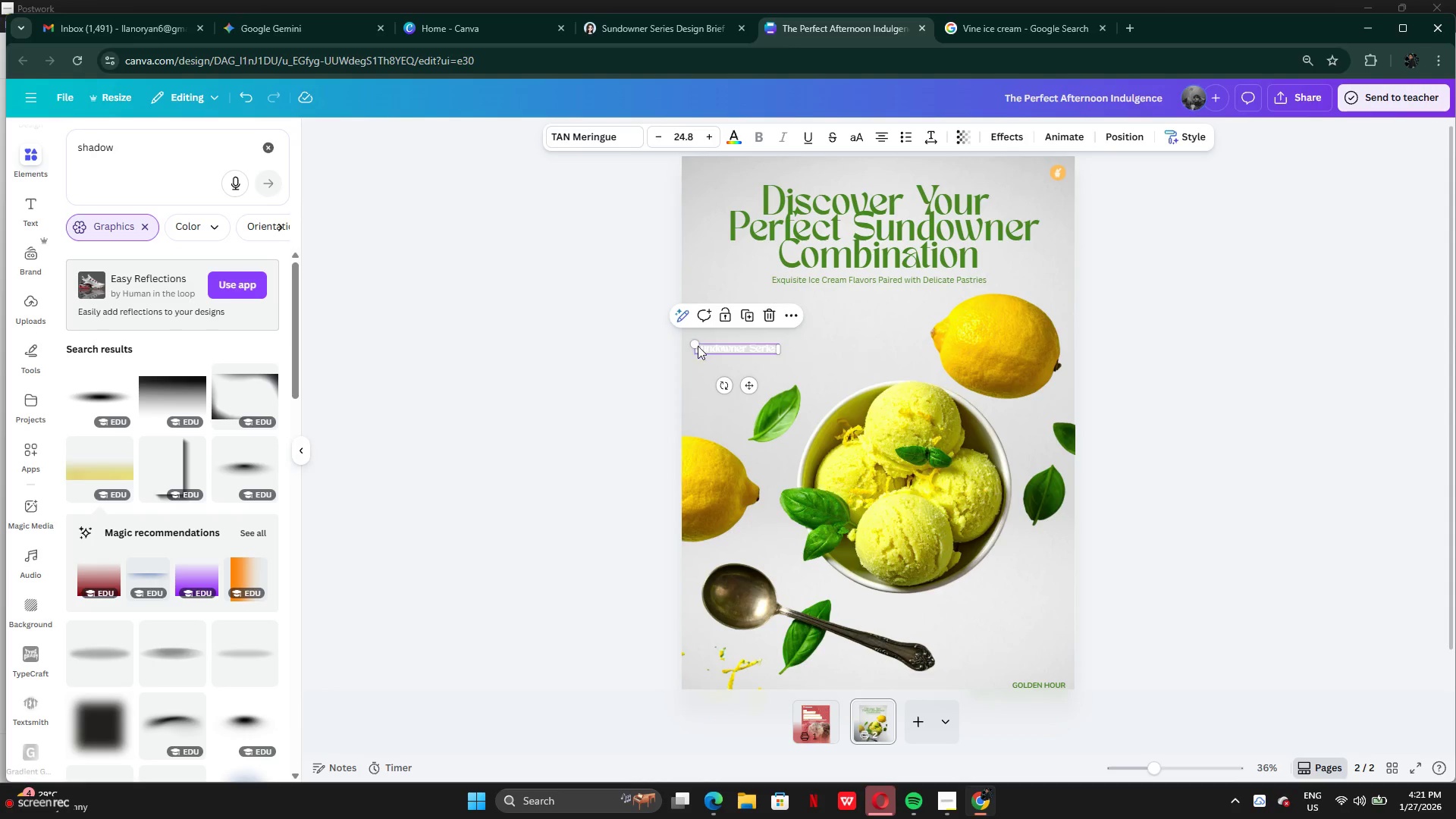 
left_click_drag(start_coordinate=[695, 344], to_coordinate=[588, 310])
 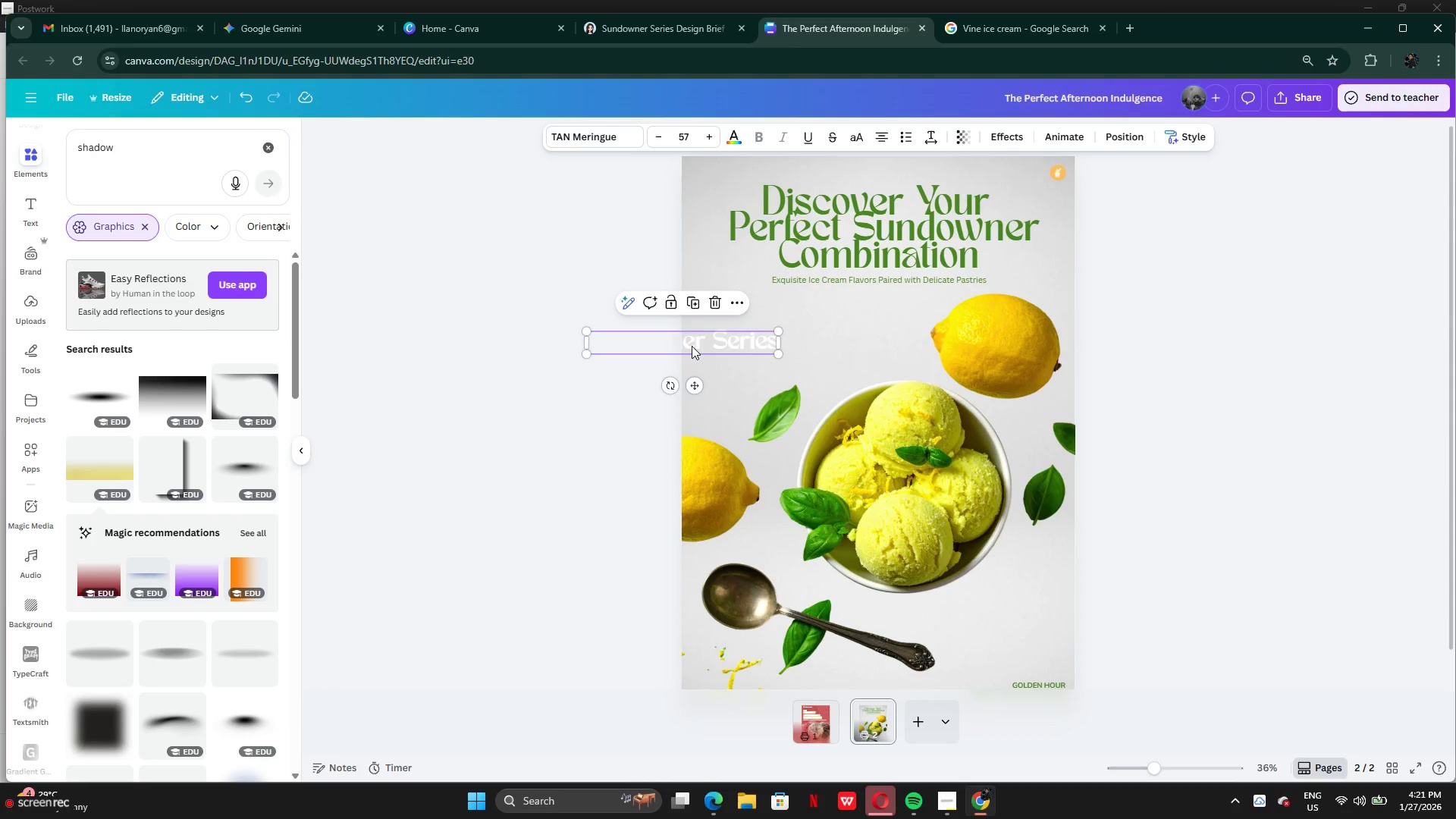 
left_click_drag(start_coordinate=[692, 346], to_coordinate=[807, 364])
 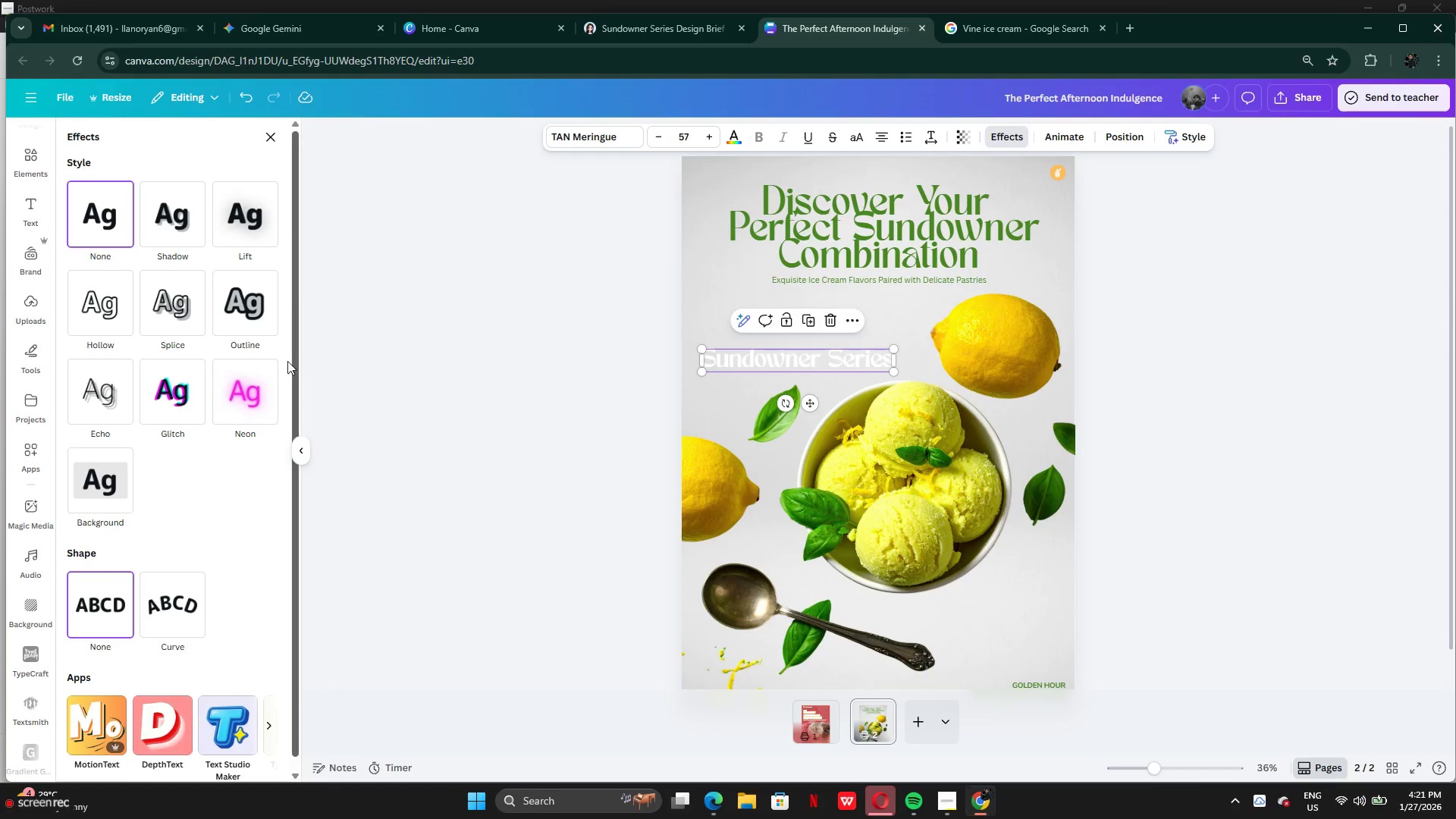 
left_click_drag(start_coordinate=[152, 585], to_coordinate=[133, 648])
 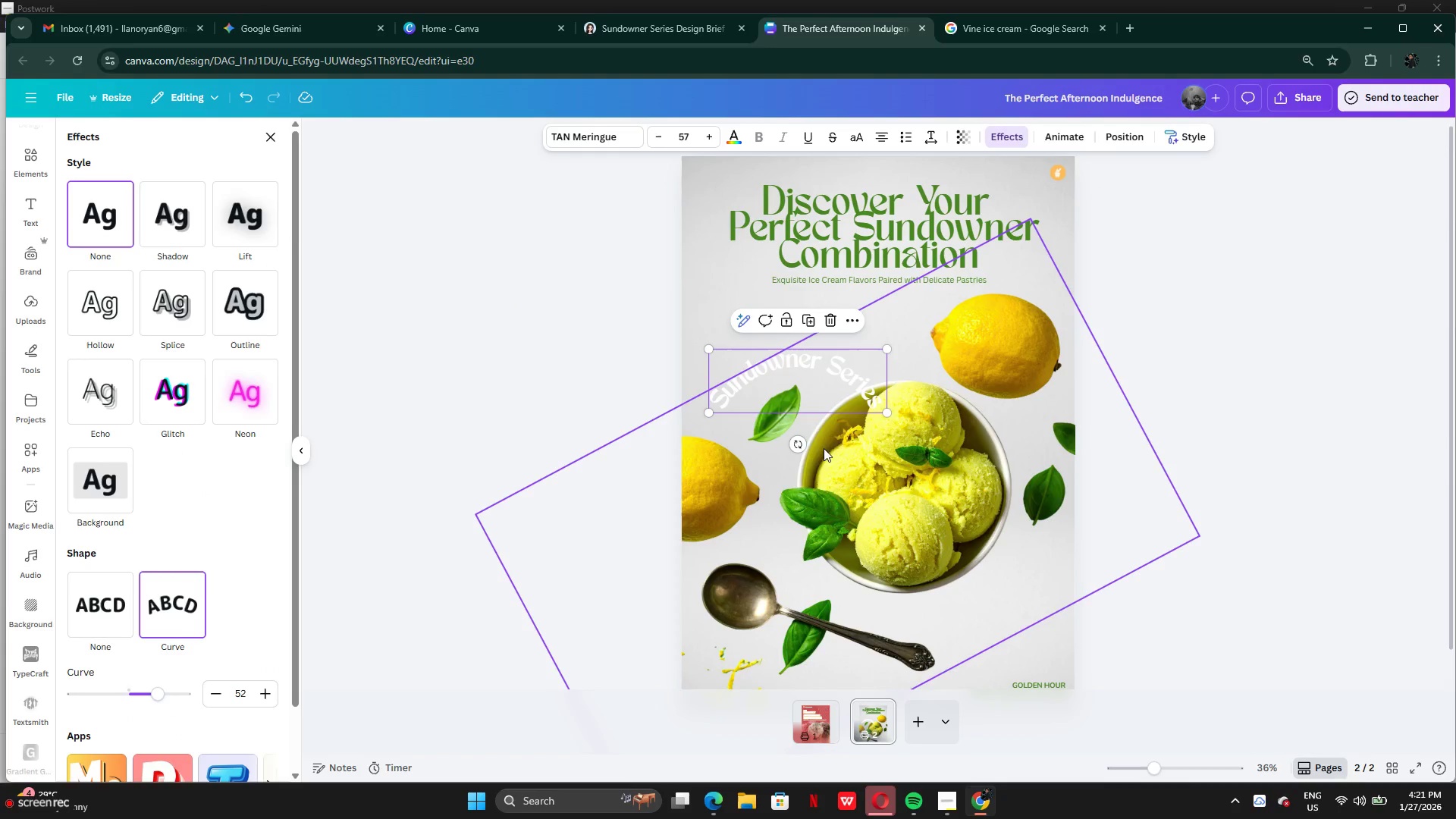 
left_click_drag(start_coordinate=[797, 448], to_coordinate=[829, 413])
 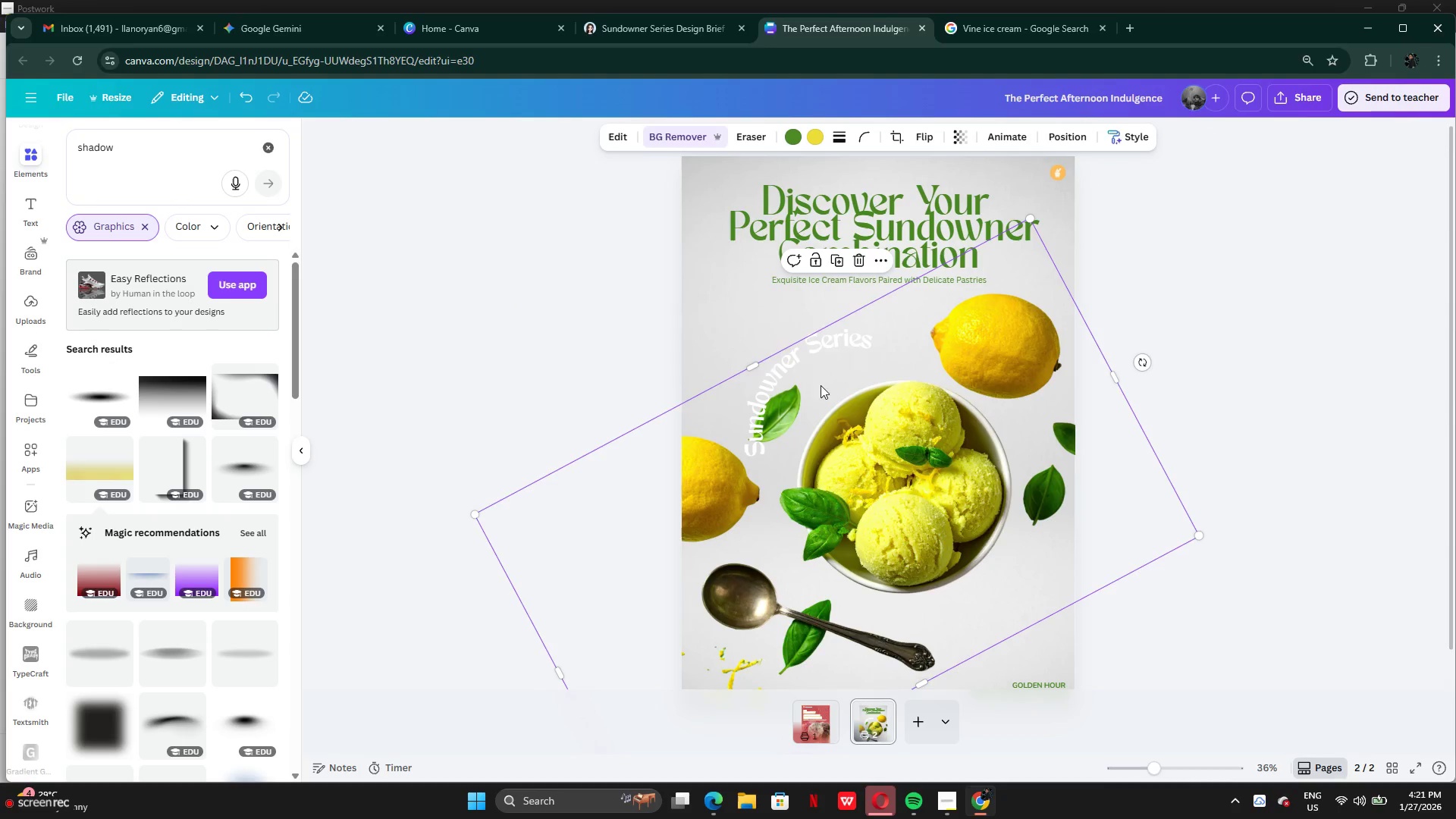 
left_click_drag(start_coordinate=[815, 368], to_coordinate=[855, 399])
 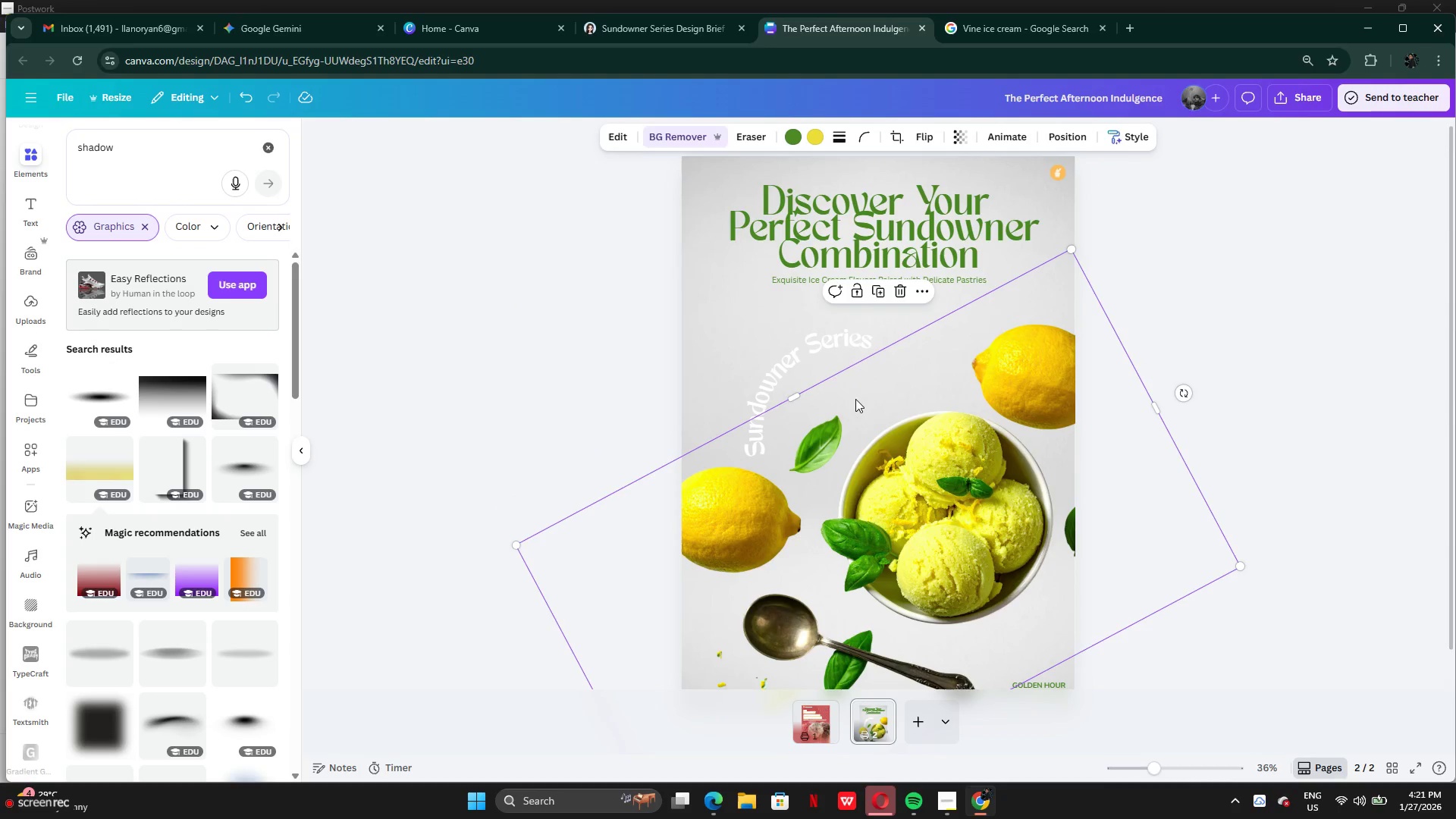 
key(Control+Z)
 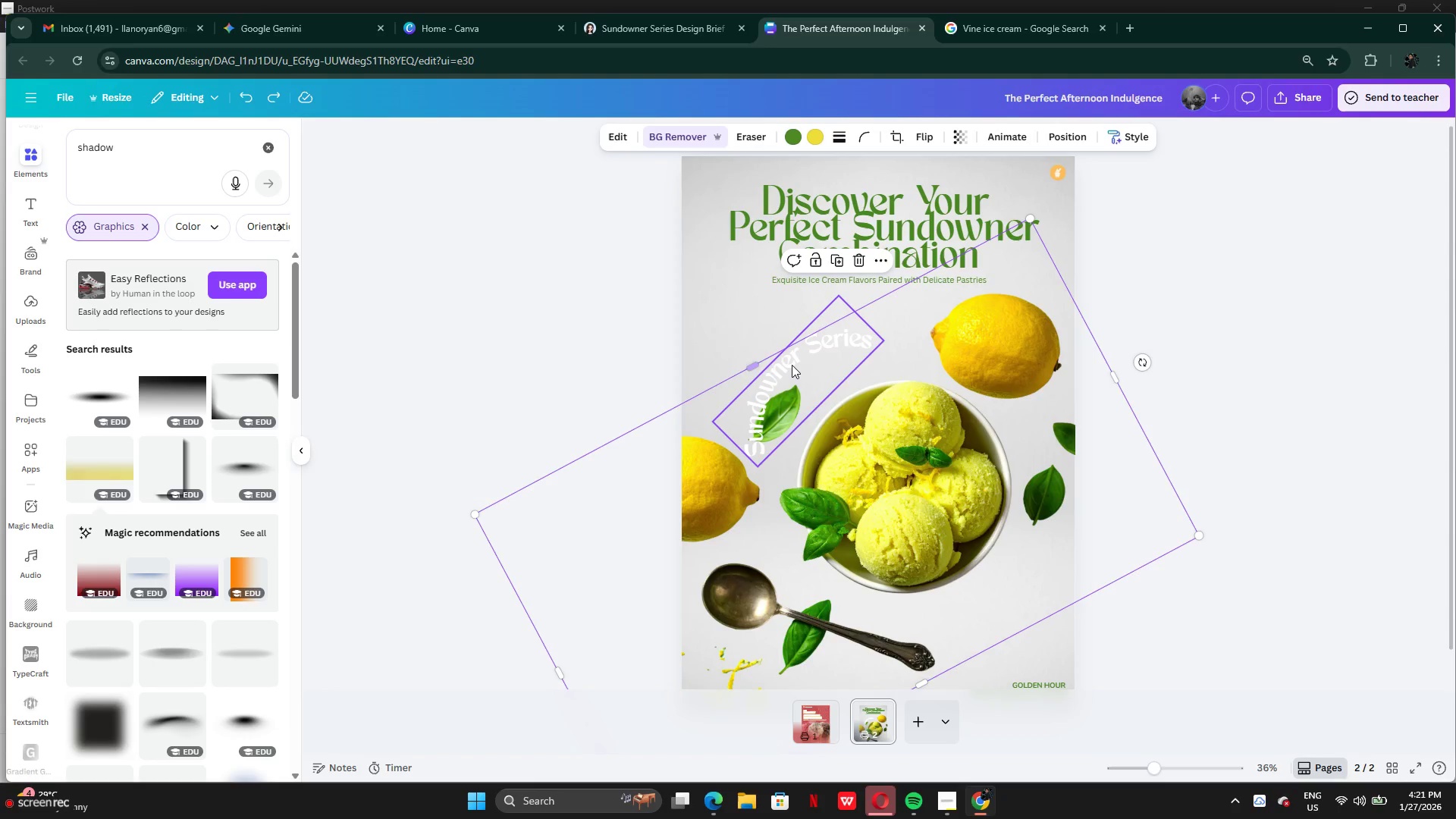 
left_click([793, 366])
 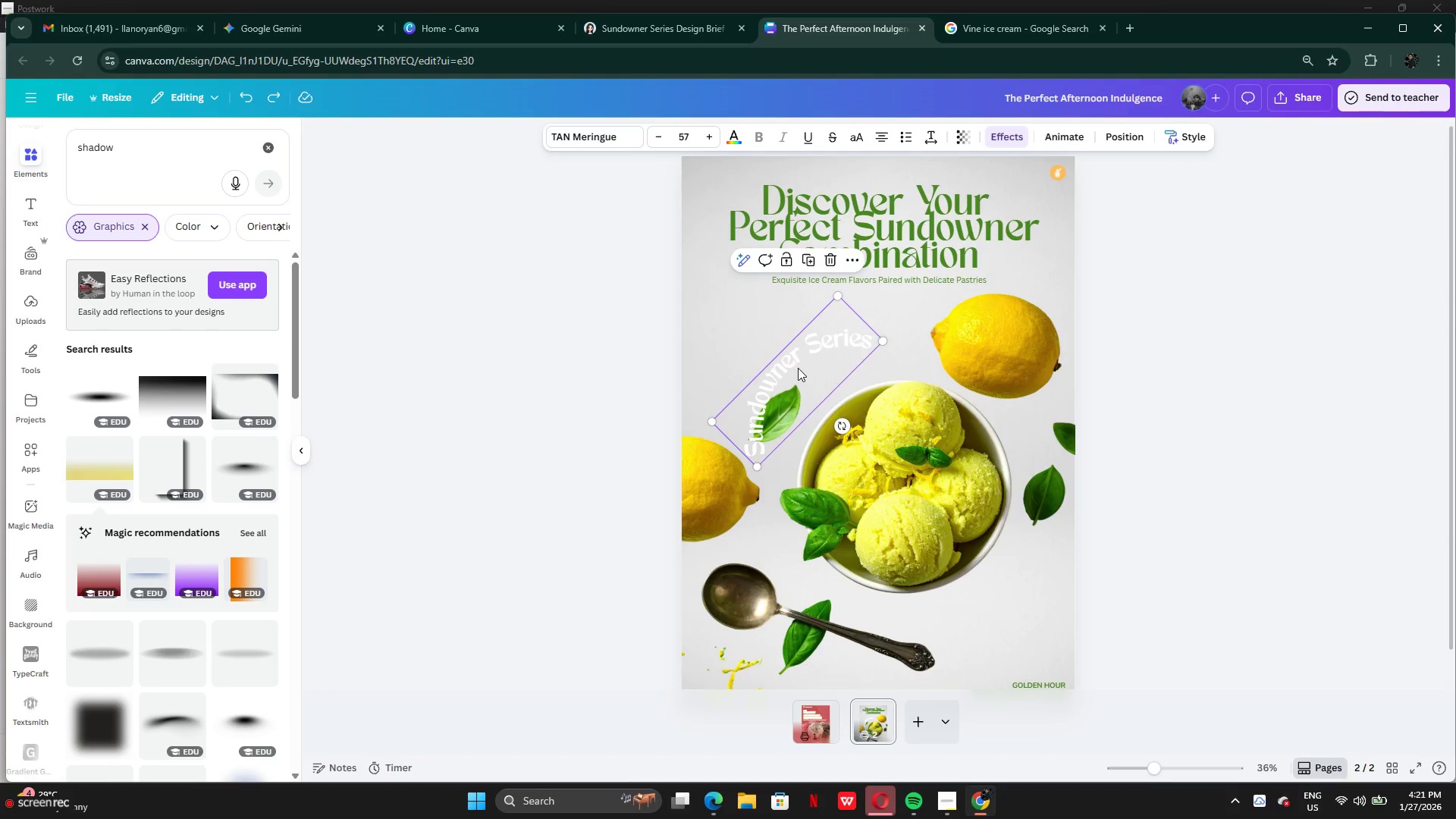 
left_click_drag(start_coordinate=[797, 368], to_coordinate=[834, 388])
 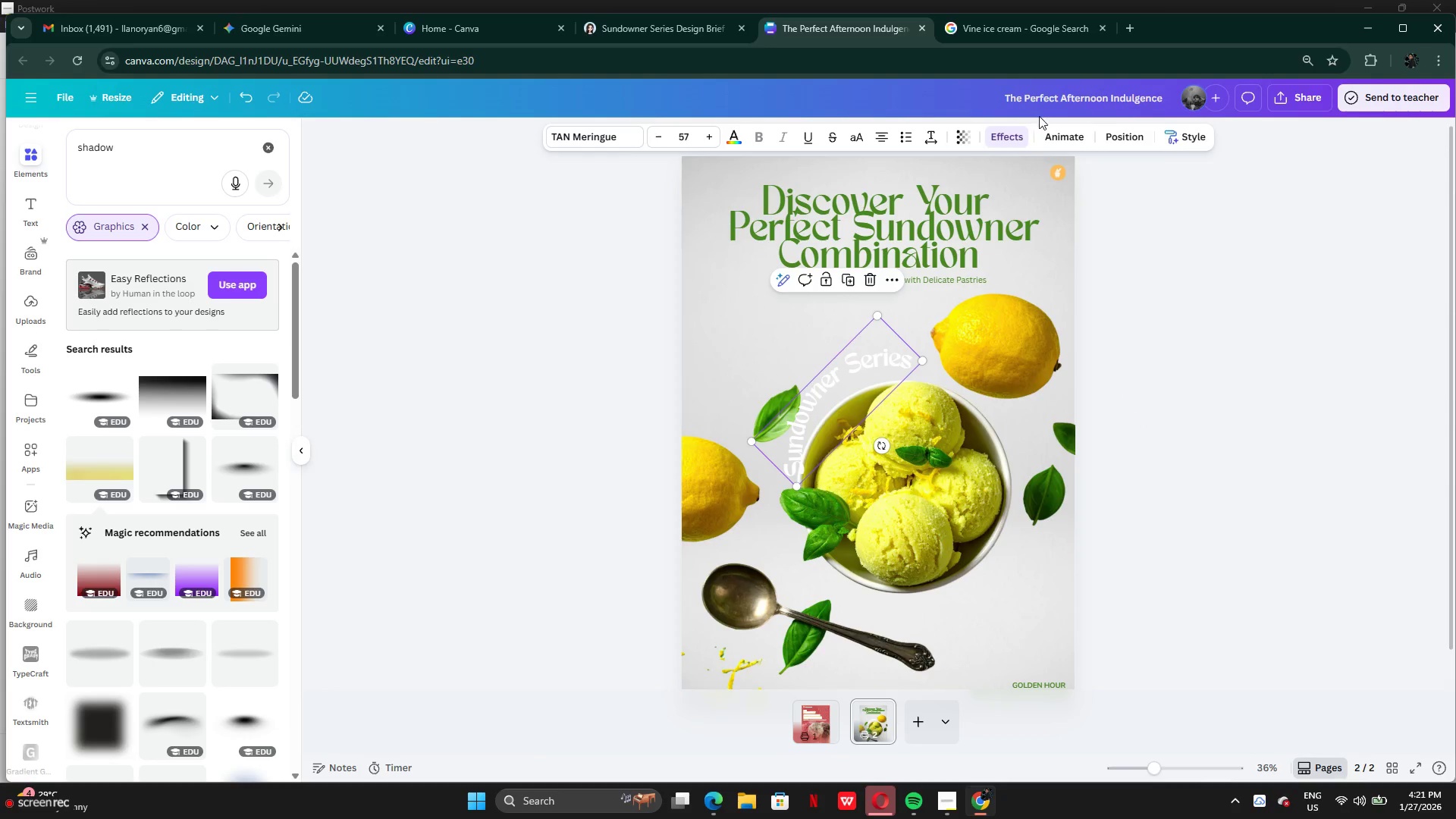 
left_click([1012, 134])
 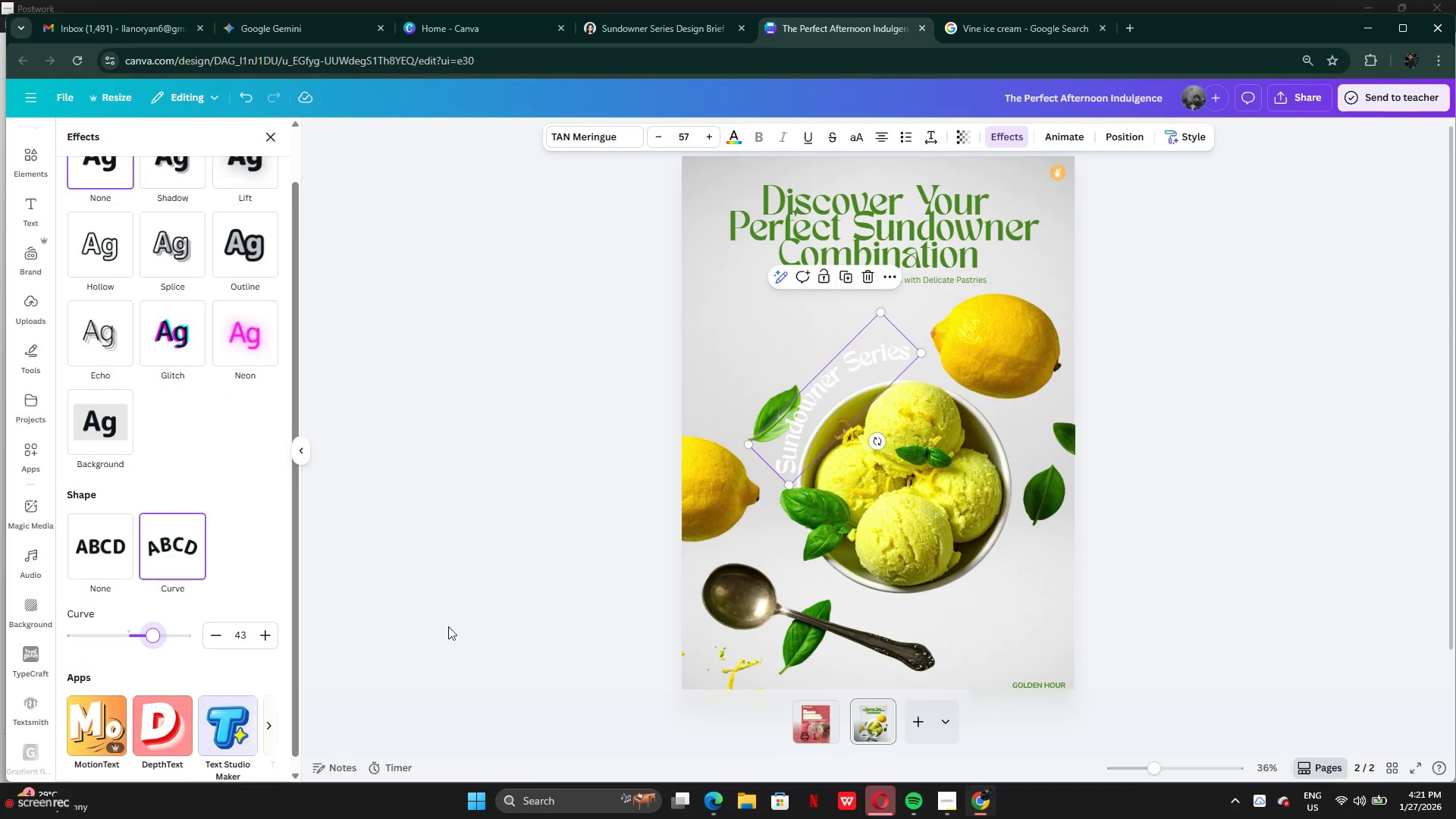 
left_click_drag(start_coordinate=[872, 438], to_coordinate=[864, 442])
 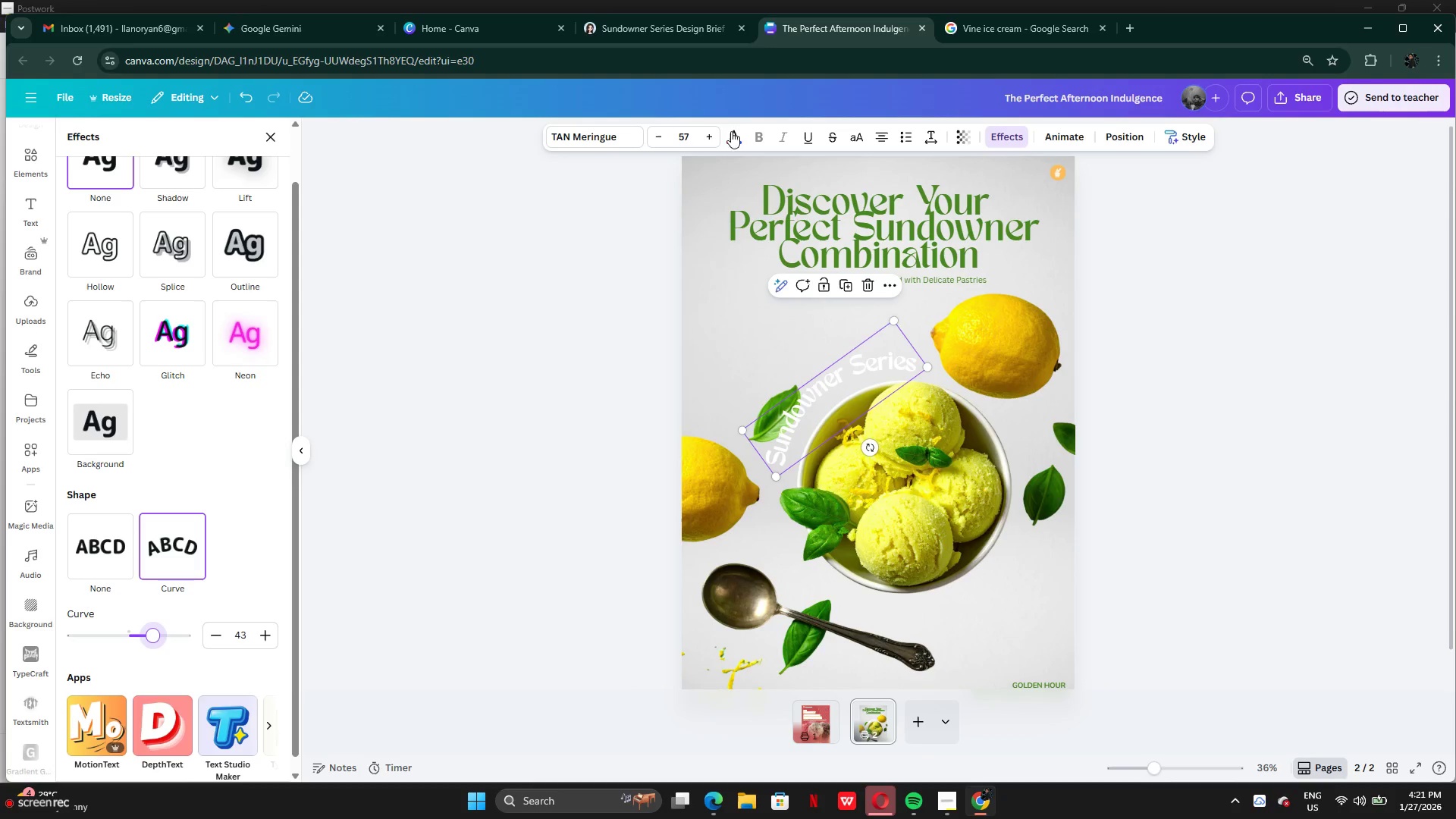 
left_click([729, 133])
 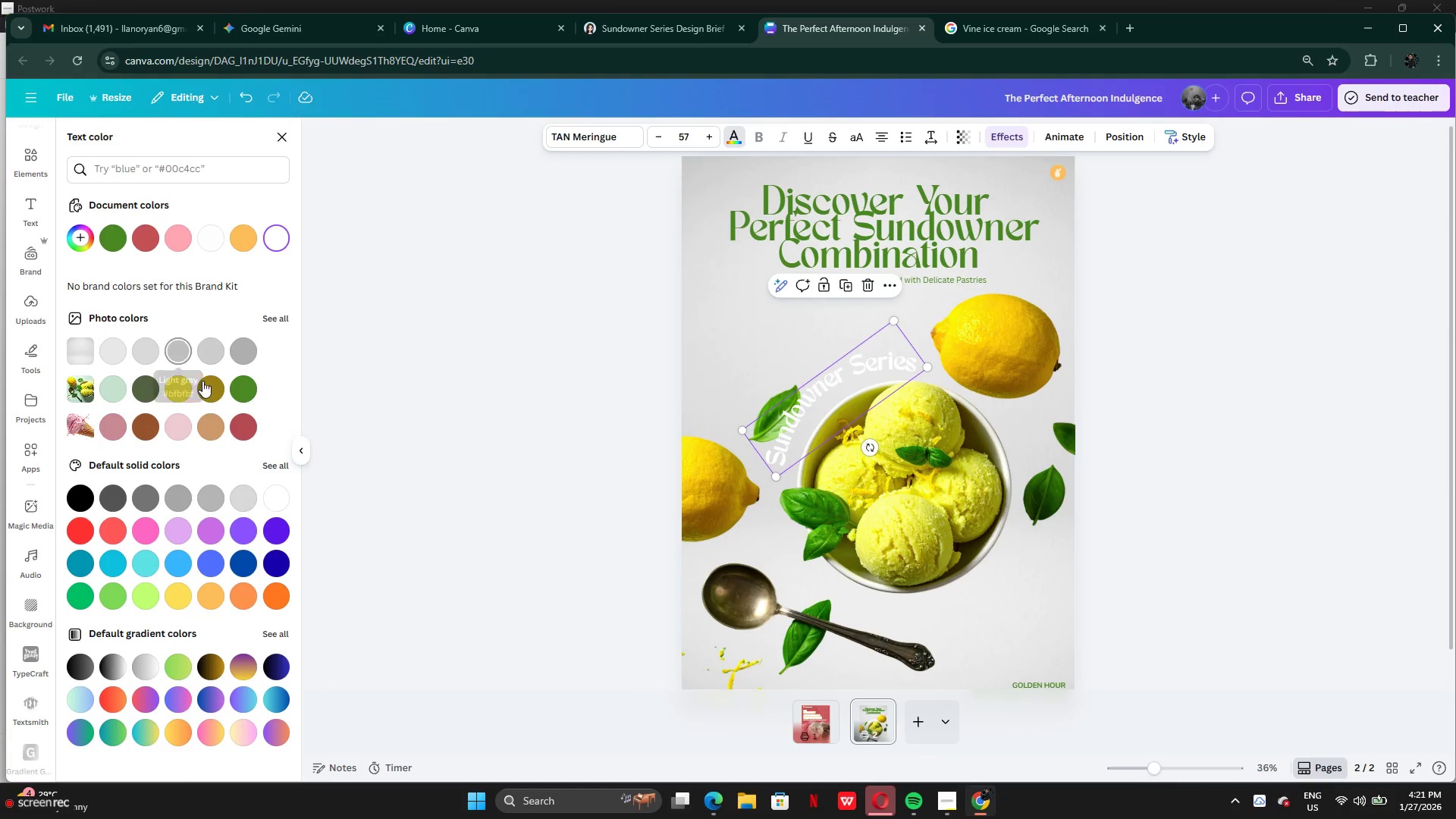 
left_click([243, 386])
 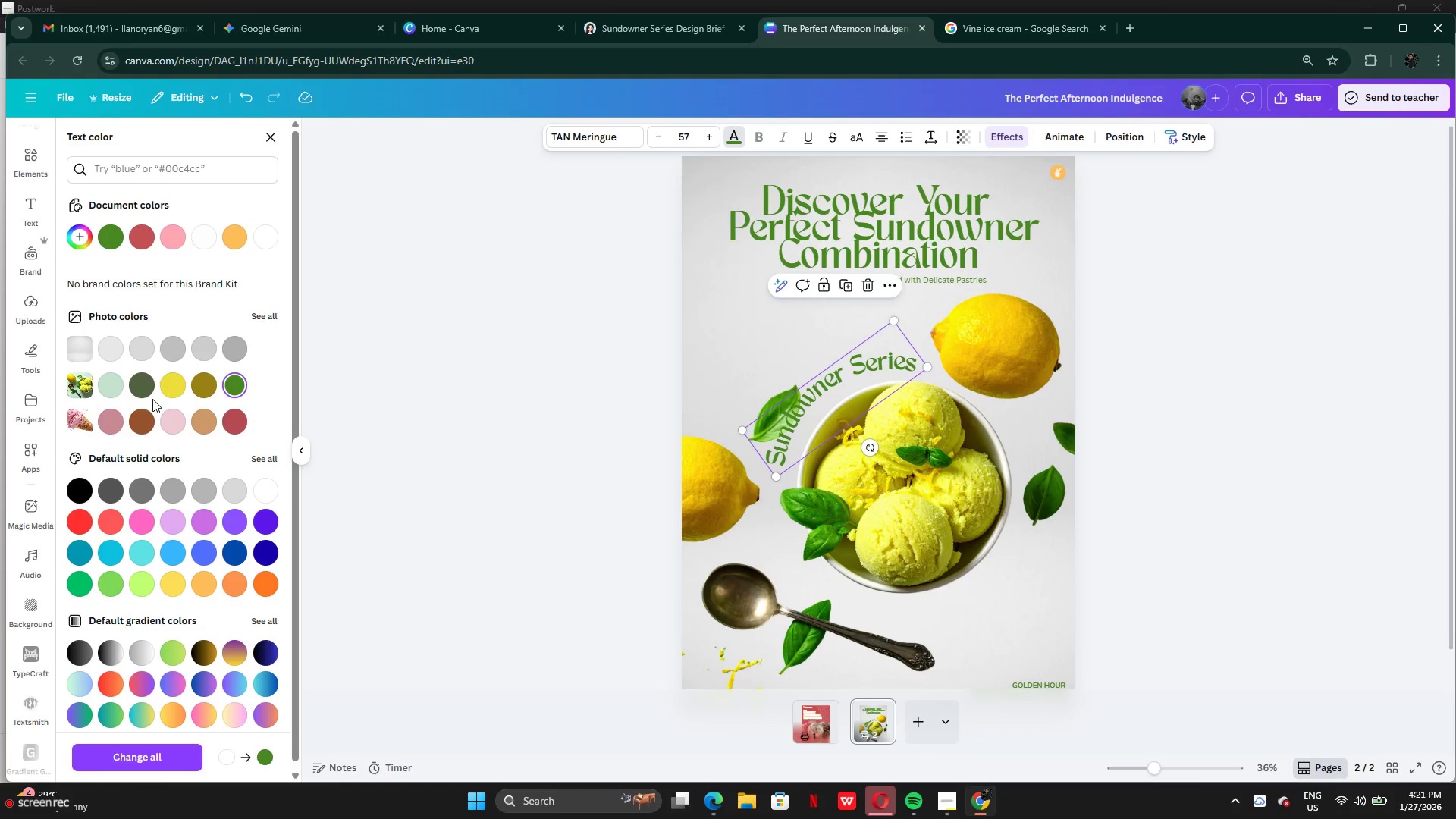 
left_click([170, 389])
 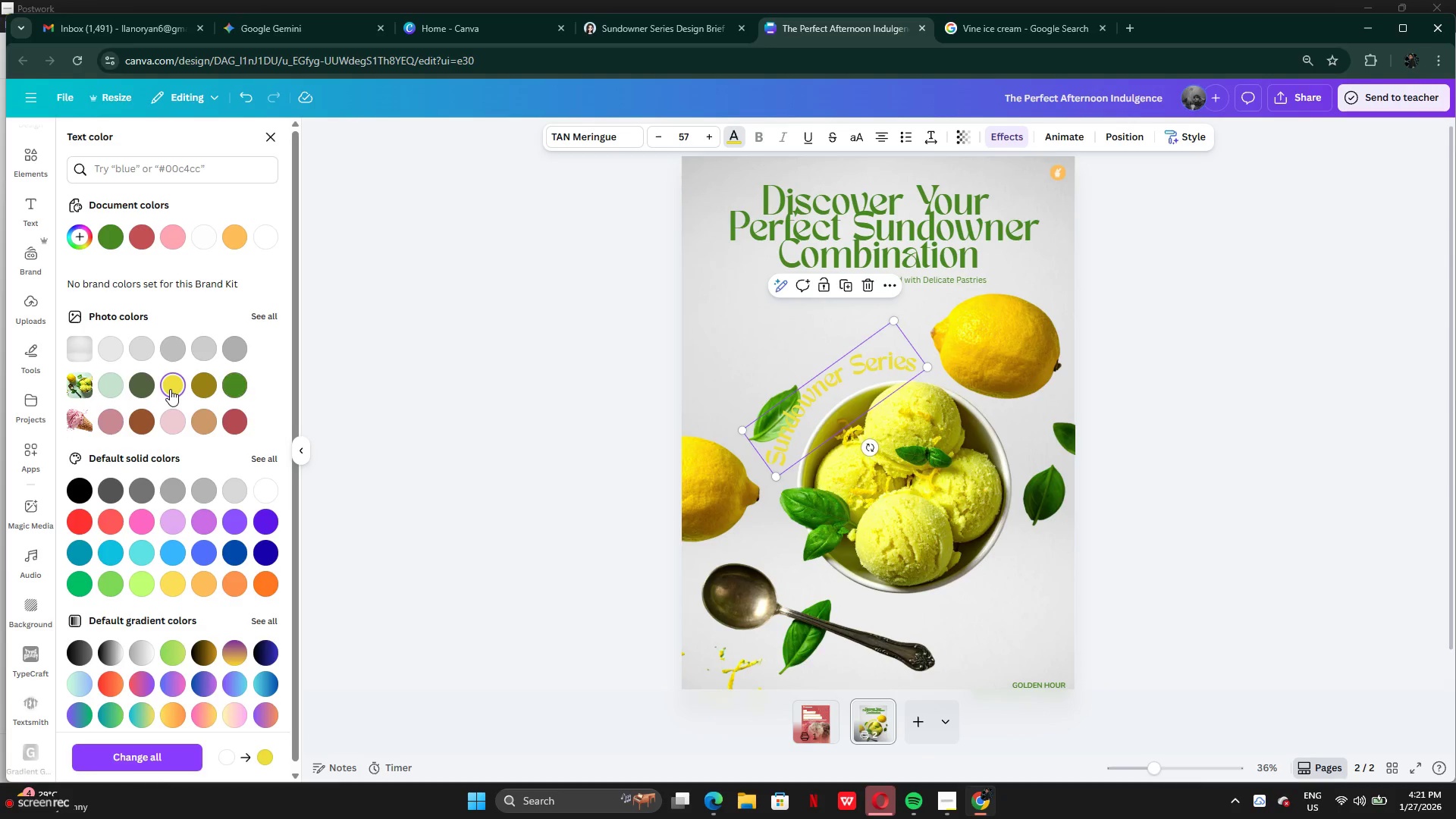 
left_click([146, 379])
 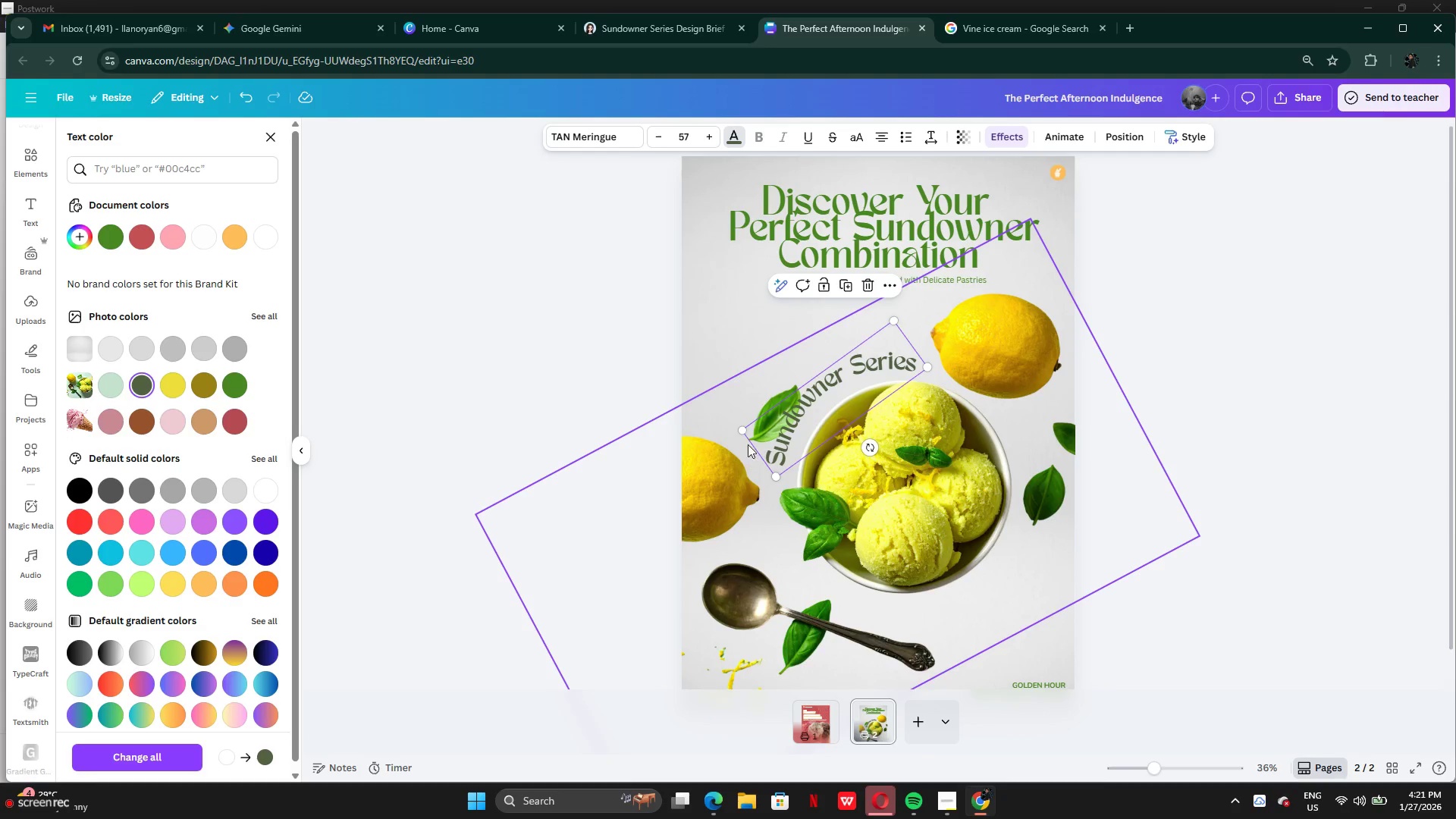 
left_click_drag(start_coordinate=[742, 429], to_coordinate=[689, 422])
 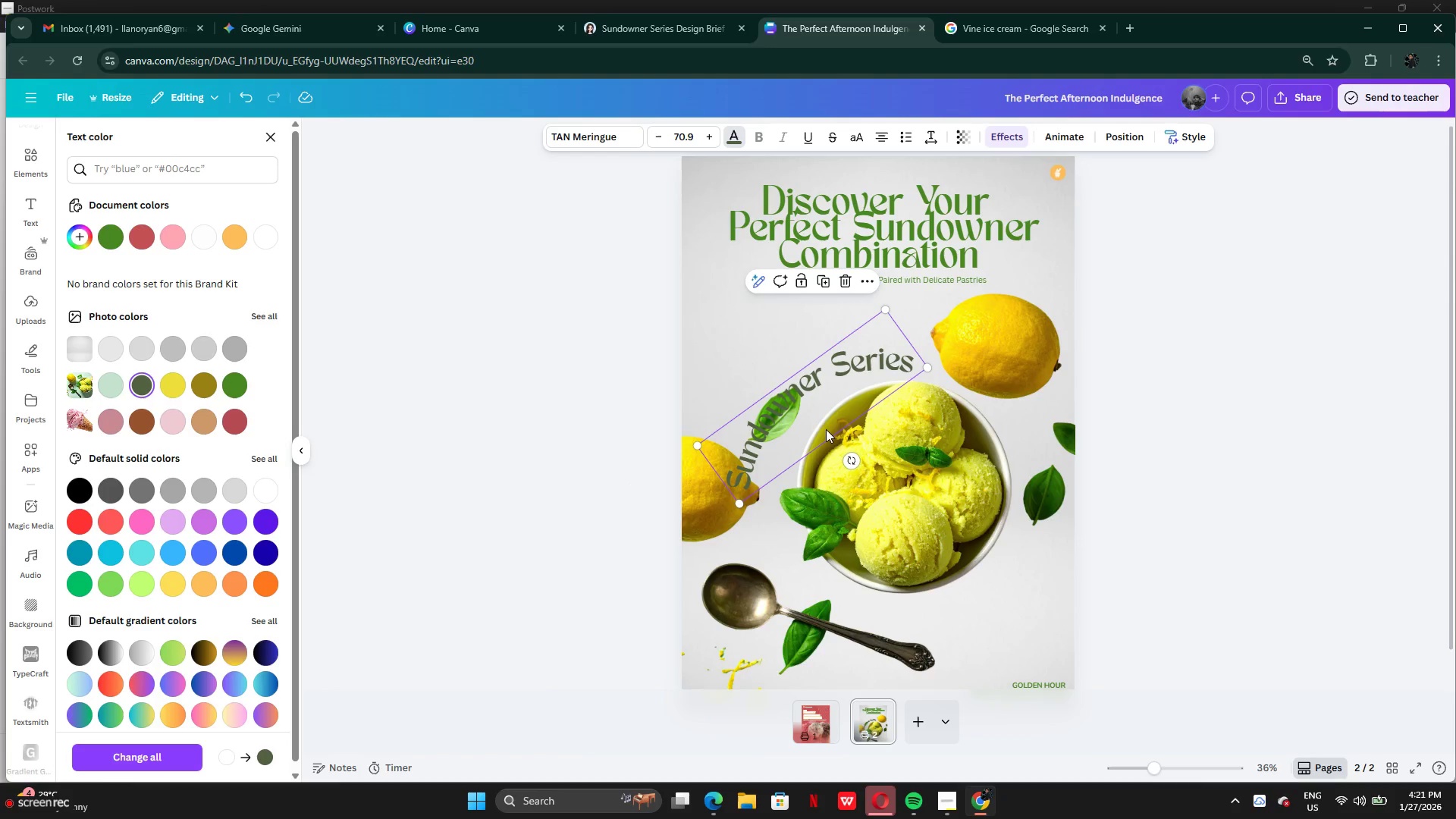 
left_click_drag(start_coordinate=[807, 421], to_coordinate=[787, 375])
 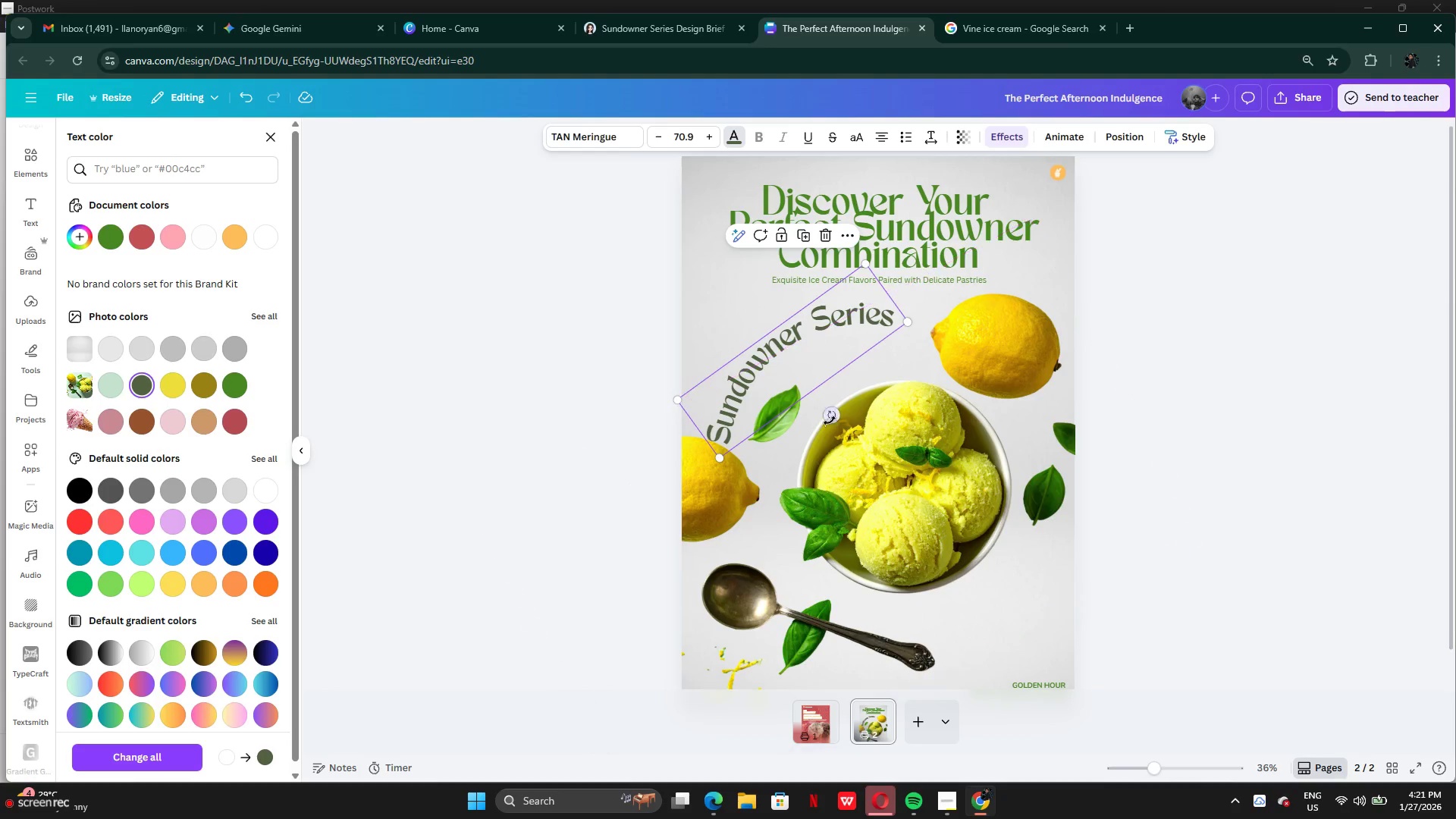 
left_click_drag(start_coordinate=[829, 416], to_coordinate=[820, 416])
 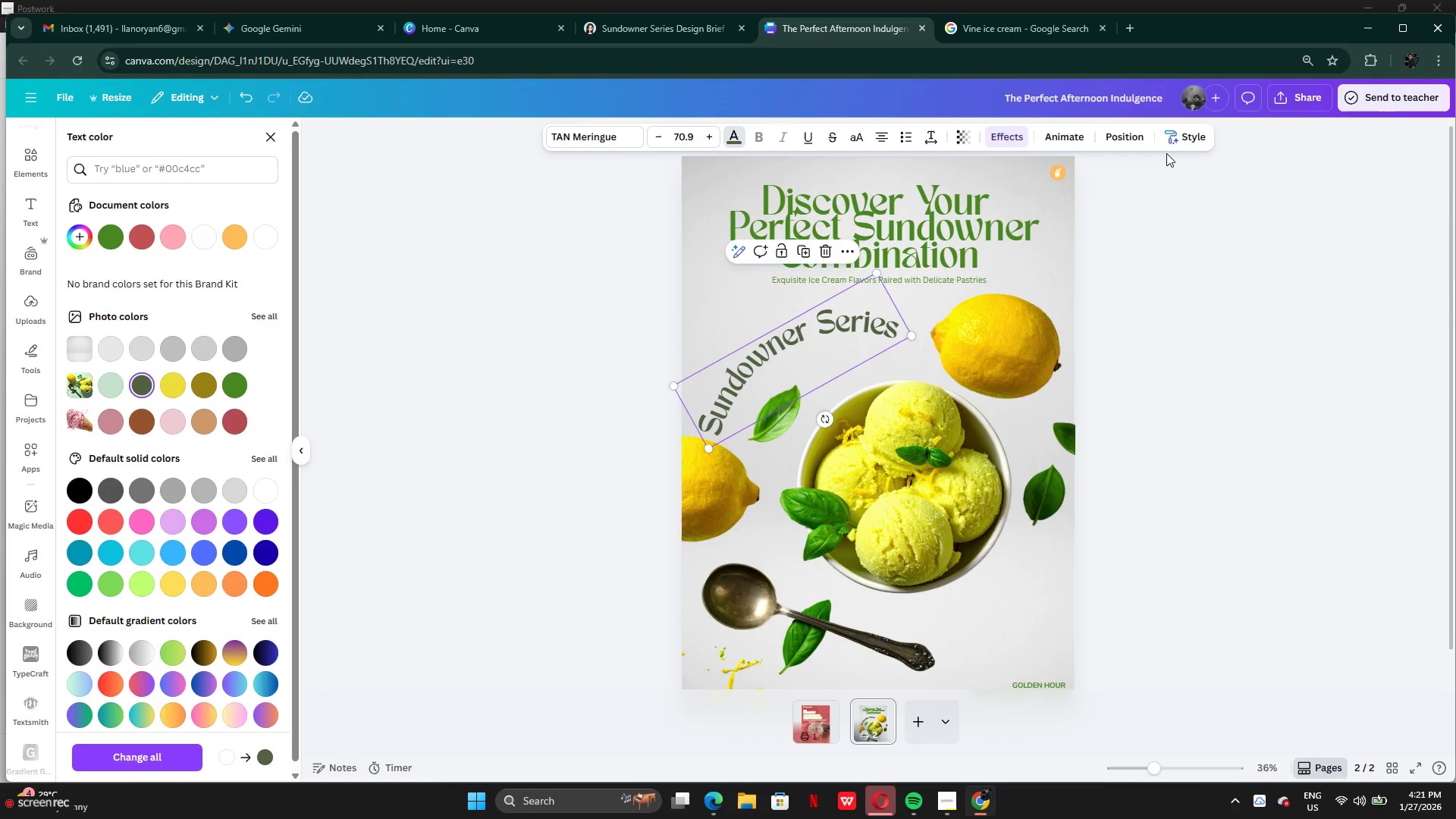 
left_click([1021, 135])
 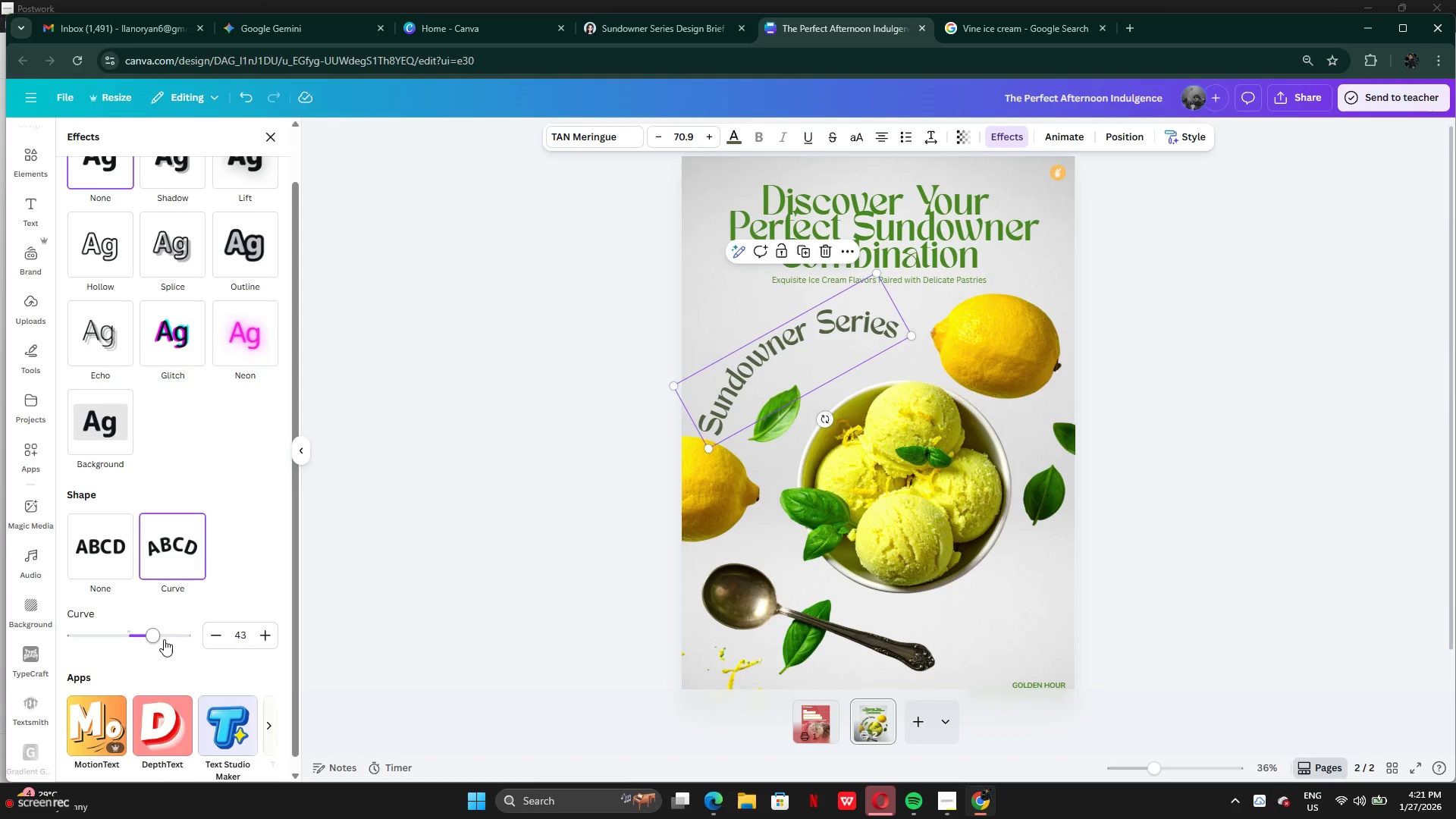 
left_click_drag(start_coordinate=[162, 641], to_coordinate=[165, 633])
 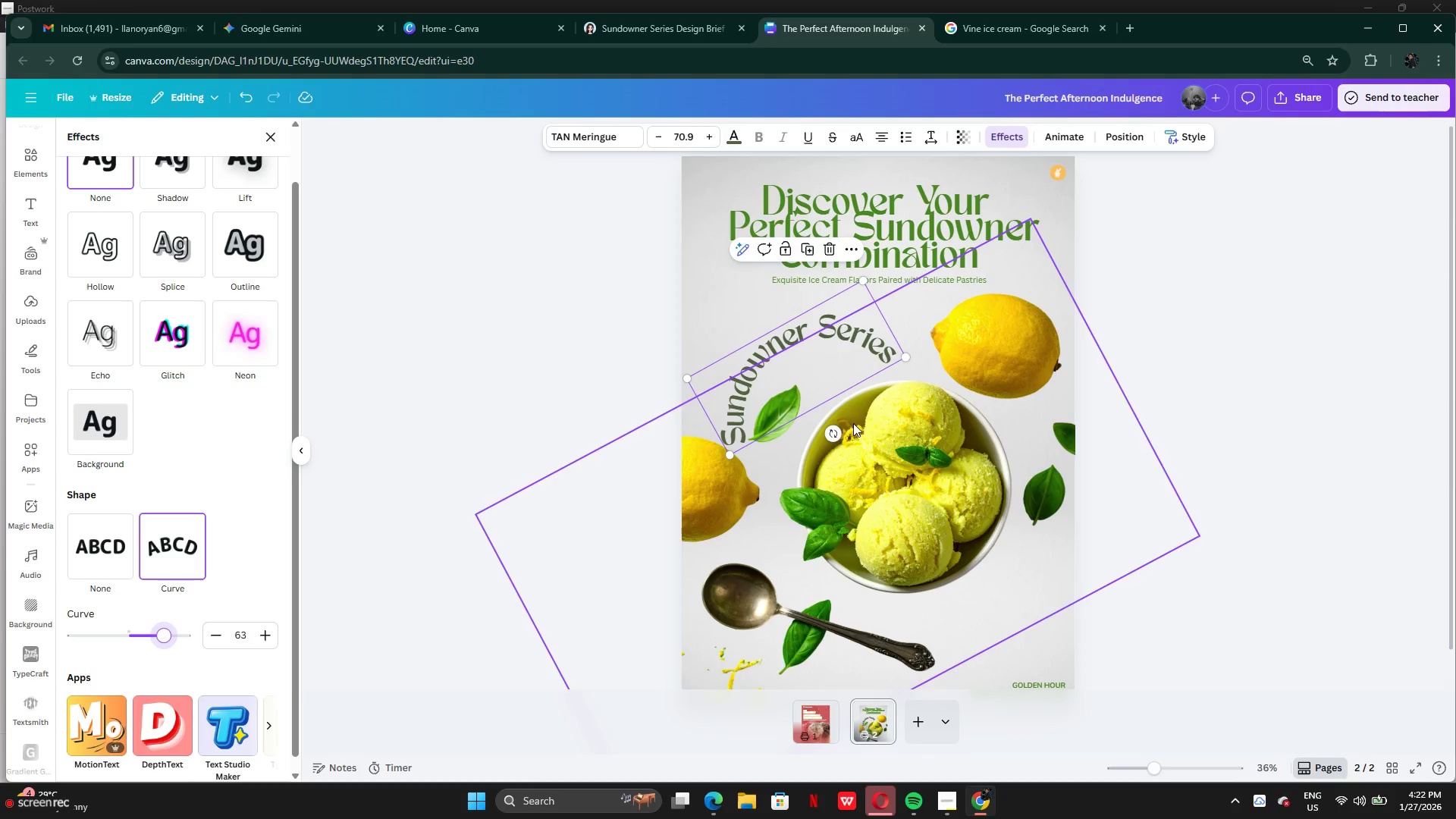 
left_click_drag(start_coordinate=[836, 431], to_coordinate=[853, 457])
 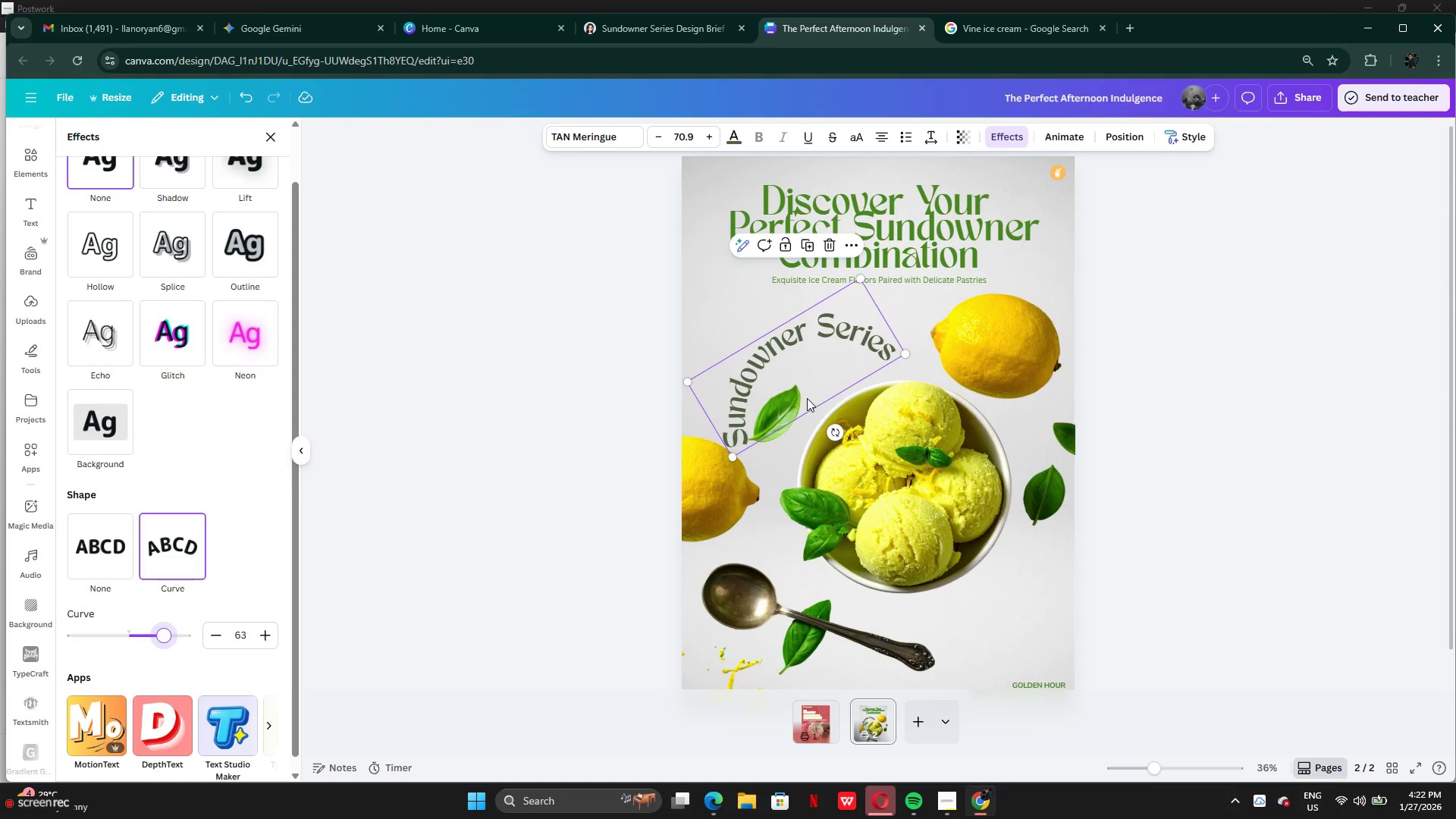 
left_click_drag(start_coordinate=[805, 394], to_coordinate=[864, 431])
 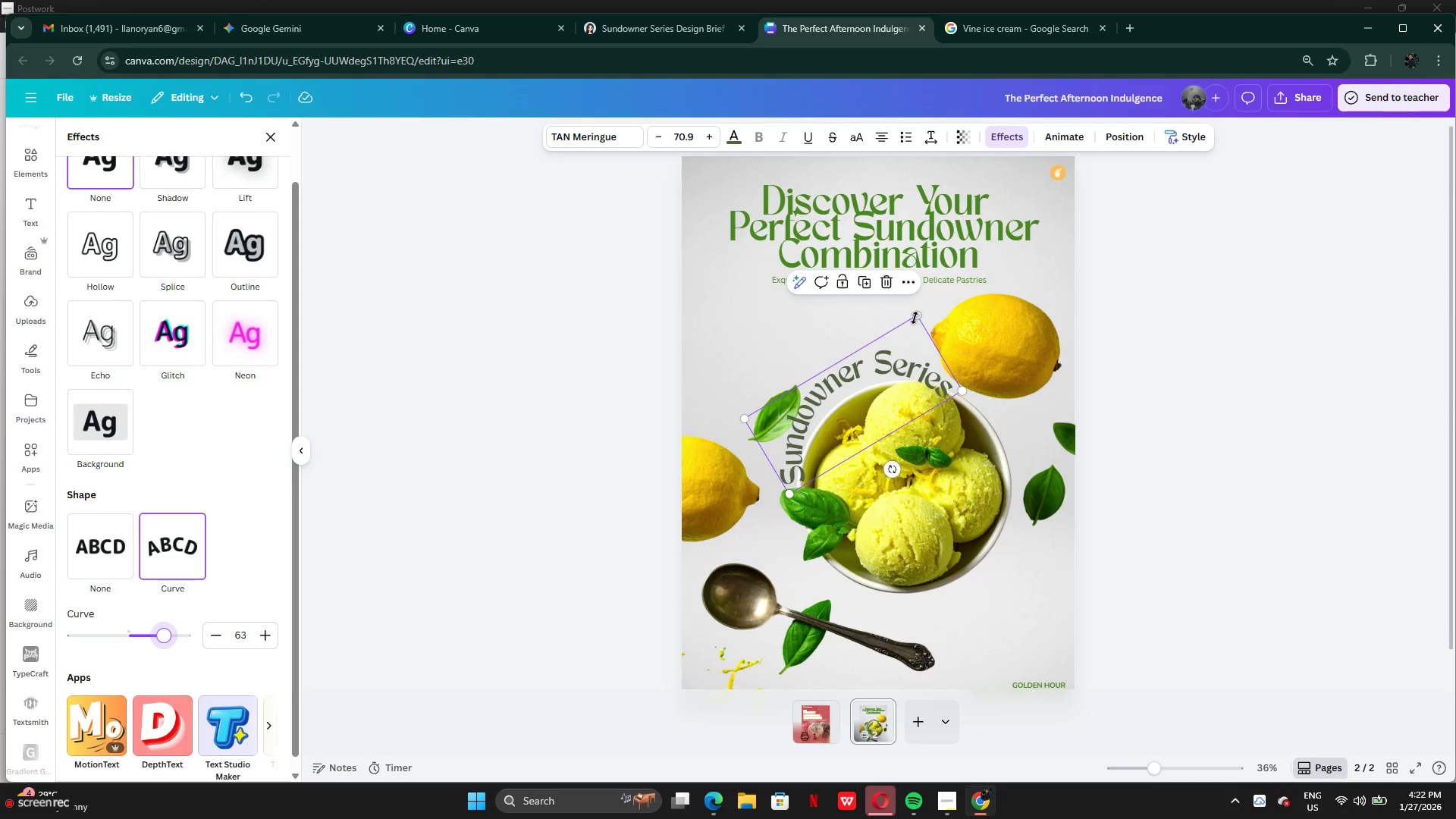 
left_click_drag(start_coordinate=[915, 315], to_coordinate=[877, 351])
 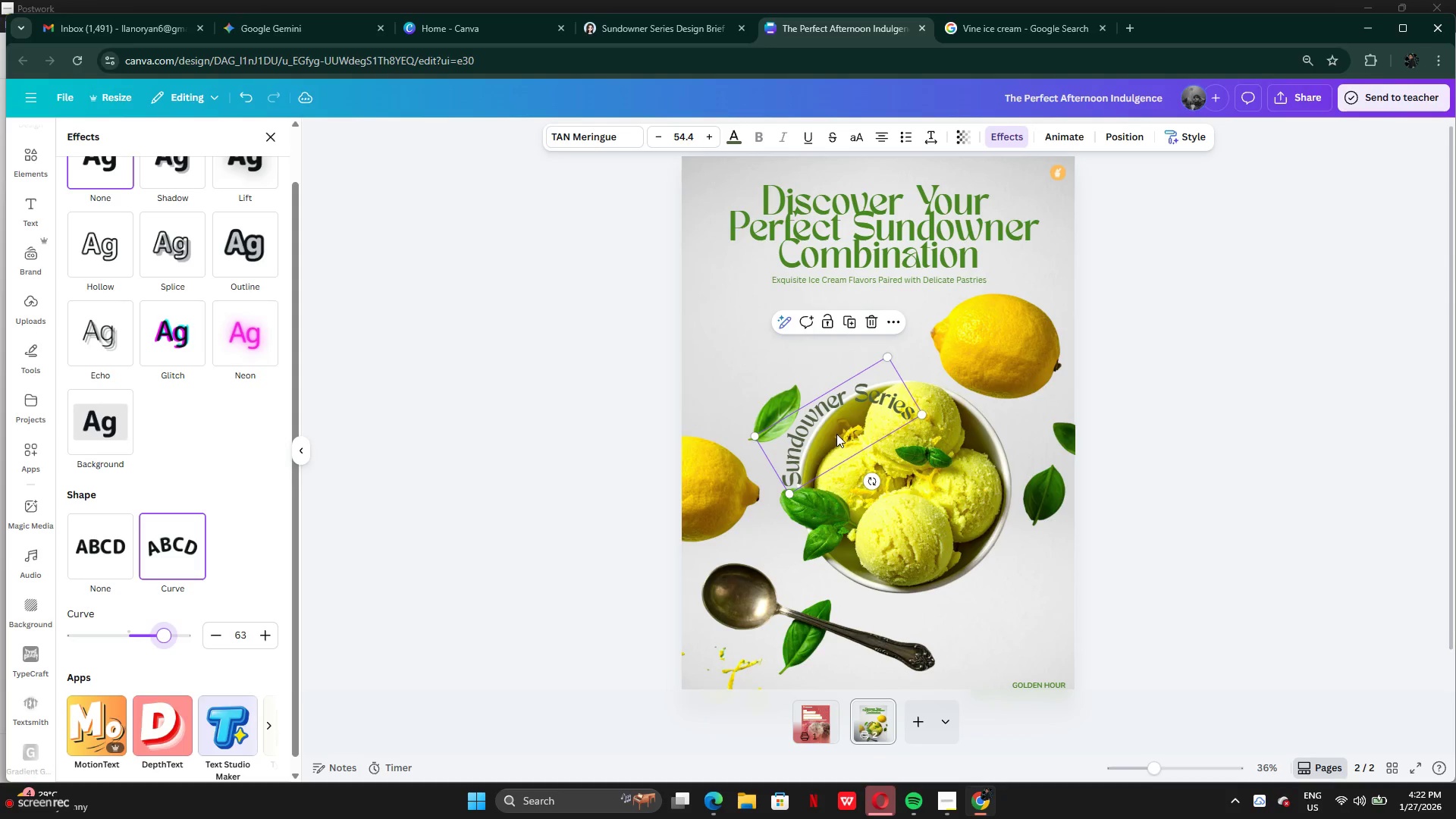 
left_click_drag(start_coordinate=[836, 434], to_coordinate=[852, 410])
 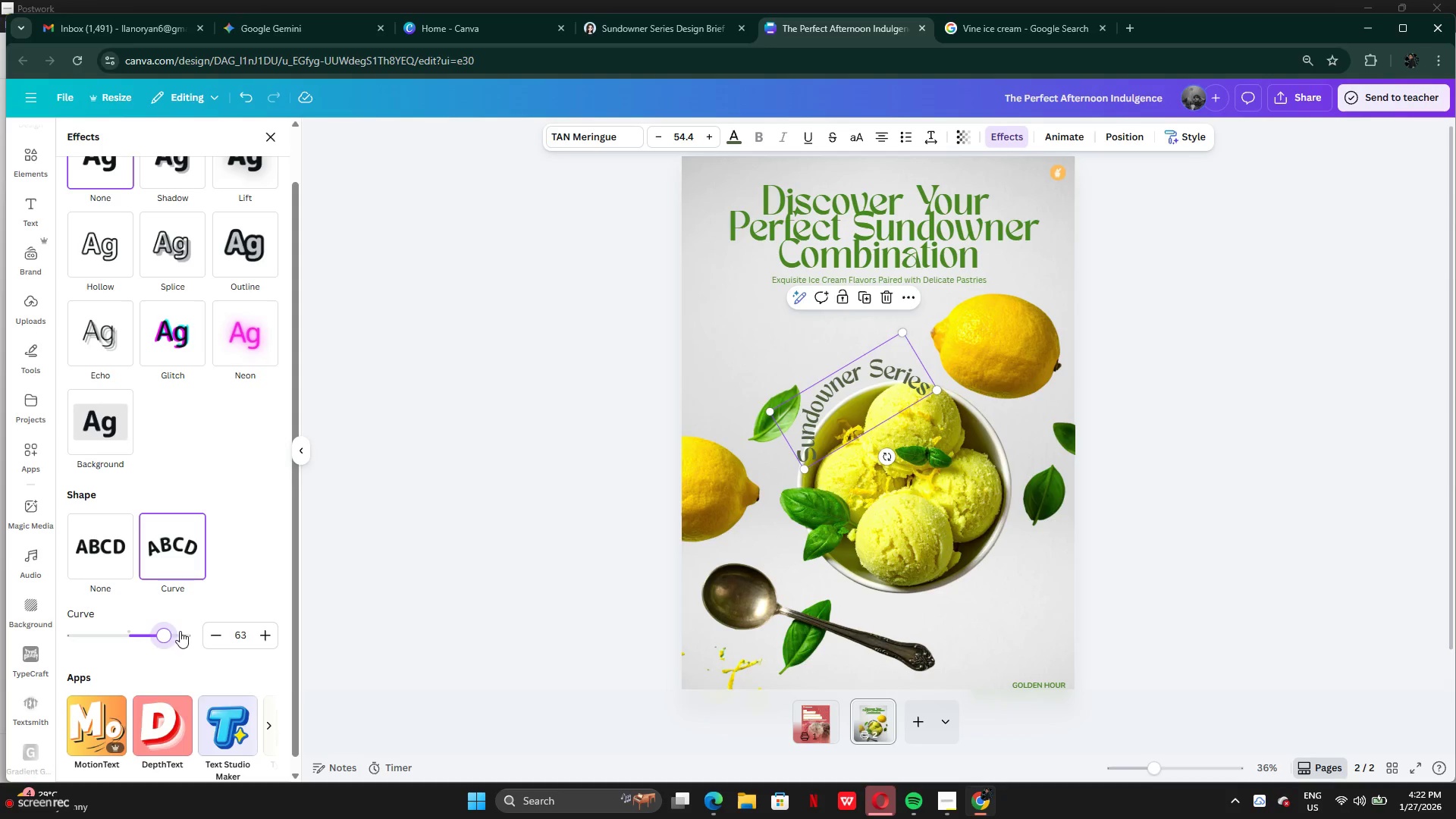 
left_click_drag(start_coordinate=[167, 637], to_coordinate=[153, 630])
 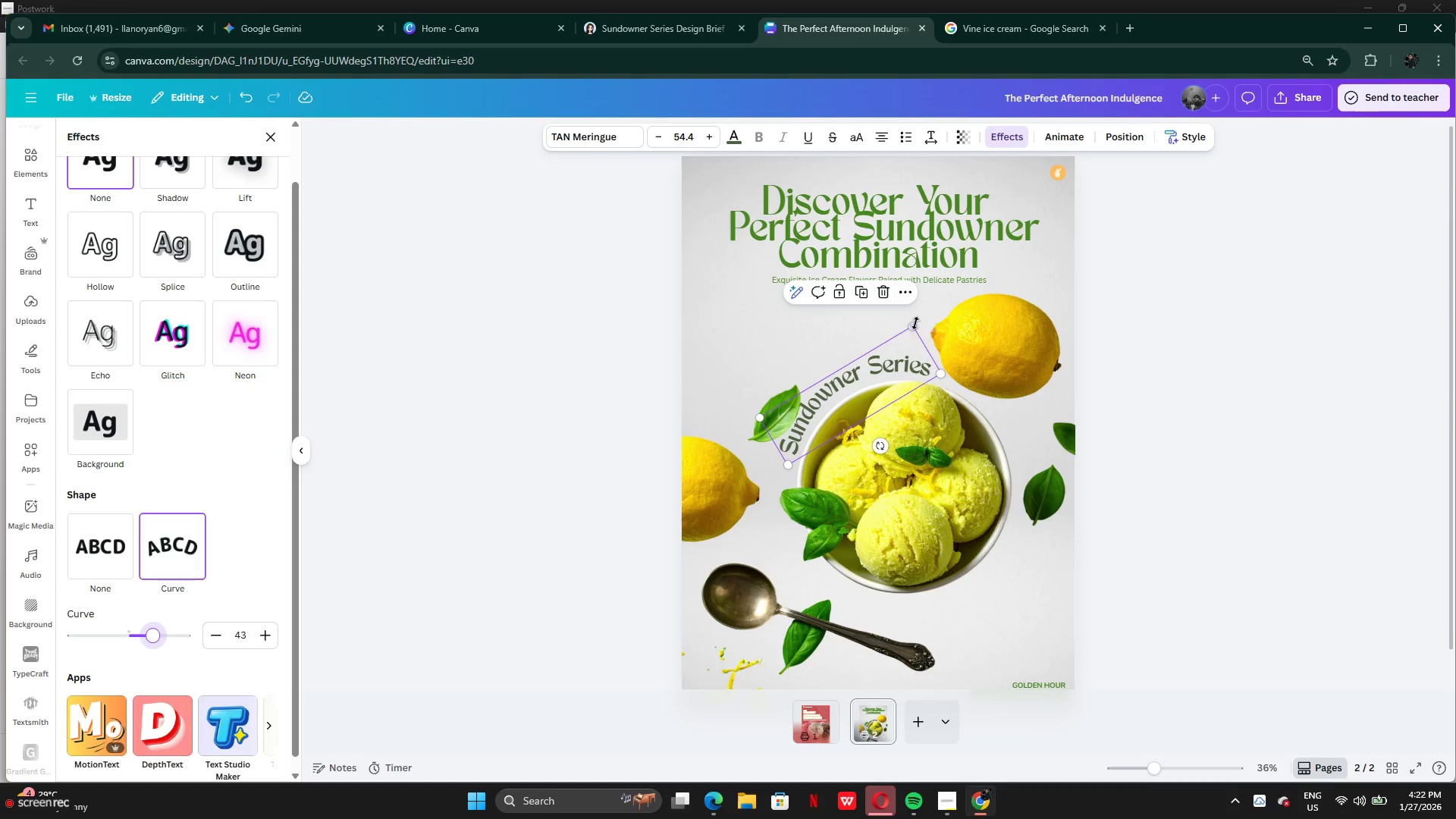 
left_click_drag(start_coordinate=[915, 326], to_coordinate=[905, 343])
 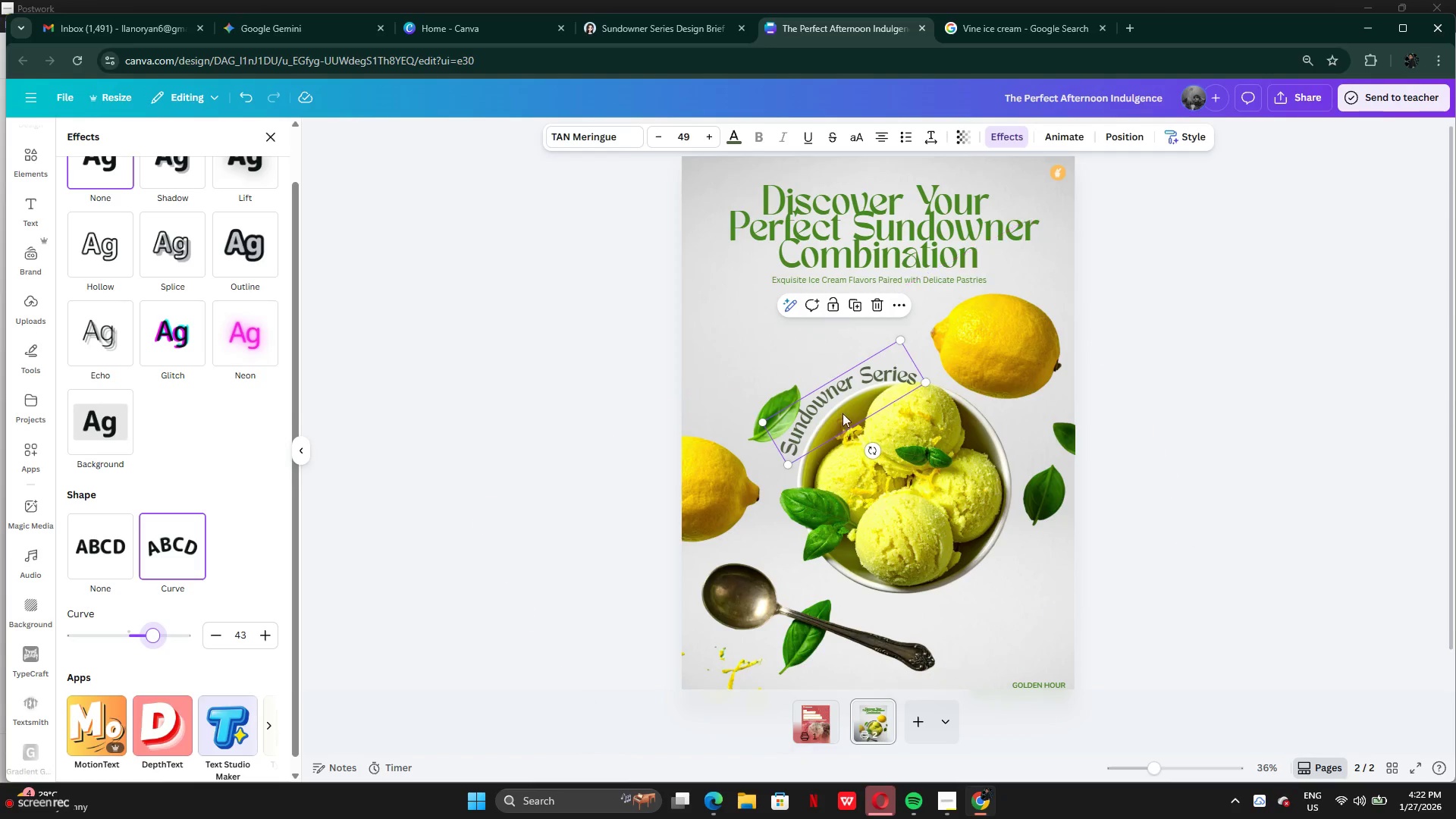 
left_click_drag(start_coordinate=[842, 409], to_coordinate=[854, 403])
 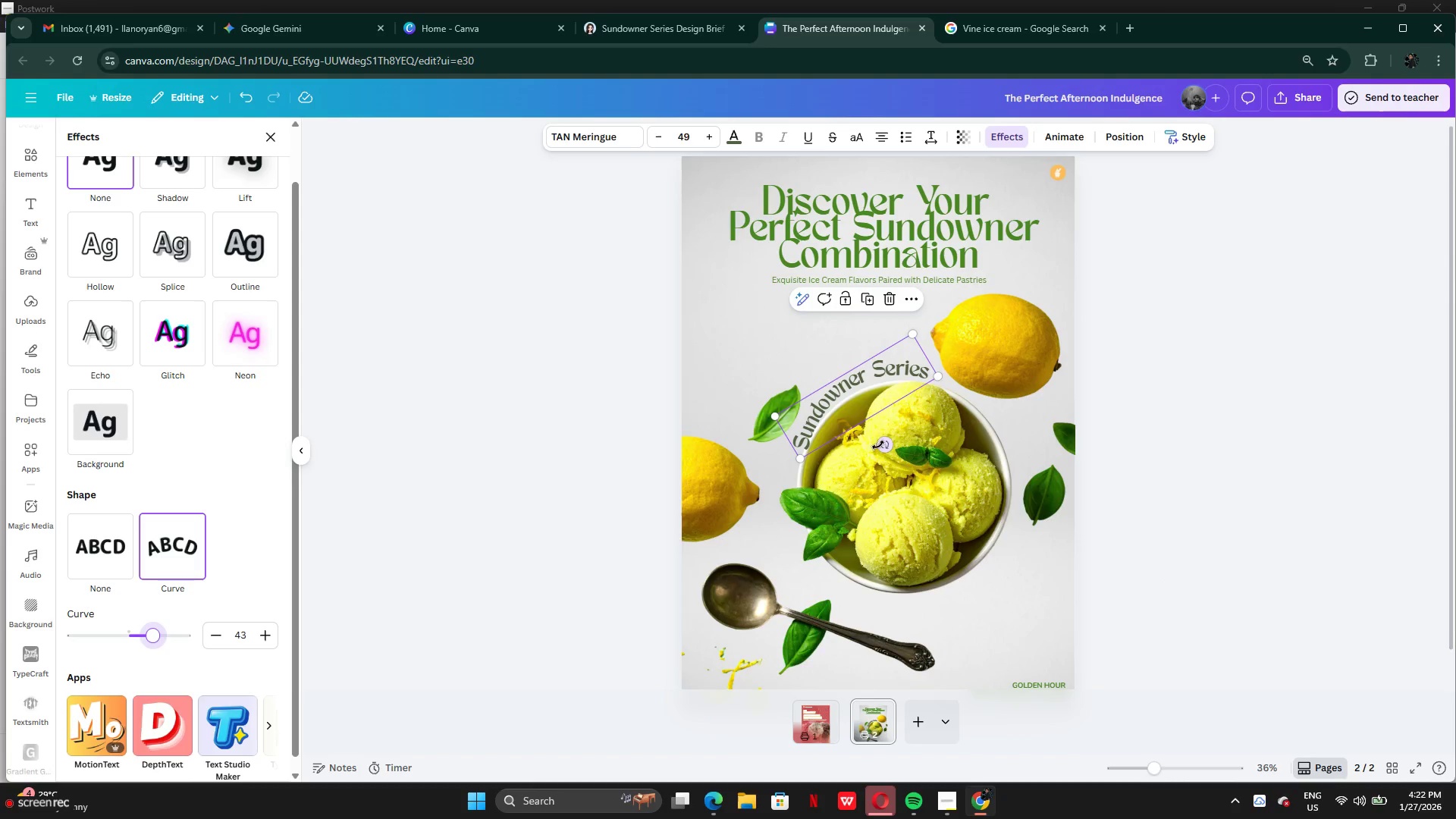 
left_click_drag(start_coordinate=[879, 445], to_coordinate=[871, 440])
 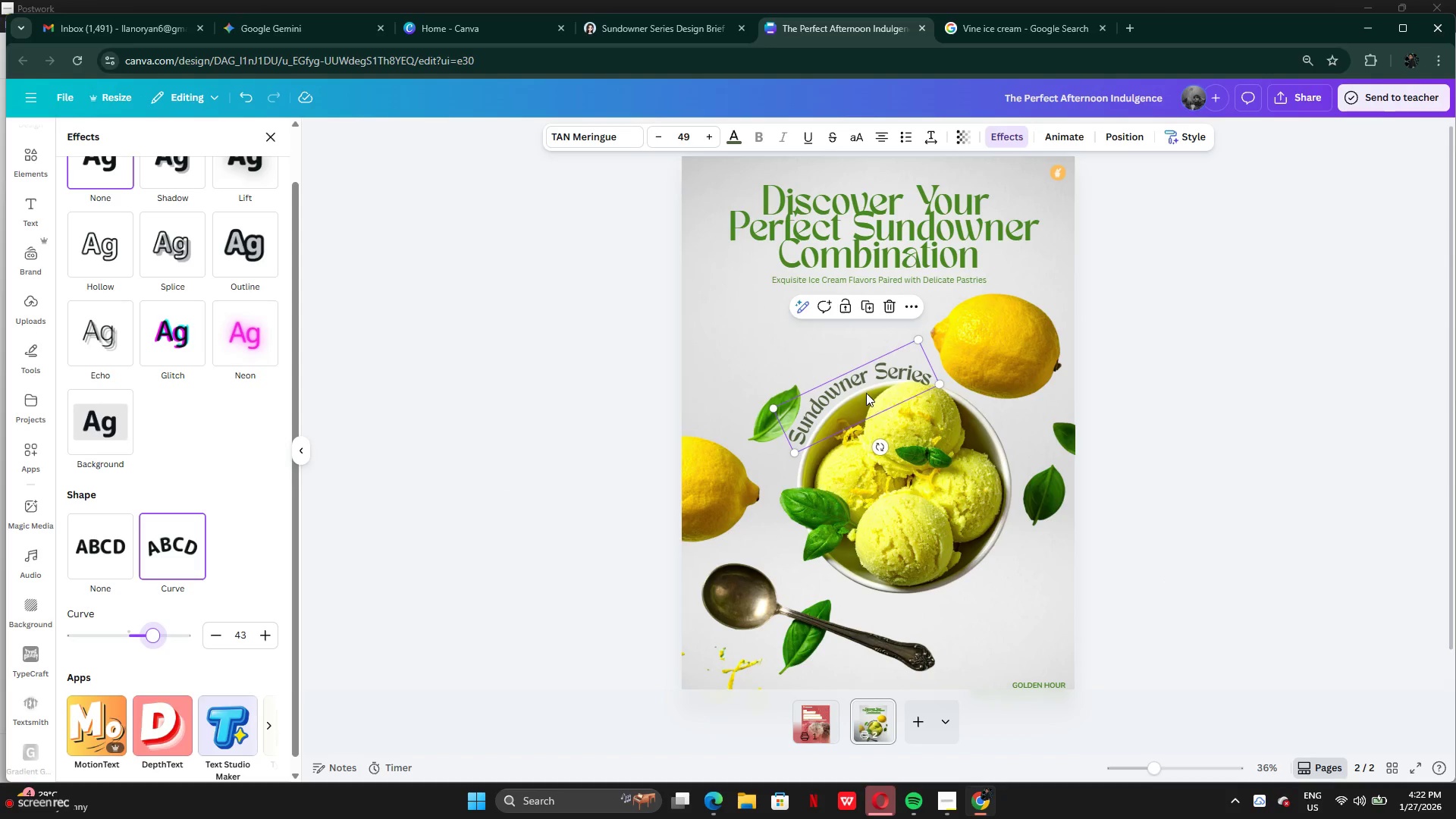 
left_click_drag(start_coordinate=[866, 393], to_coordinate=[871, 389])
 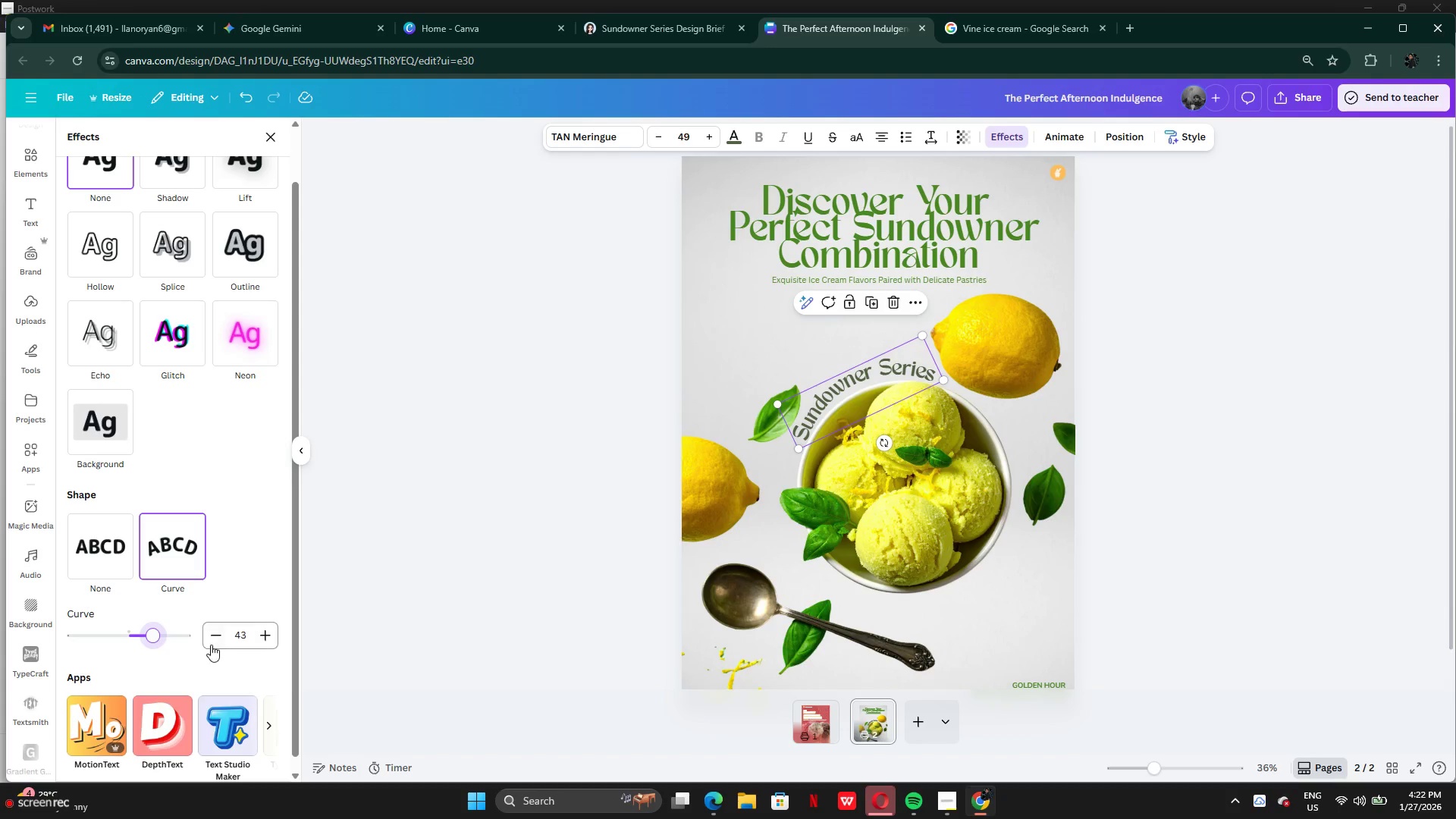 
double_click([212, 640])
 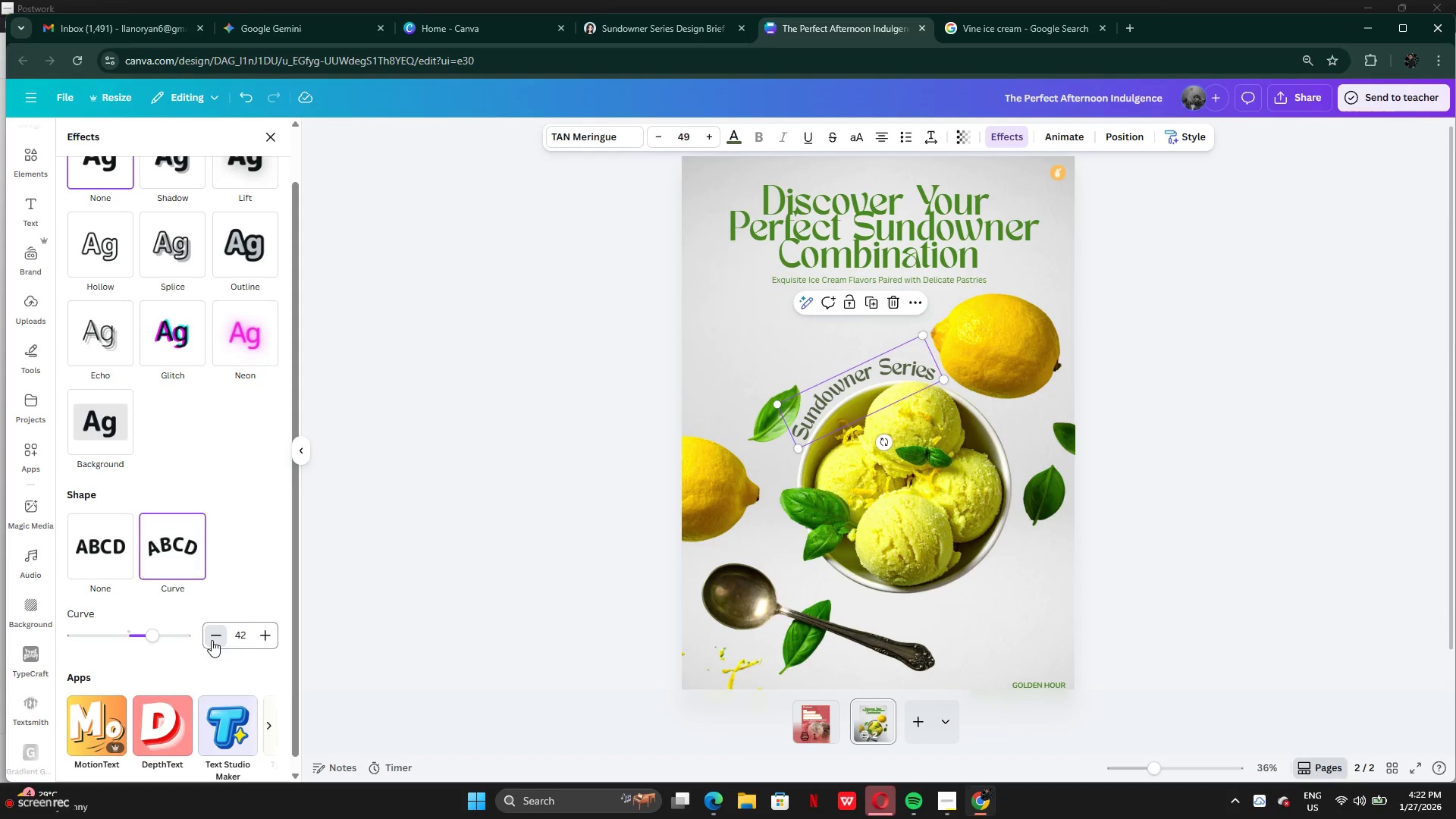 
triple_click([212, 640])
 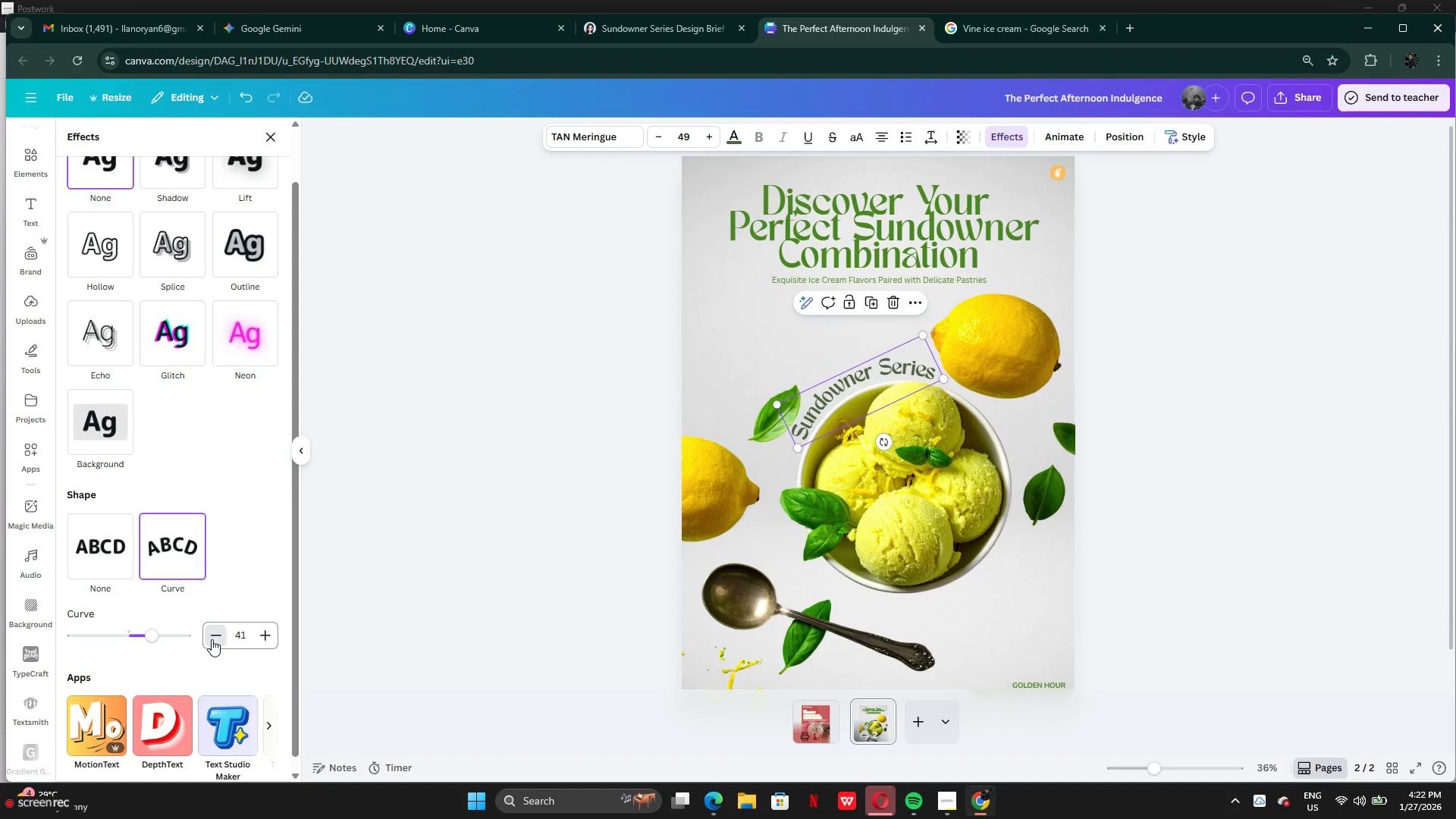 
triple_click([212, 639])
 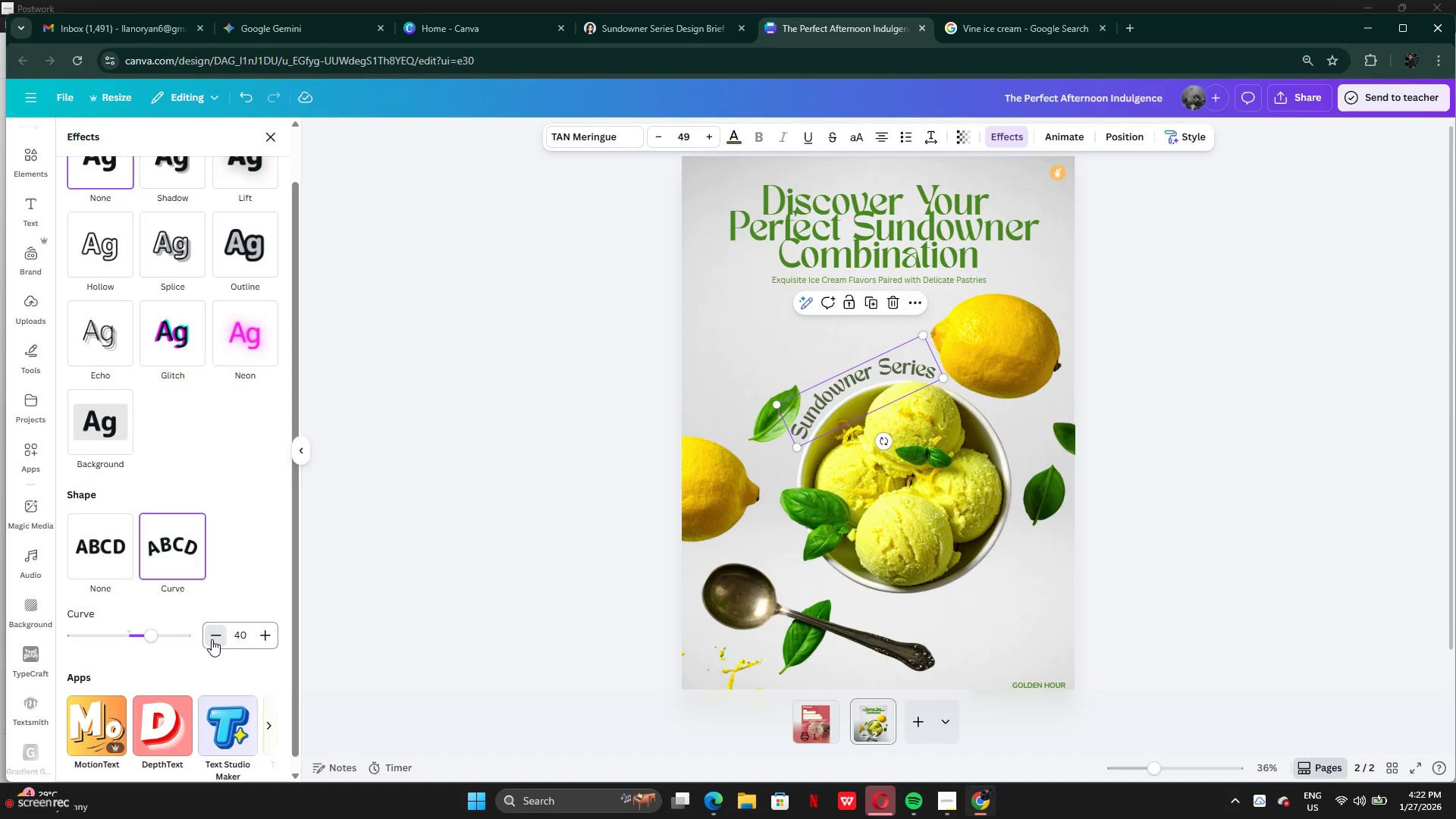 
triple_click([212, 639])
 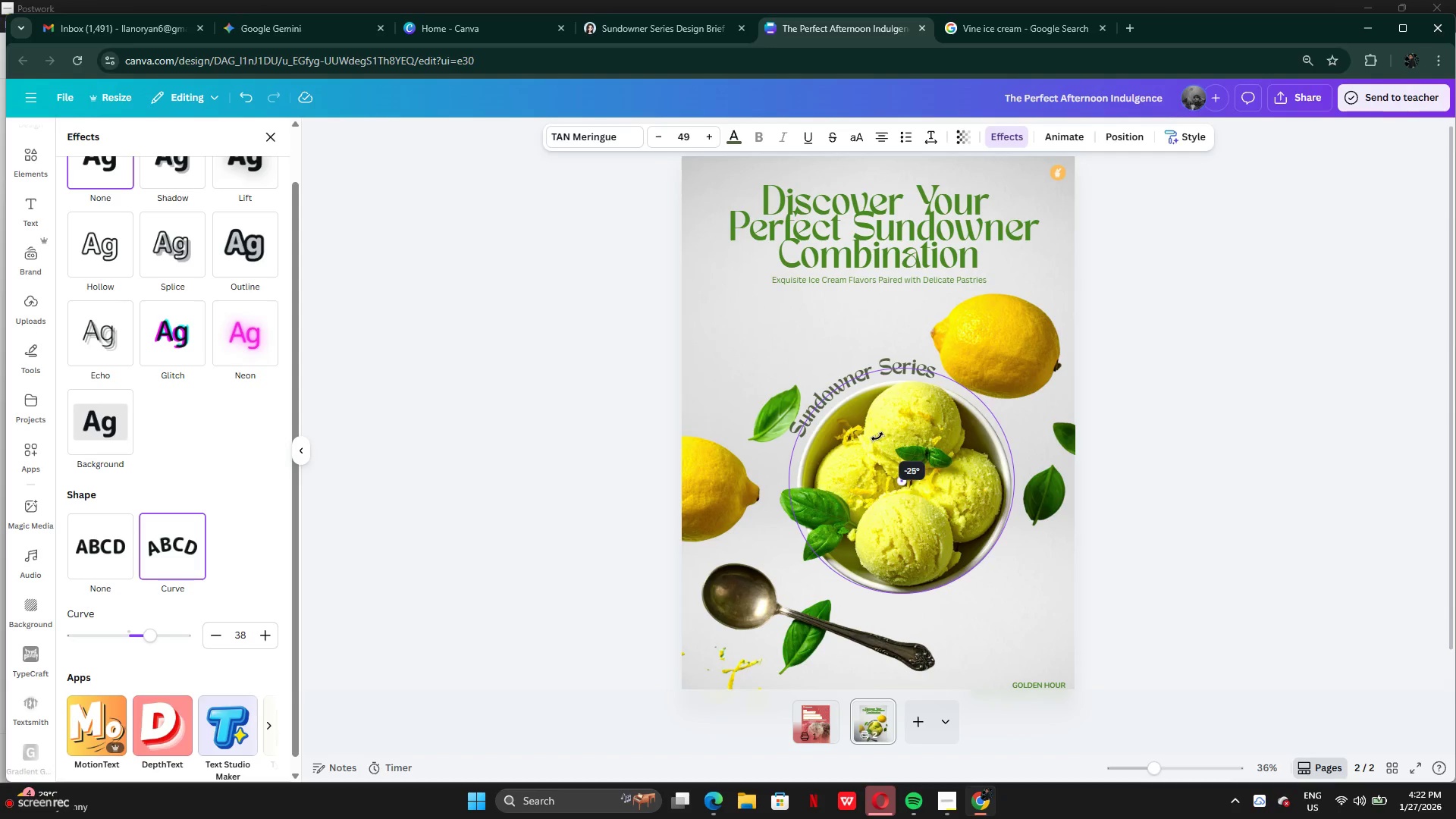 
wait(6.77)
 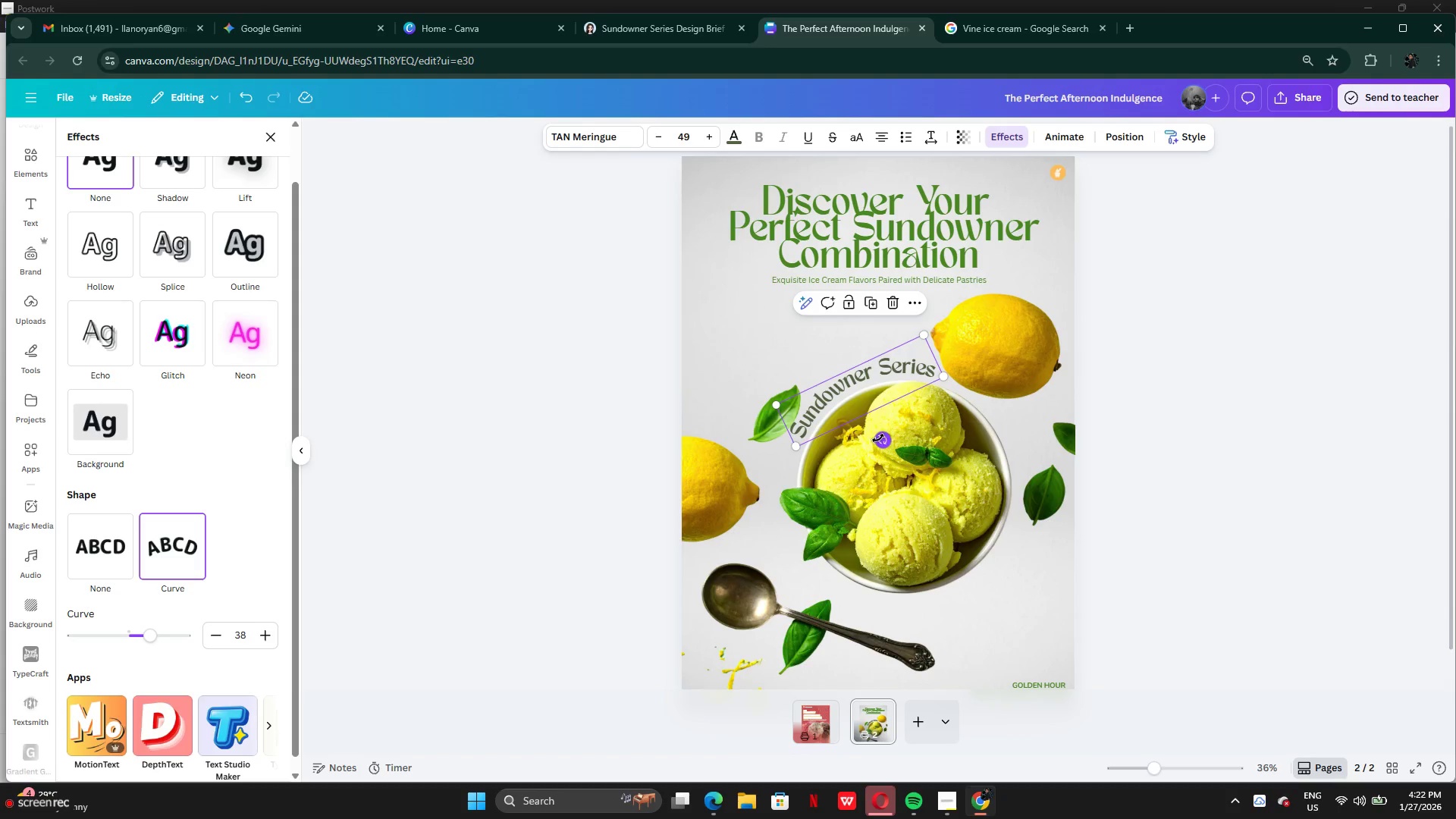 
double_click([1290, 377])
 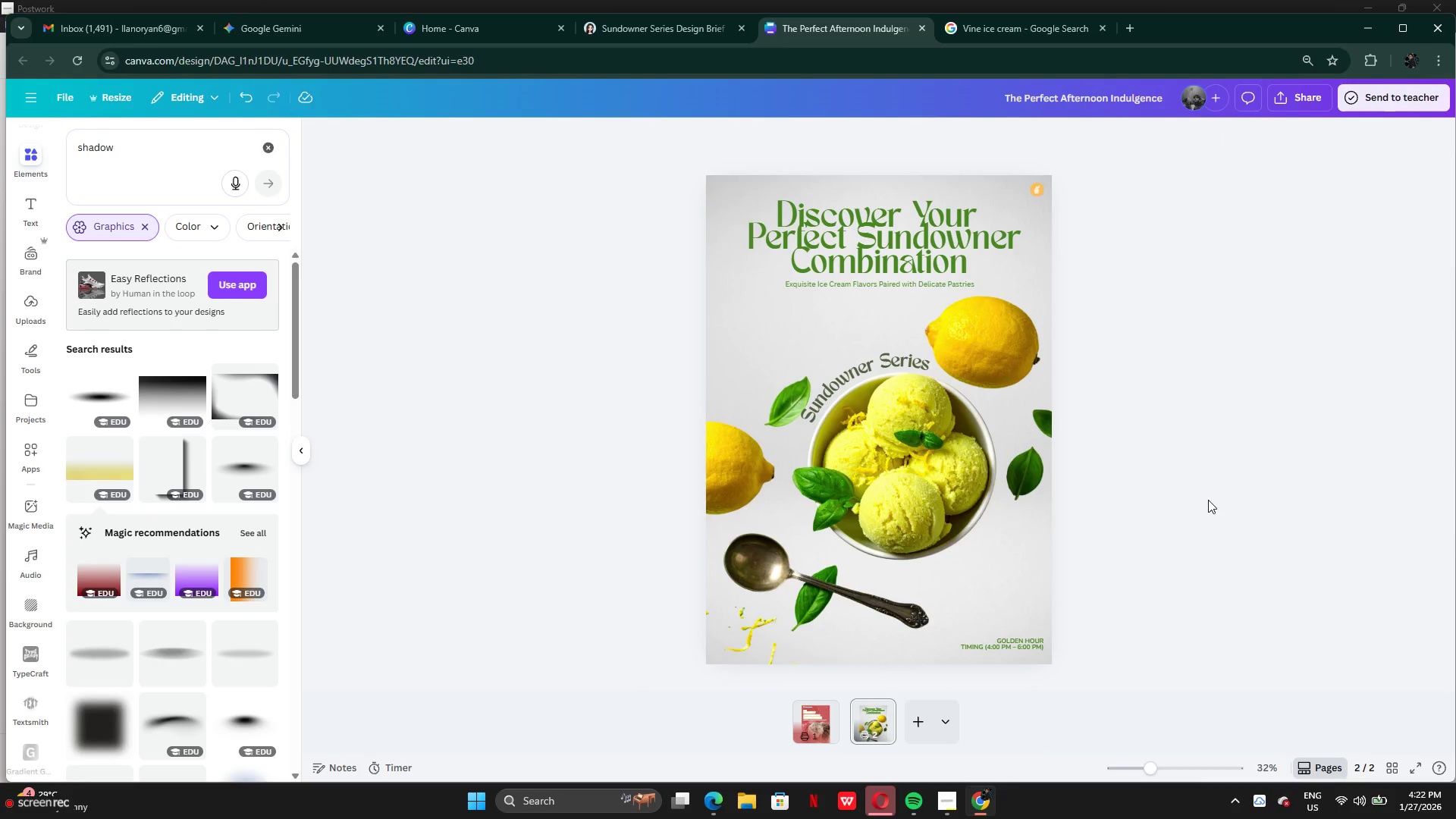 
left_click_drag(start_coordinate=[874, 364], to_coordinate=[792, 359])
 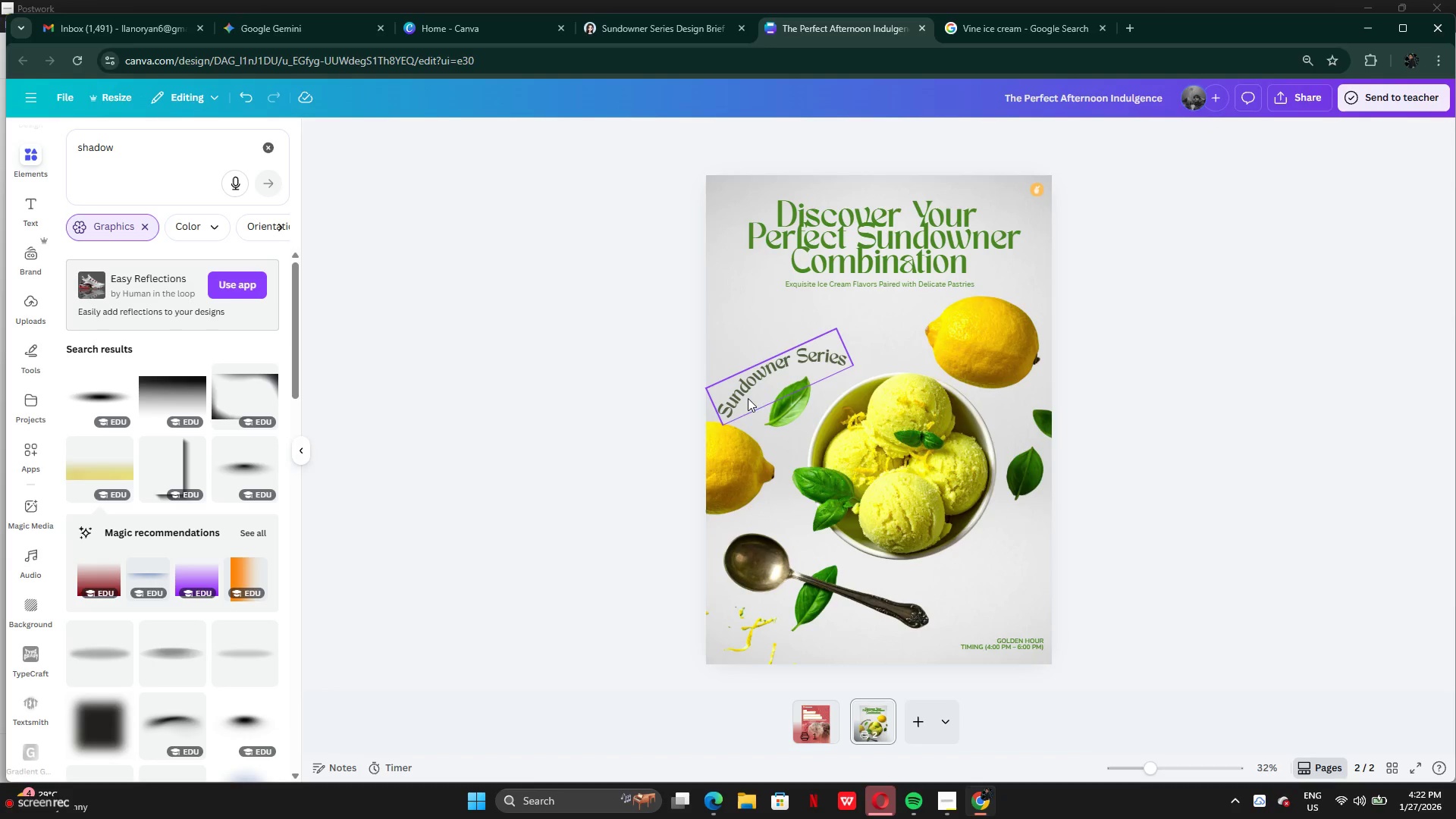 
left_click_drag(start_coordinate=[765, 376], to_coordinate=[828, 325])
 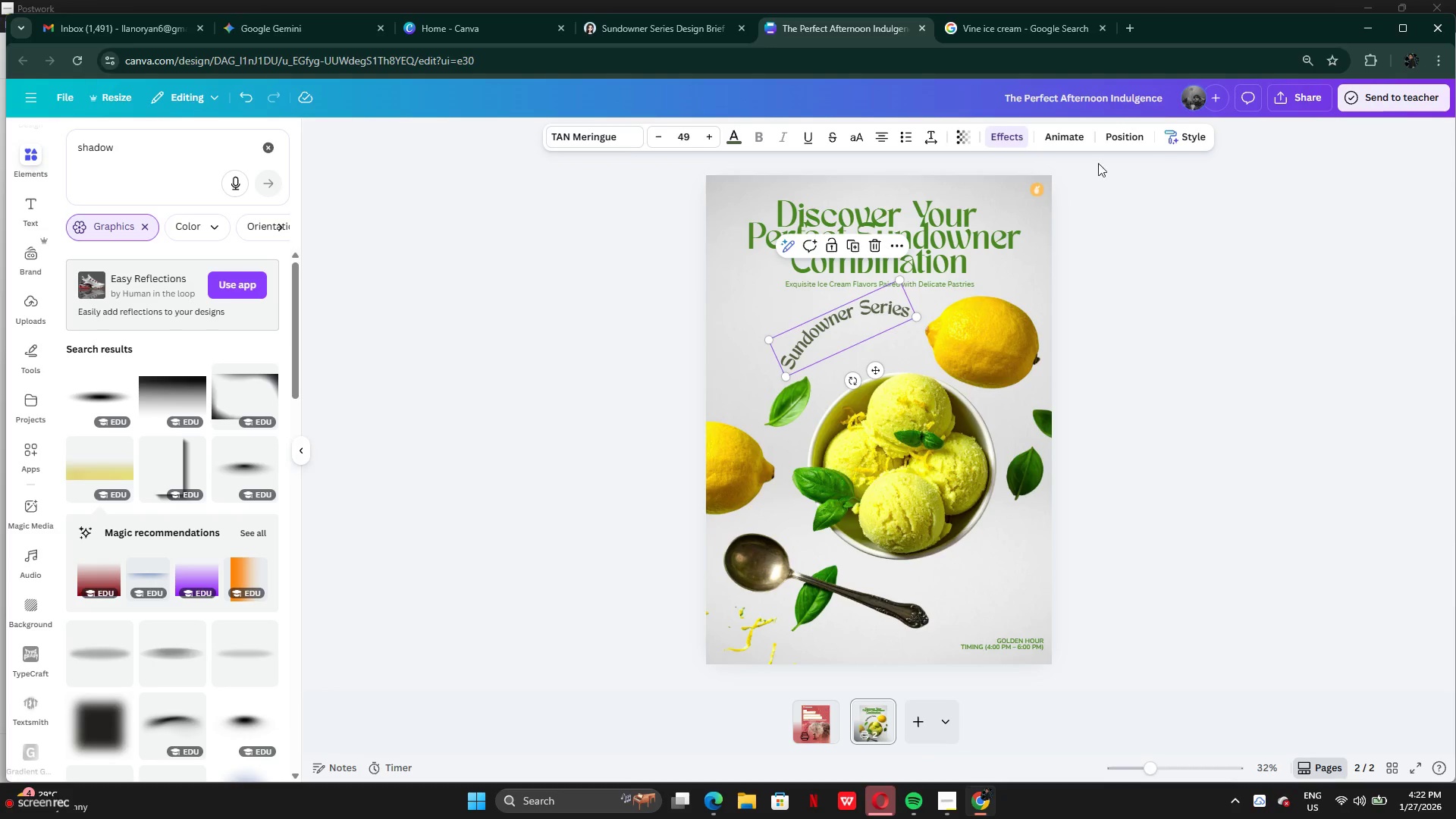 
left_click([1012, 137])
 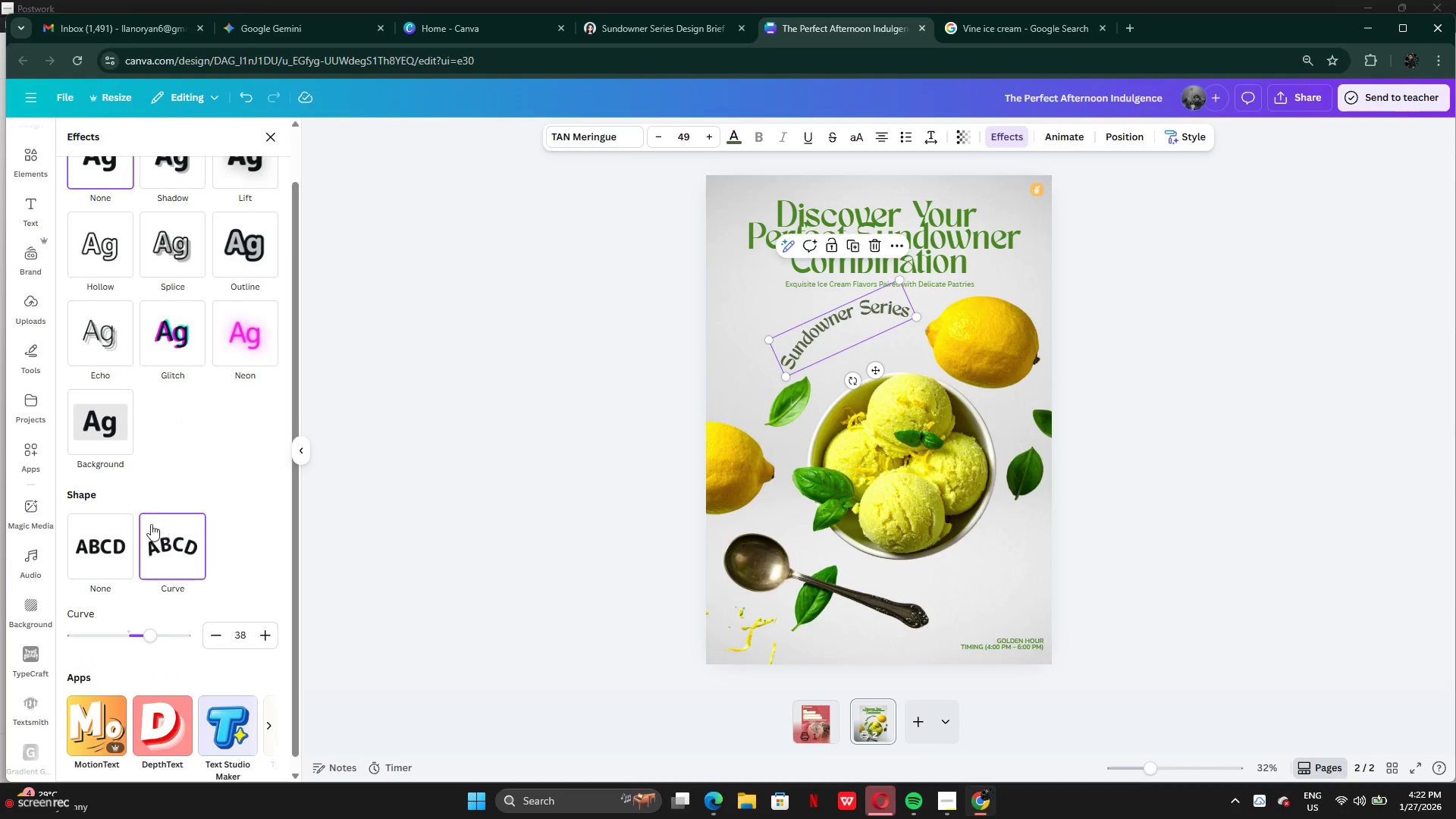 
left_click([136, 529])
 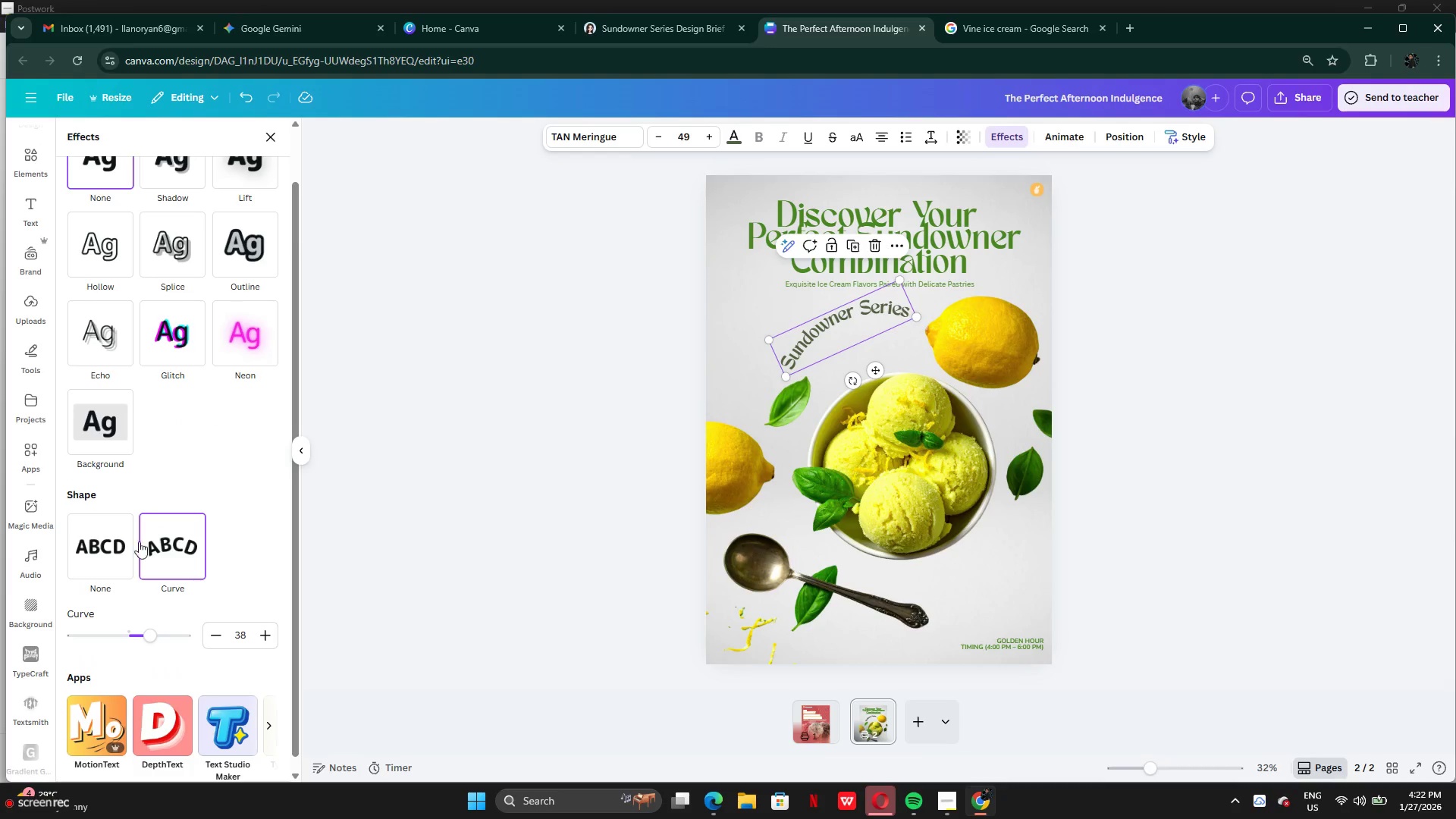 
left_click([117, 556])
 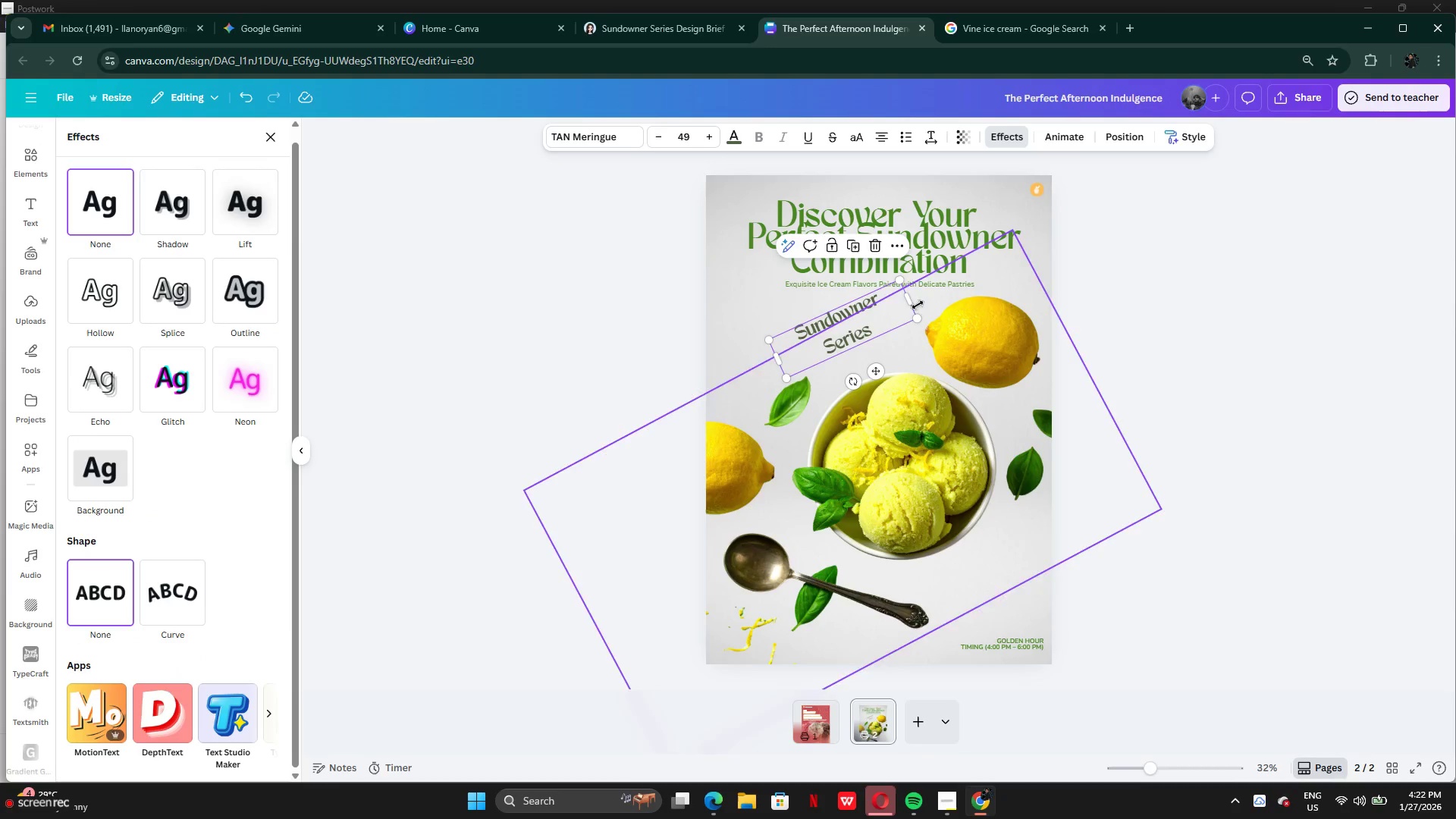 
left_click_drag(start_coordinate=[913, 303], to_coordinate=[962, 275])
 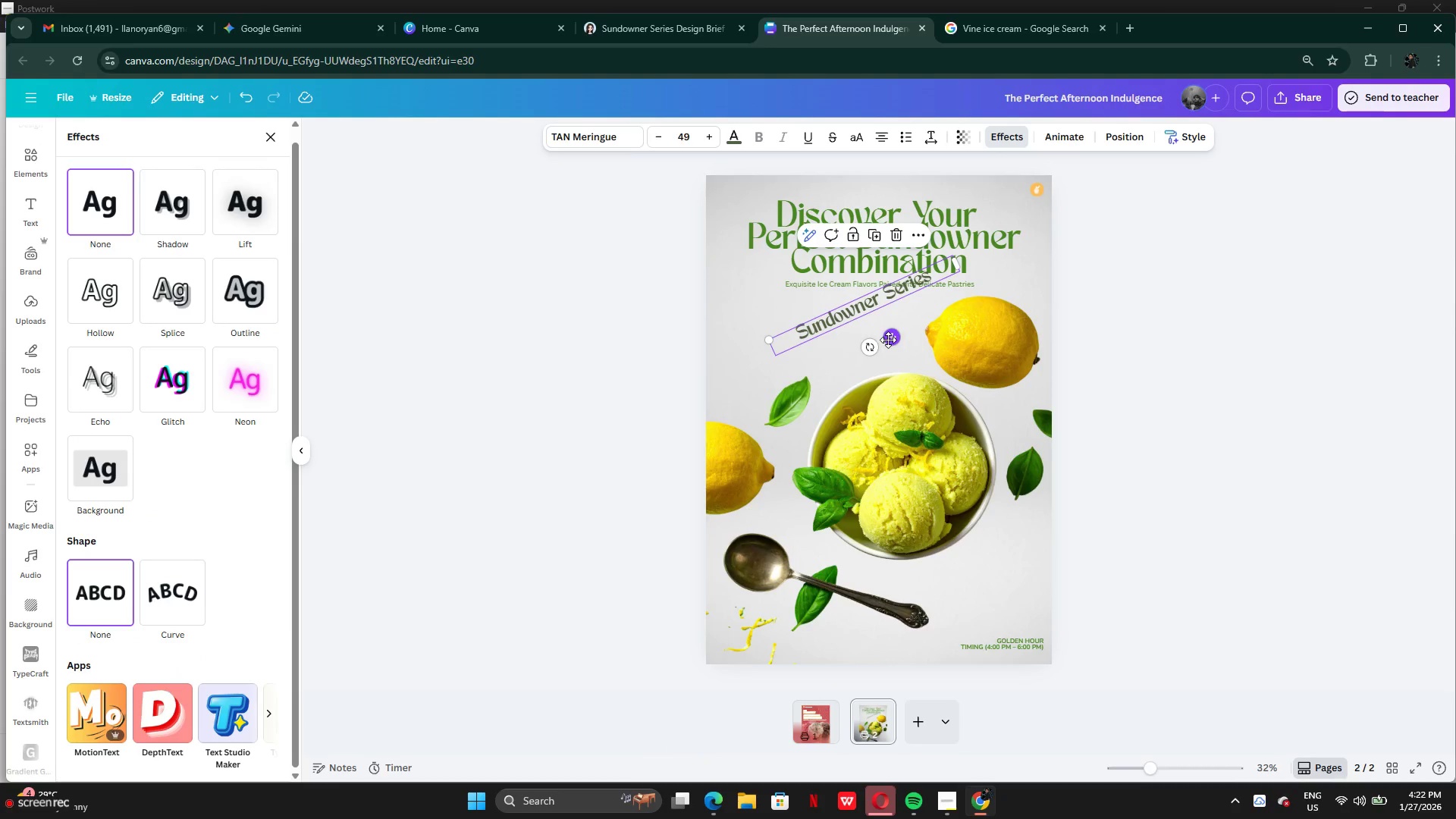 
left_click_drag(start_coordinate=[867, 347], to_coordinate=[849, 339])
 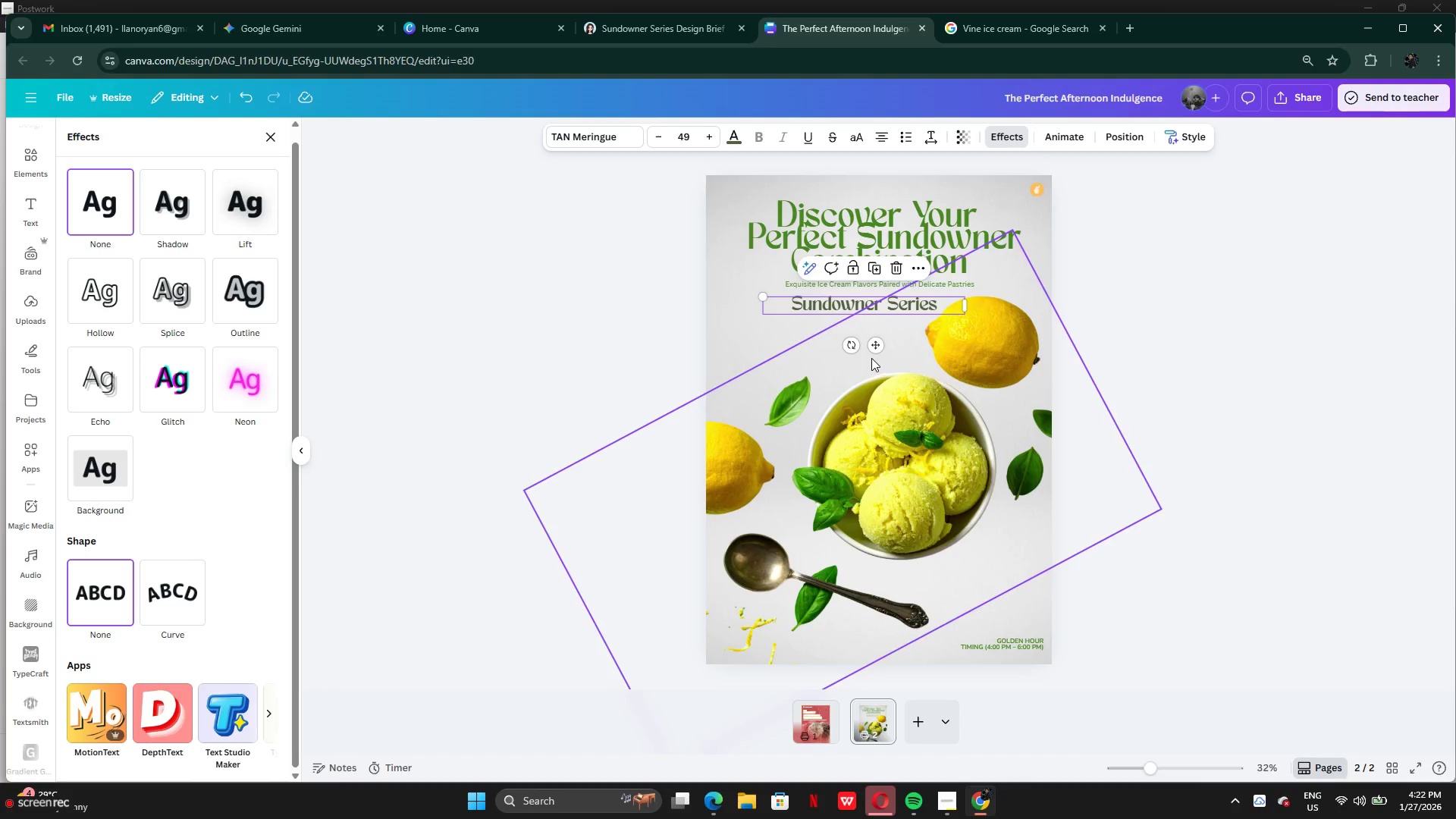 
left_click_drag(start_coordinate=[875, 348], to_coordinate=[816, 688])
 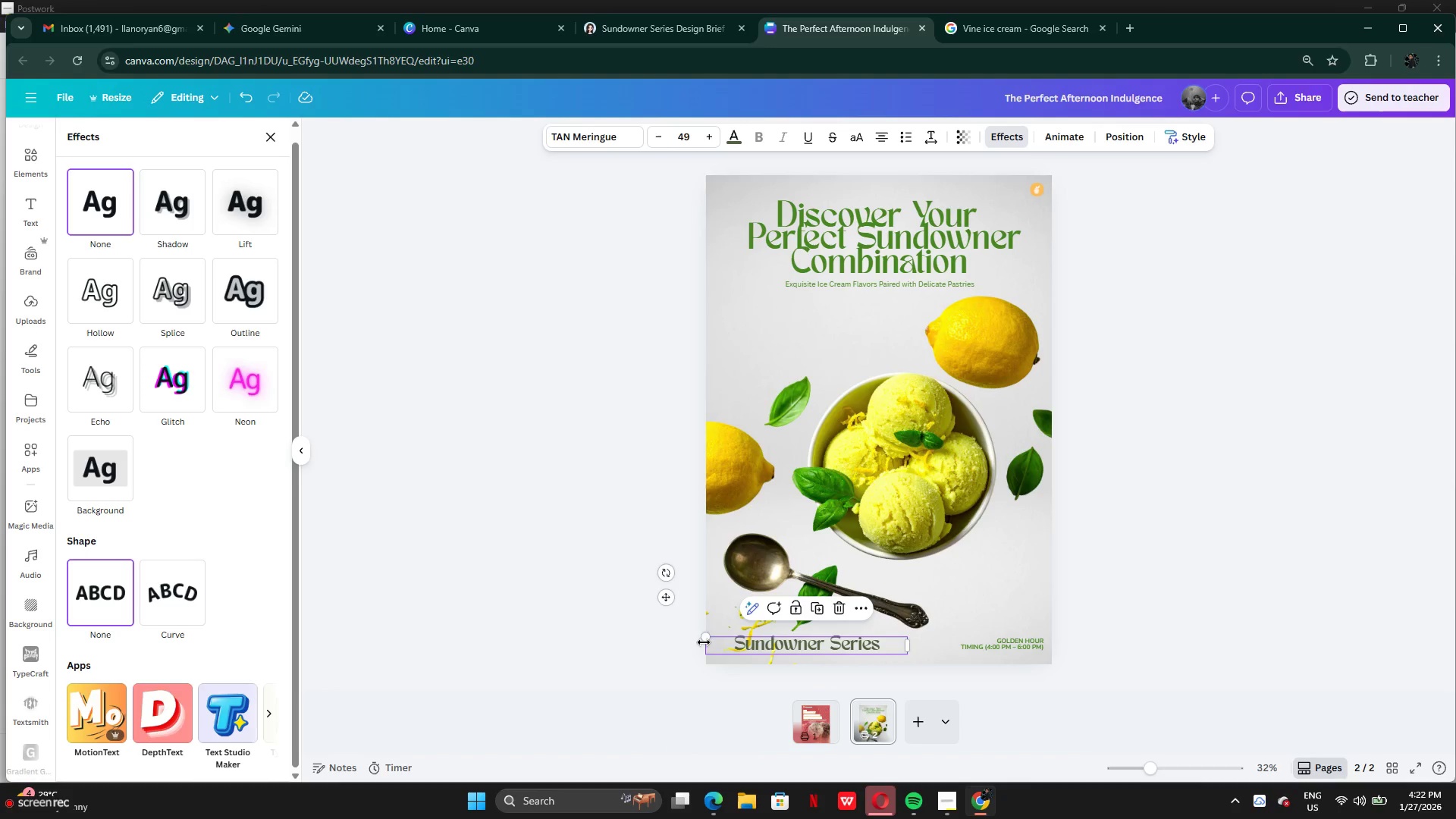 
left_click_drag(start_coordinate=[705, 639], to_coordinate=[767, 649])
 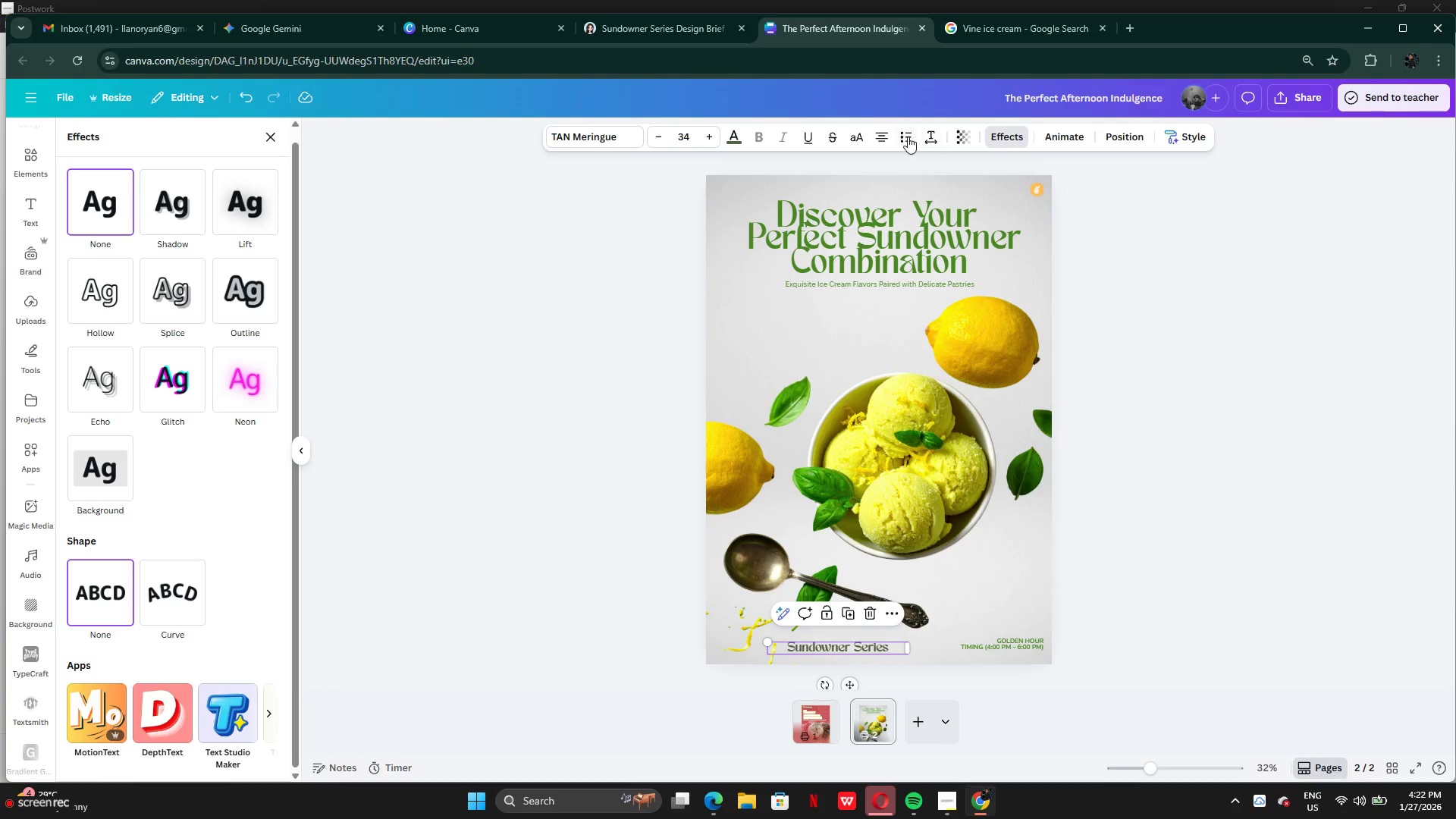 
left_click([889, 138])
 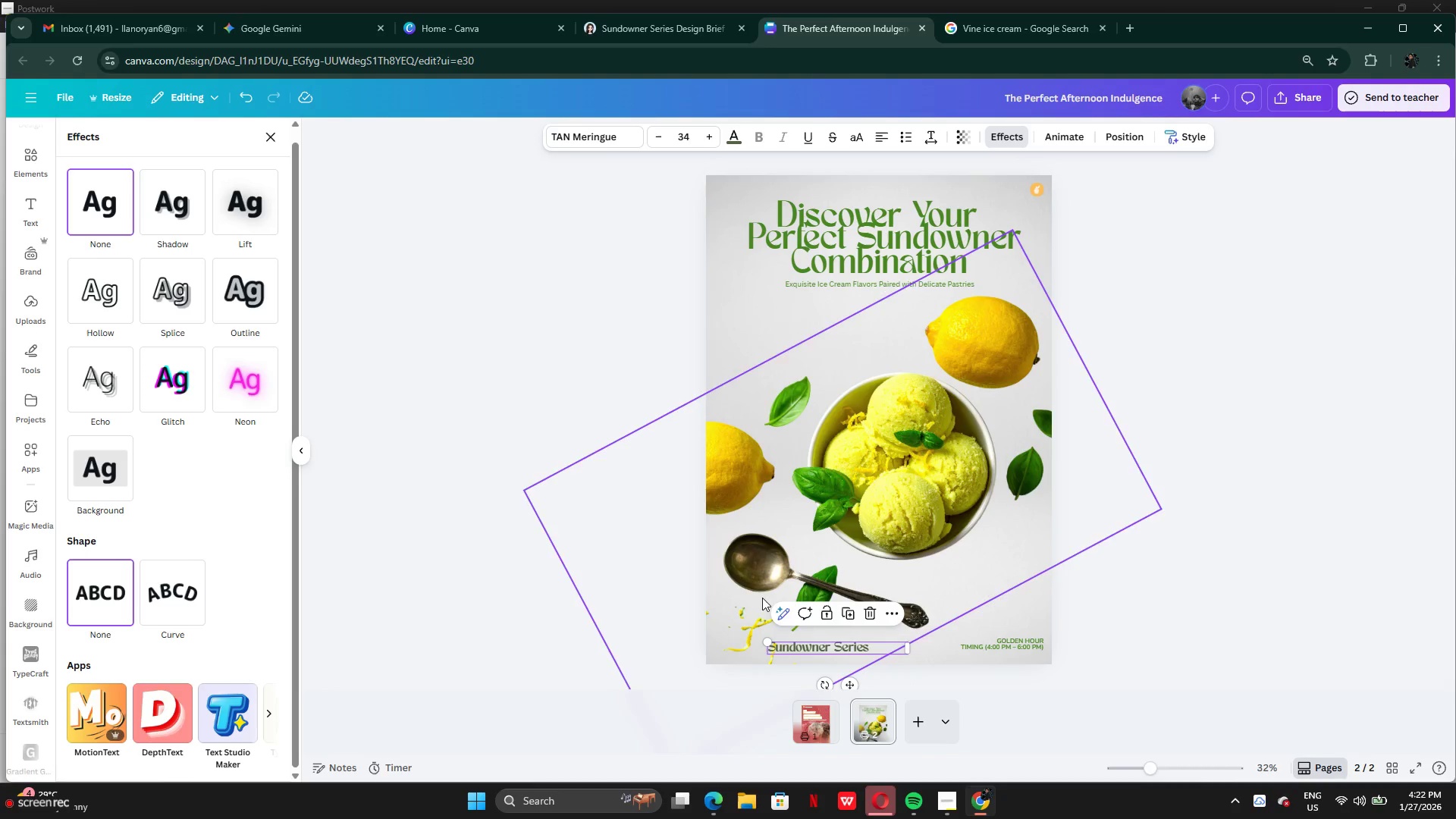 
left_click([631, 620])
 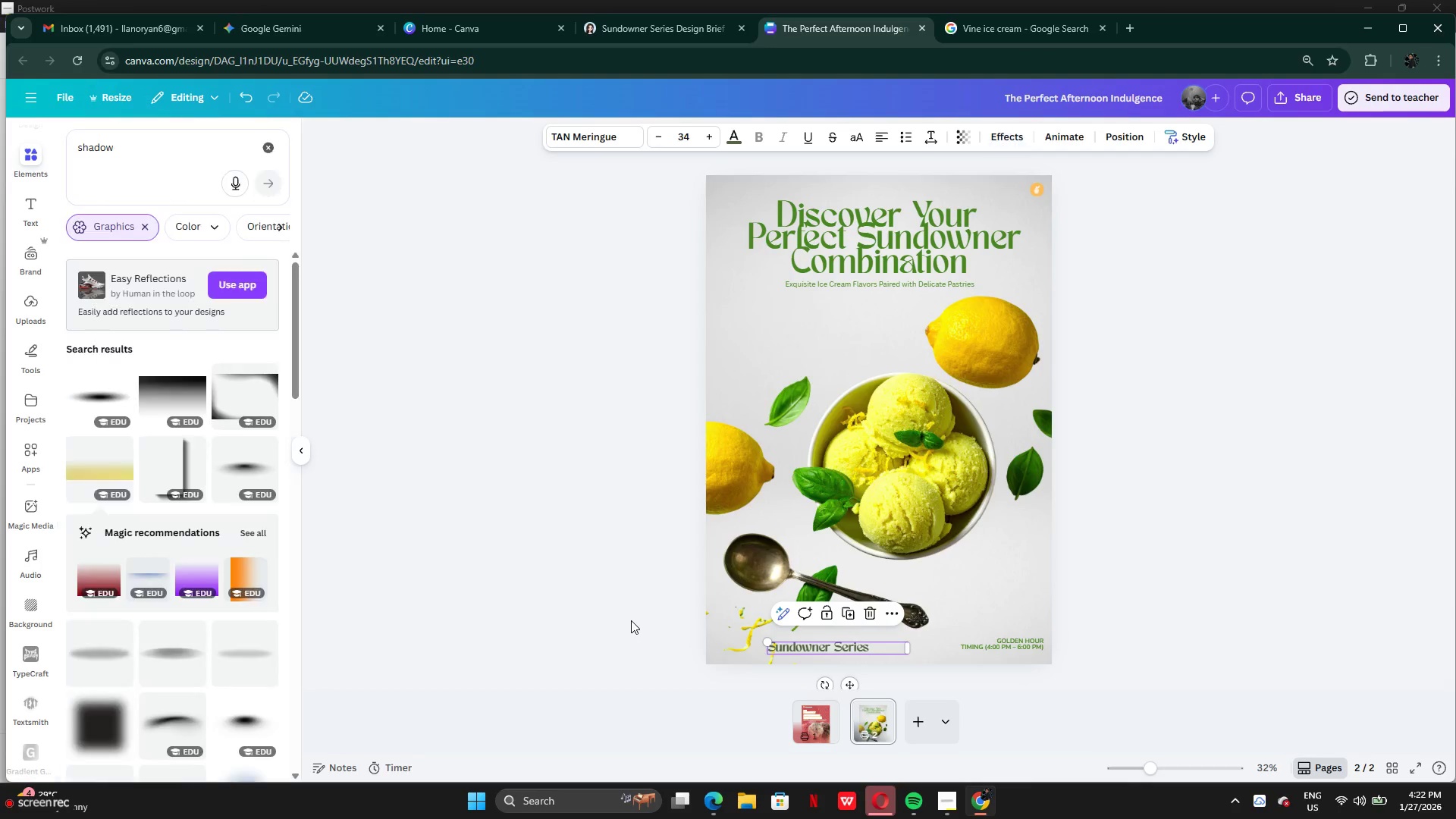 
left_click([631, 620])
 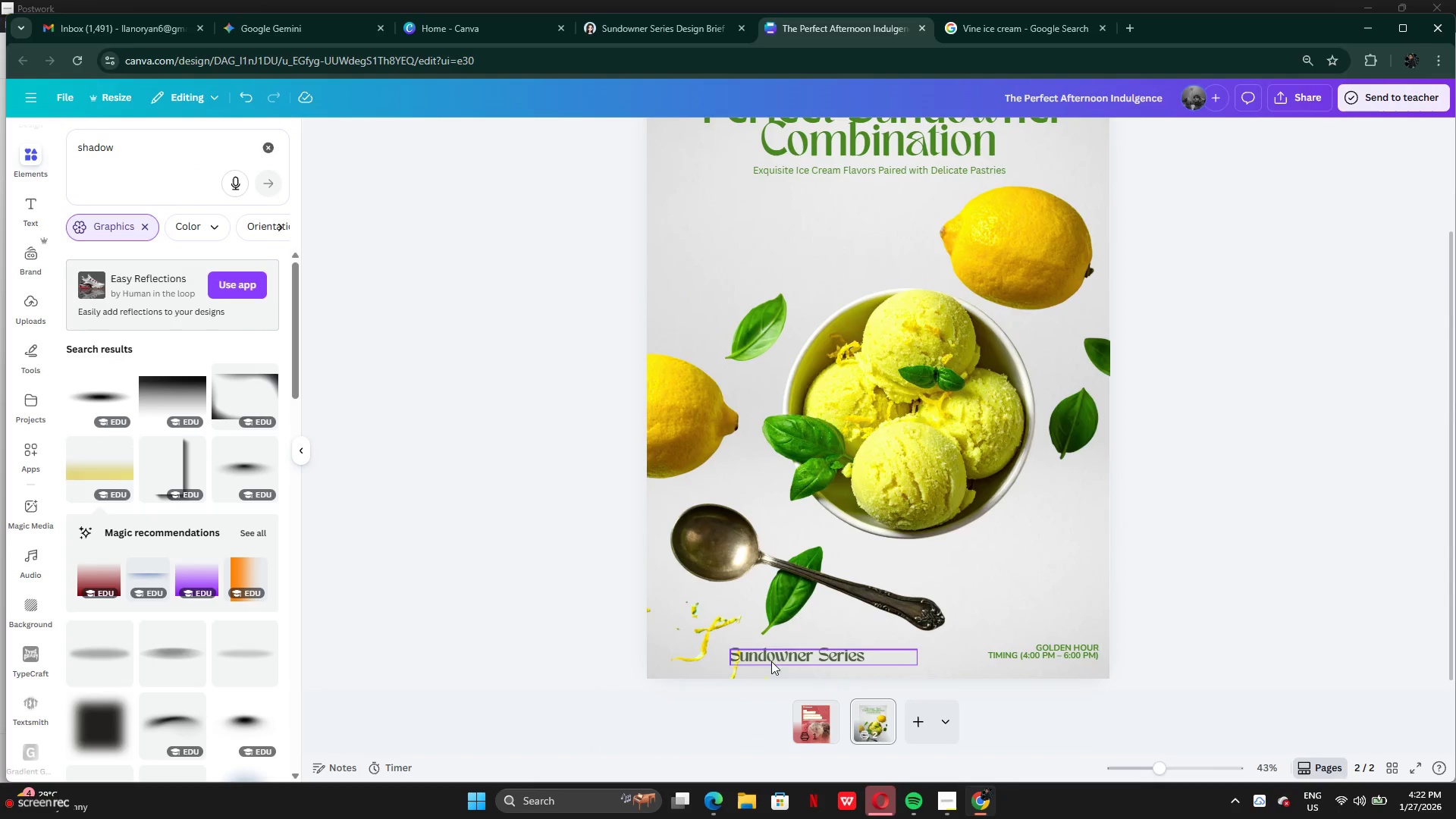 
left_click_drag(start_coordinate=[805, 656], to_coordinate=[742, 656])
 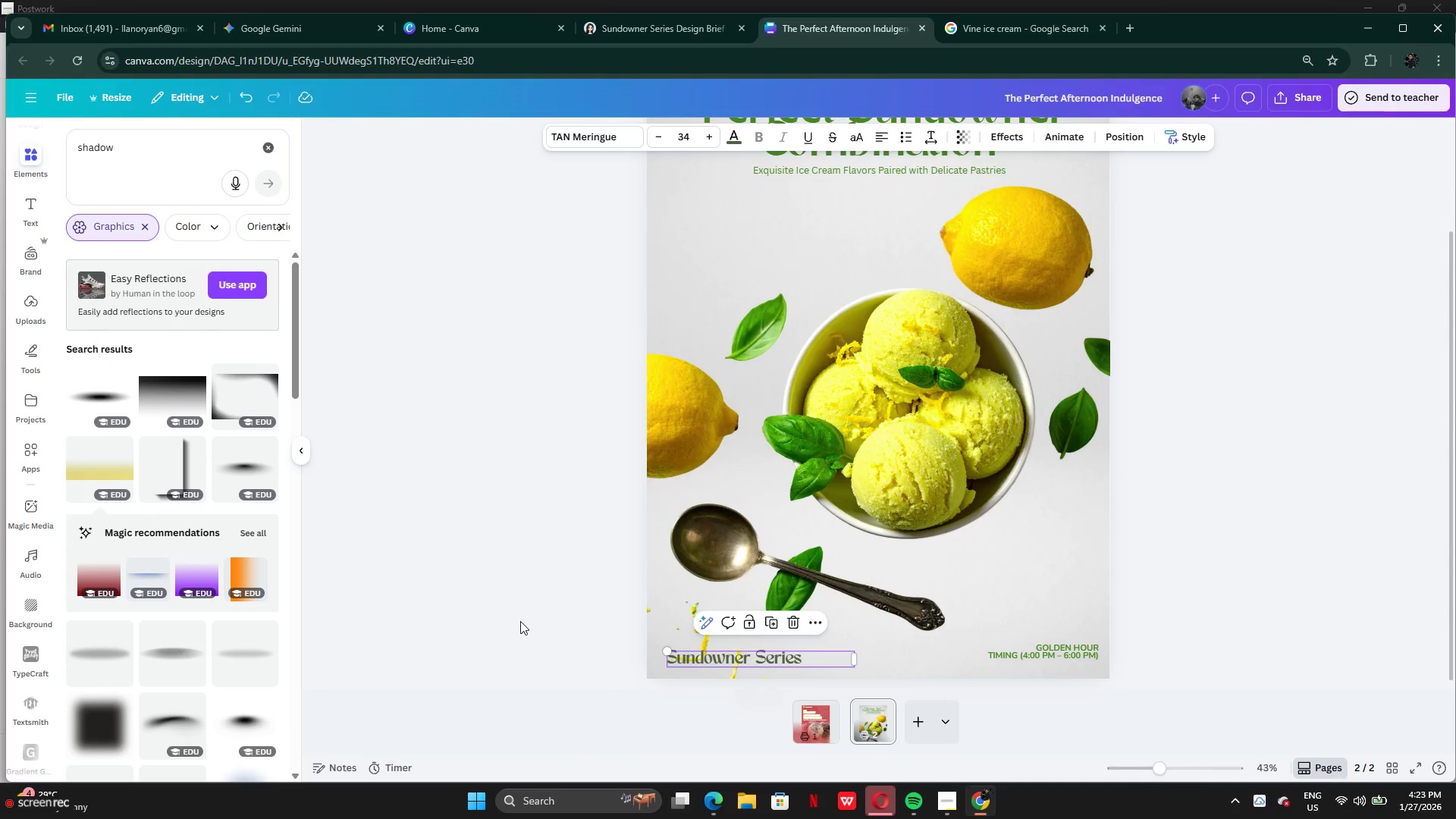 
left_click([516, 619])
 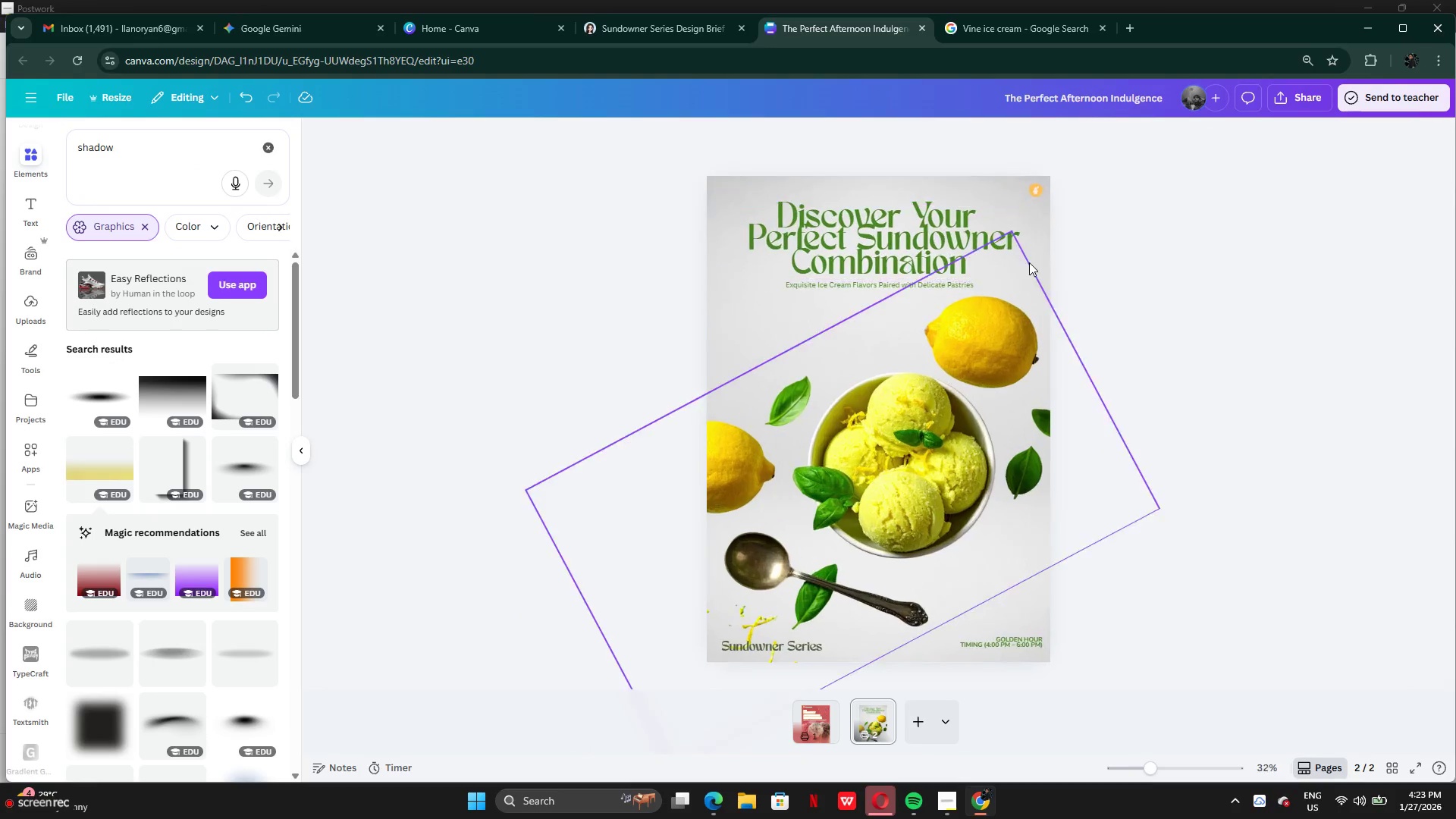 
left_click([1076, 166])
 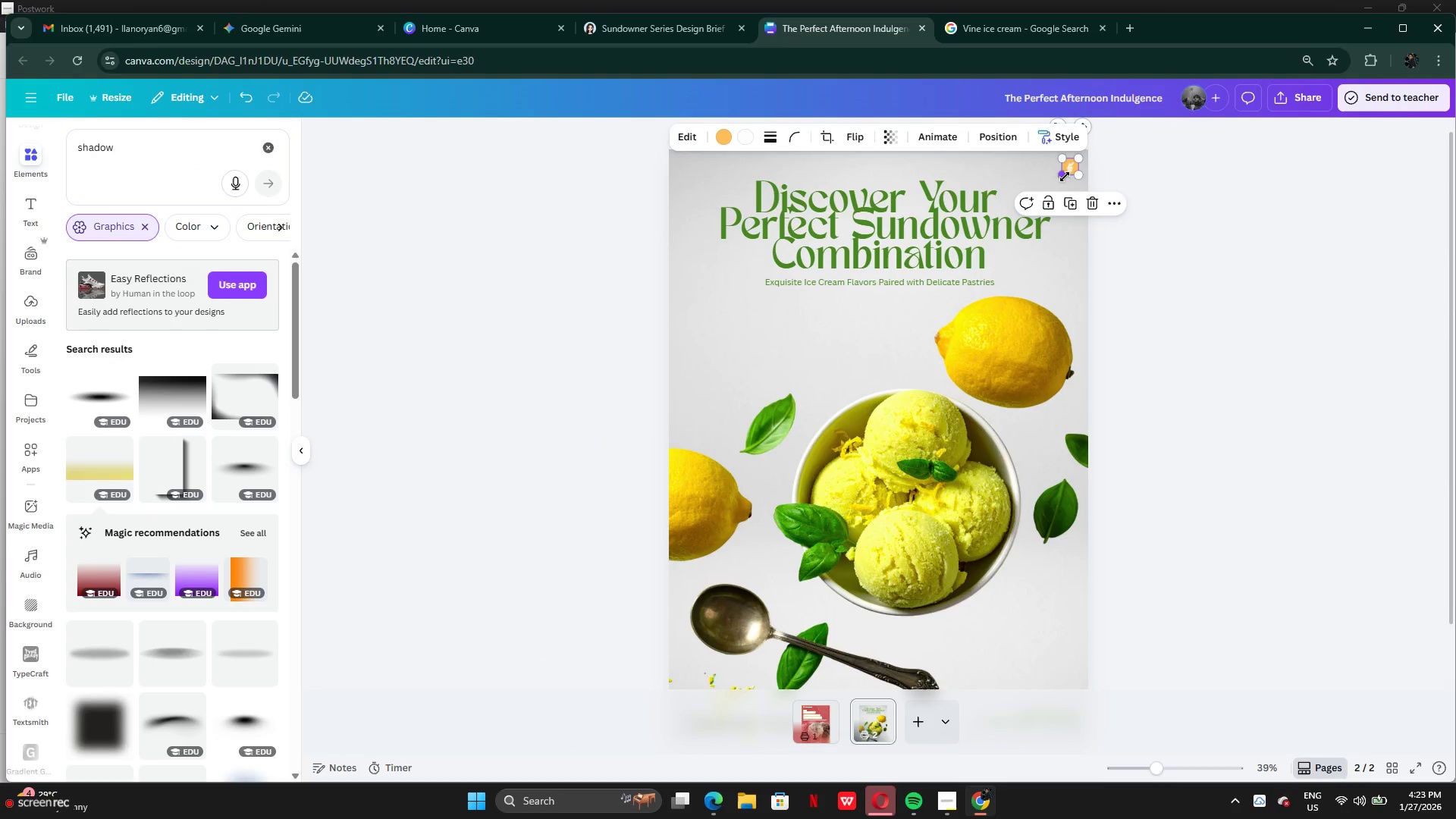 
left_click_drag(start_coordinate=[1065, 177], to_coordinate=[1053, 194])
 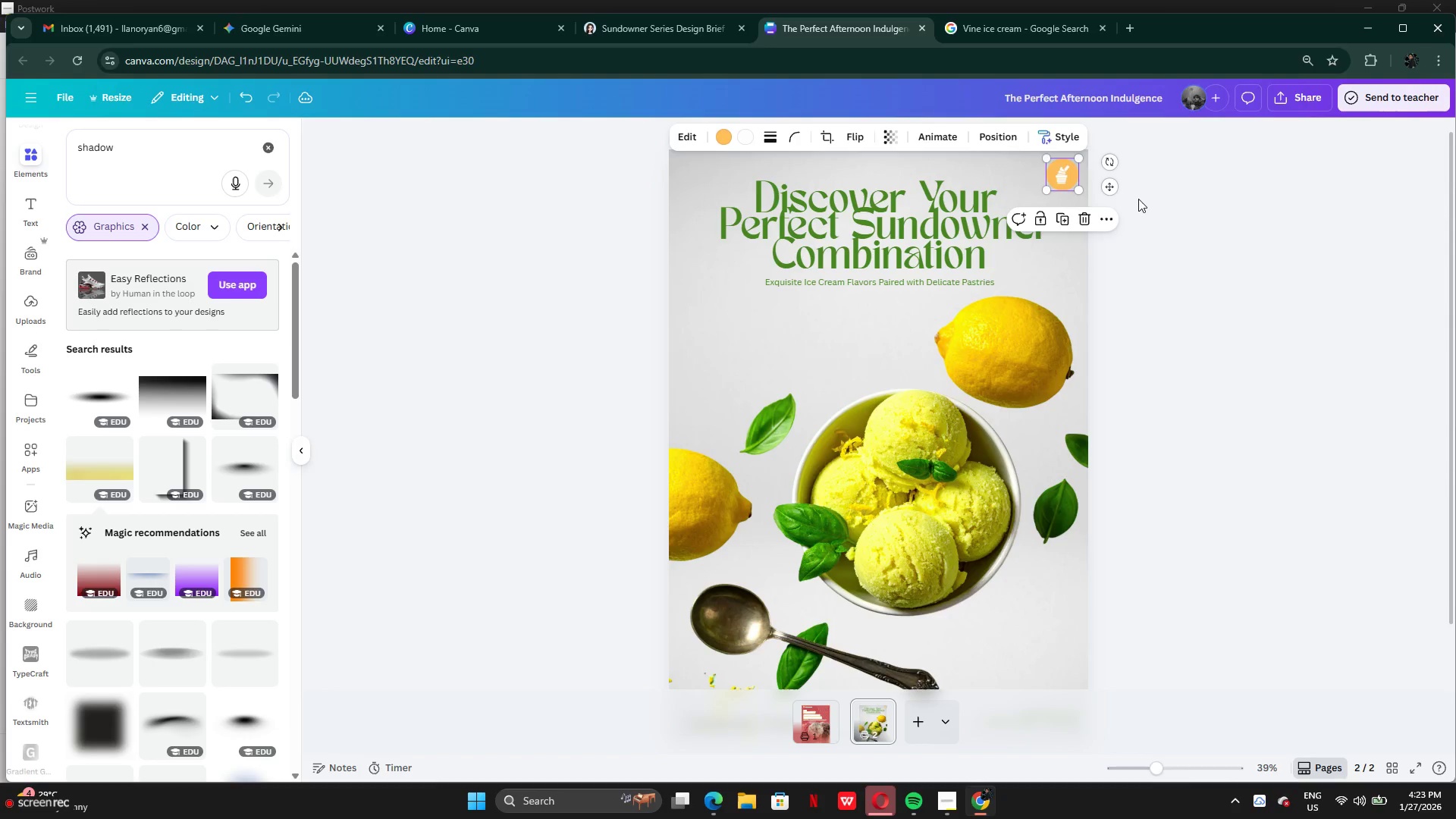 
left_click([1138, 199])
 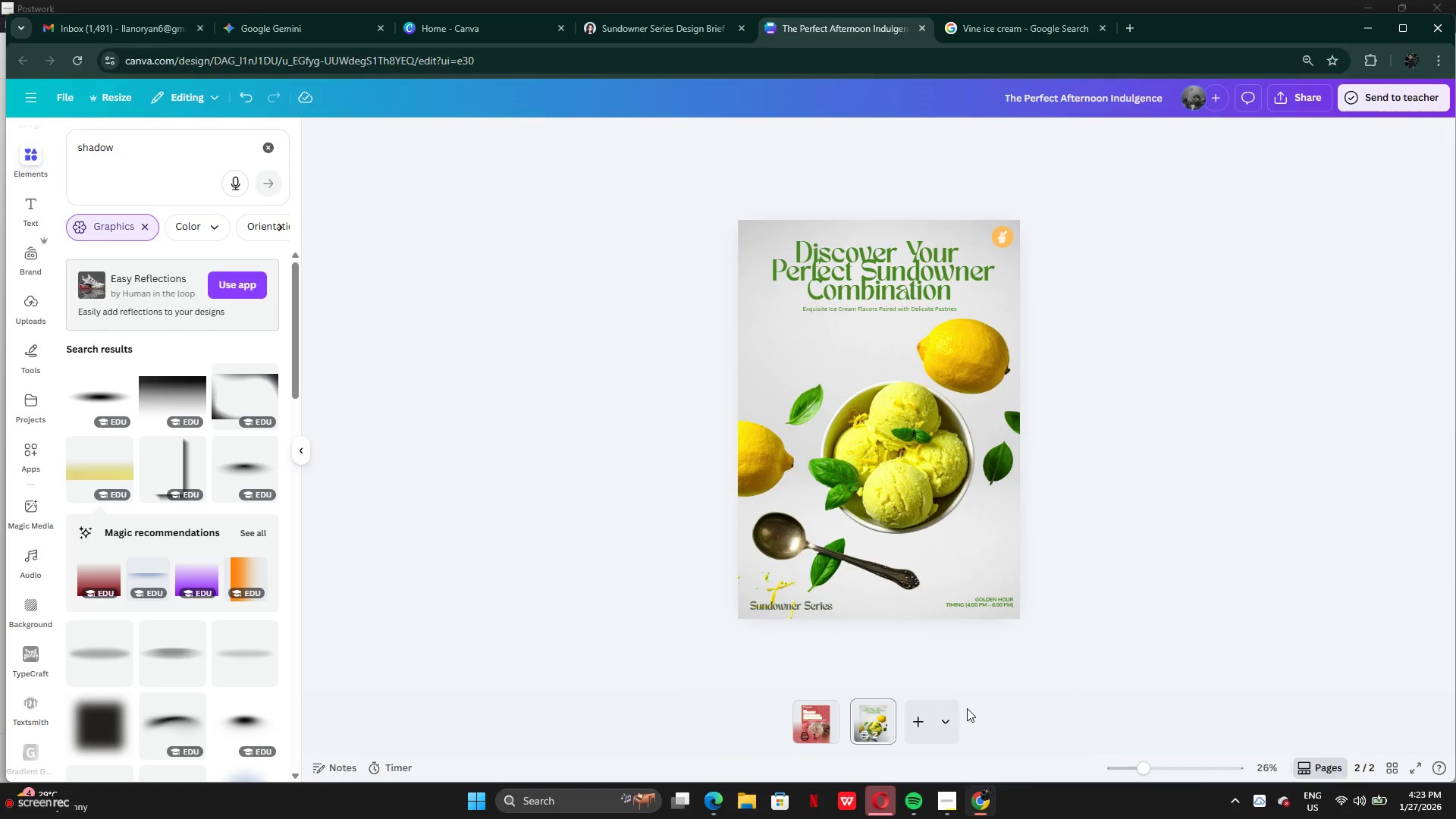 
left_click([924, 726])
 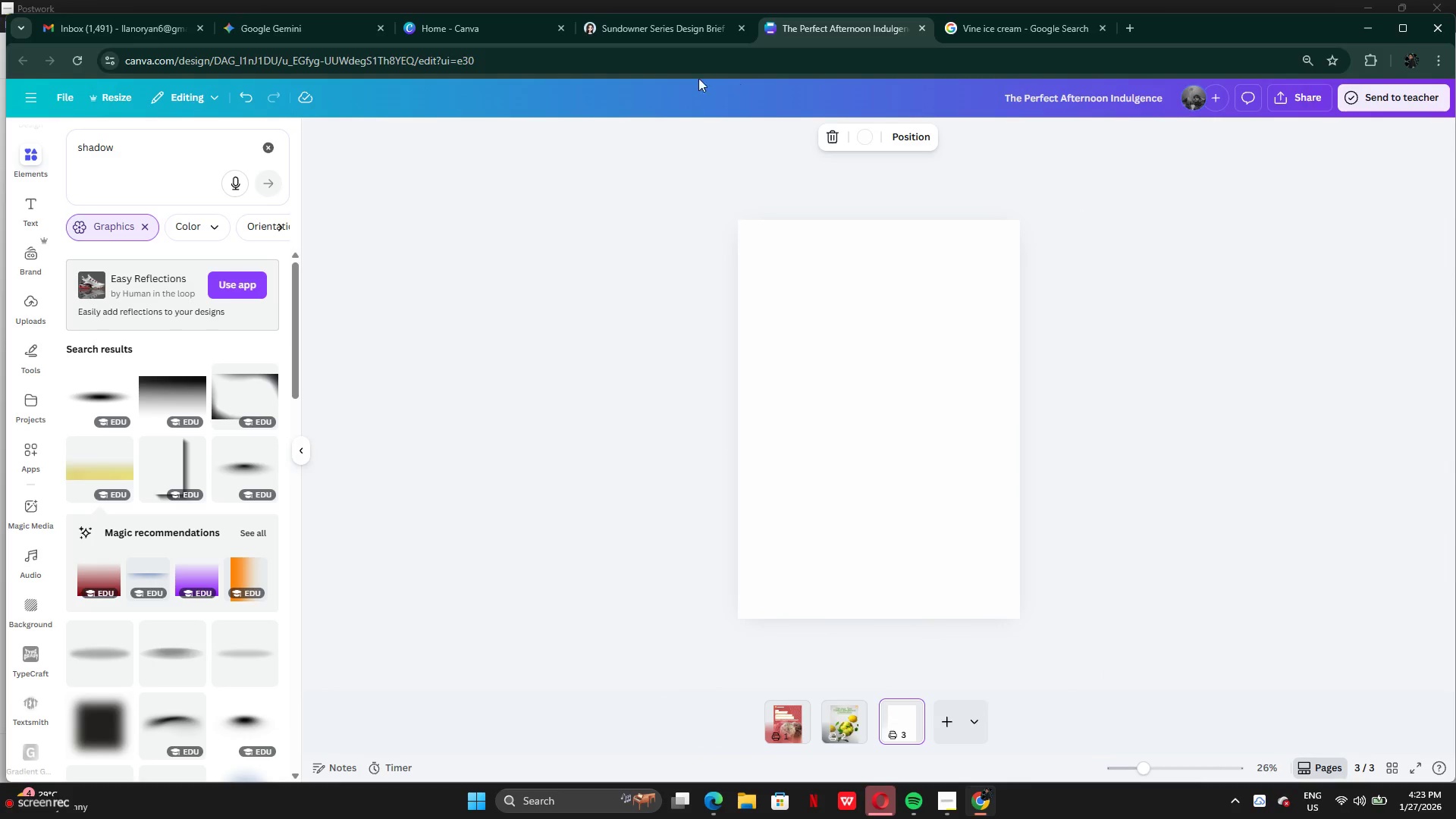 
left_click([607, 39])
 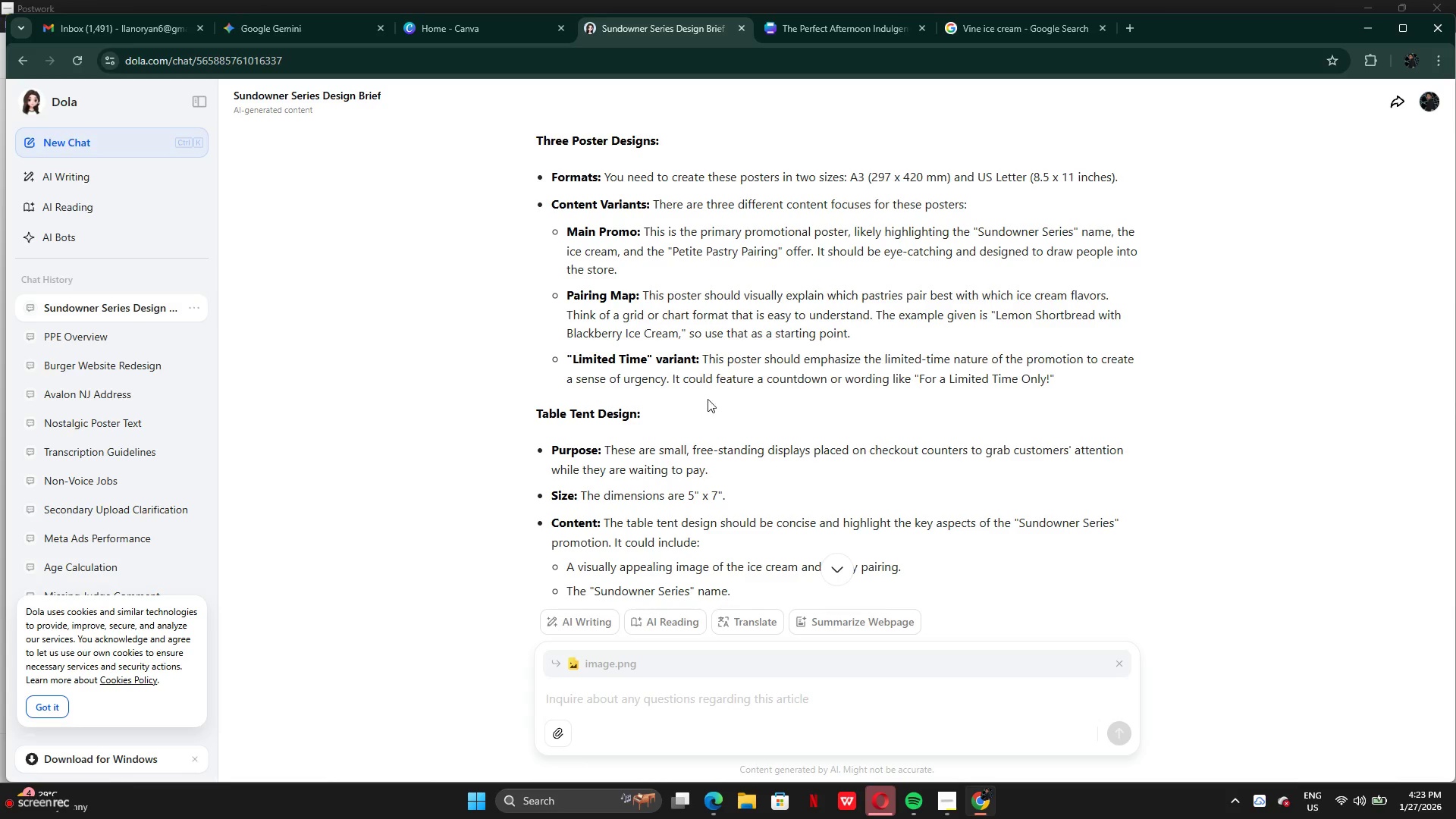 
wait(20.58)
 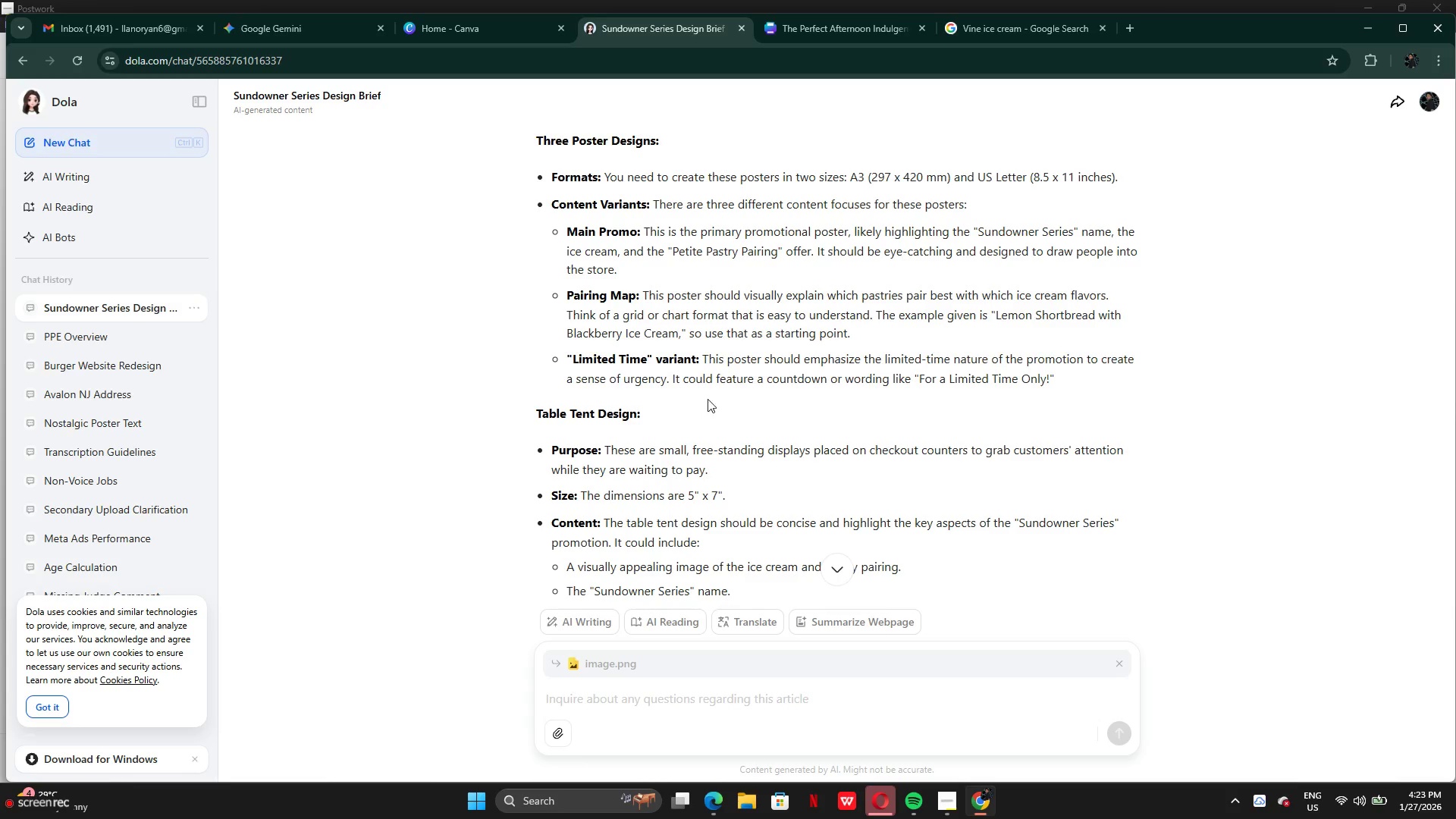 
left_click([891, 29])
 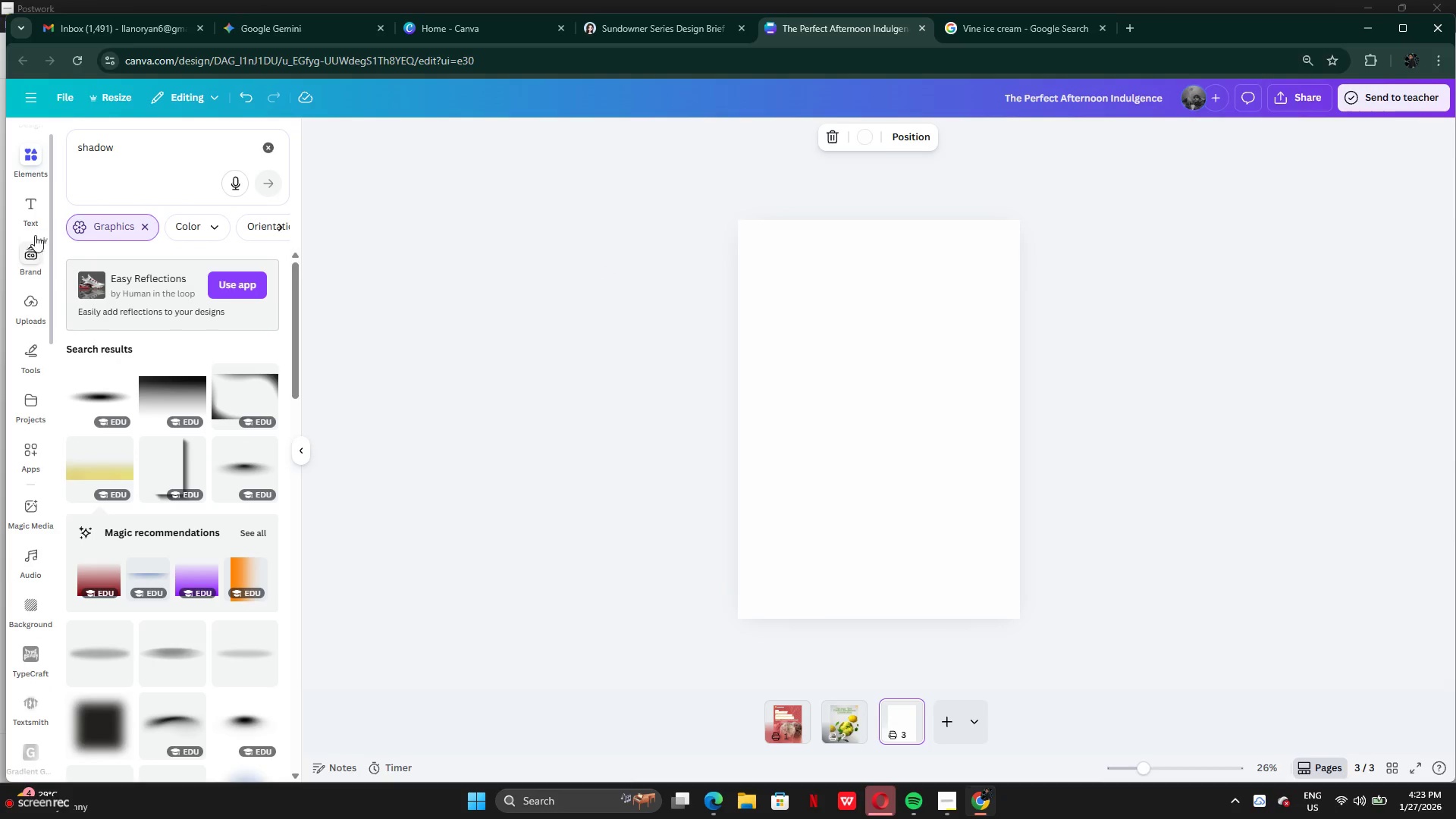 
left_click([33, 306])
 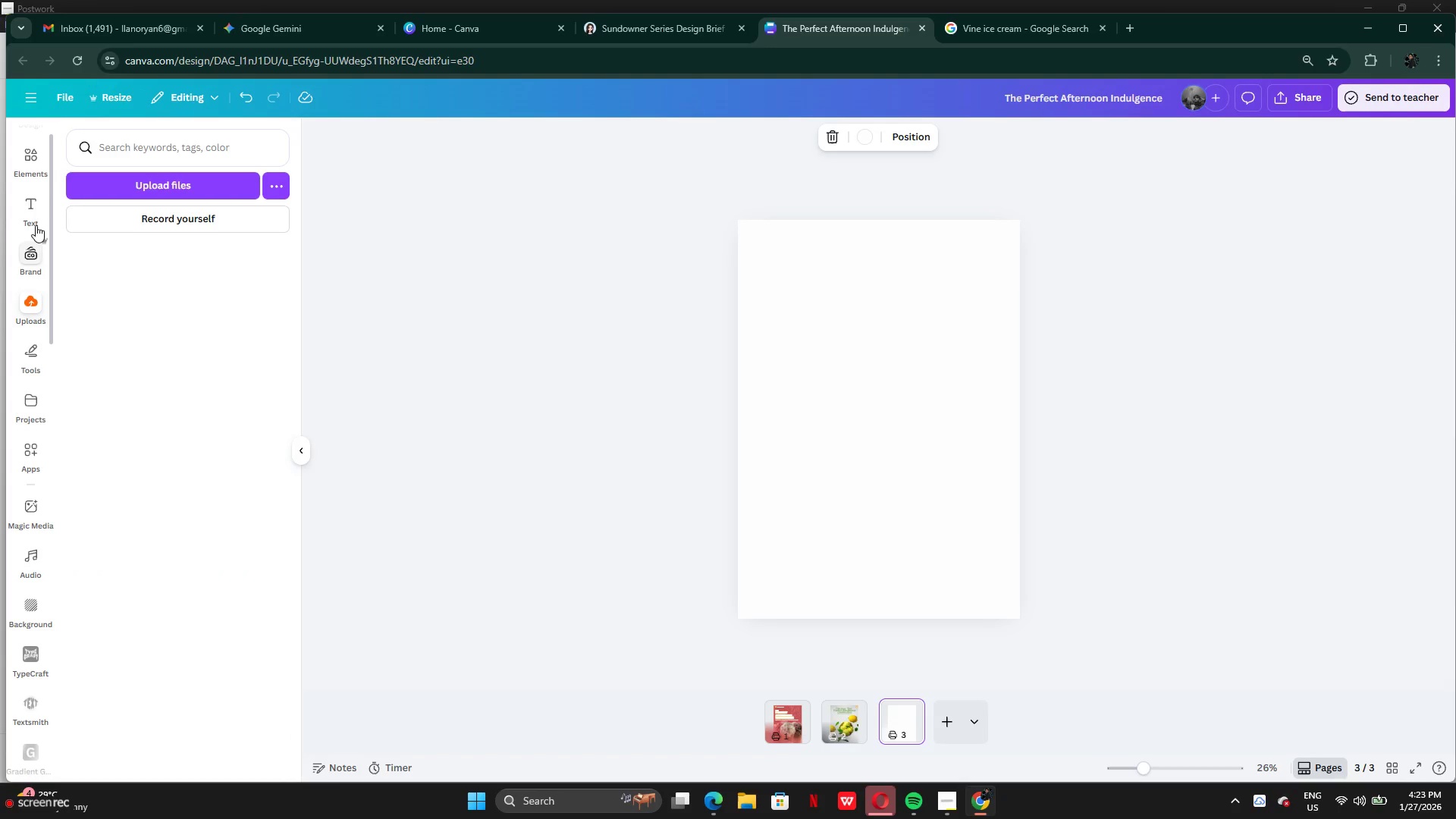 
left_click([29, 145])
 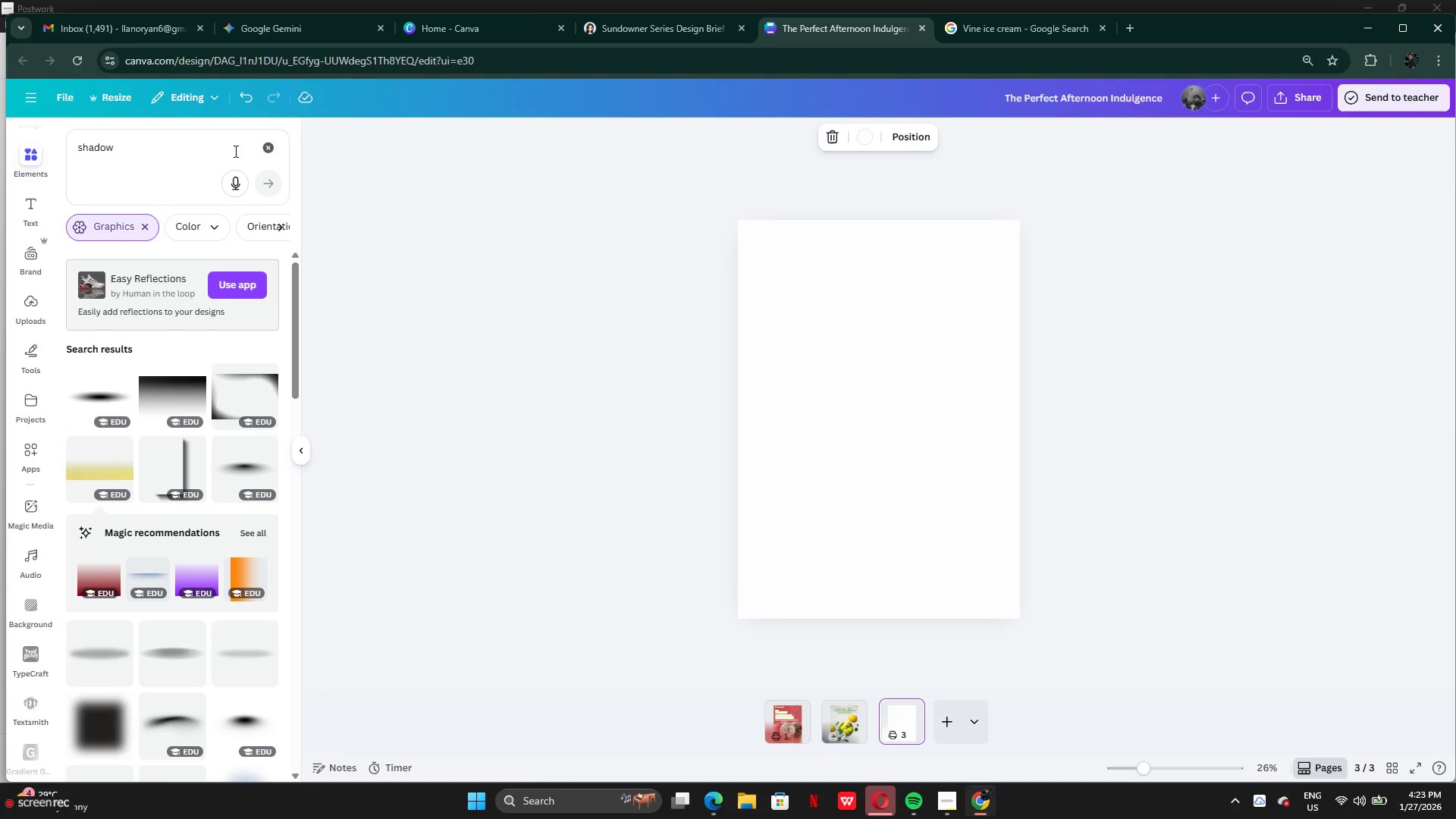 
left_click([259, 151])
 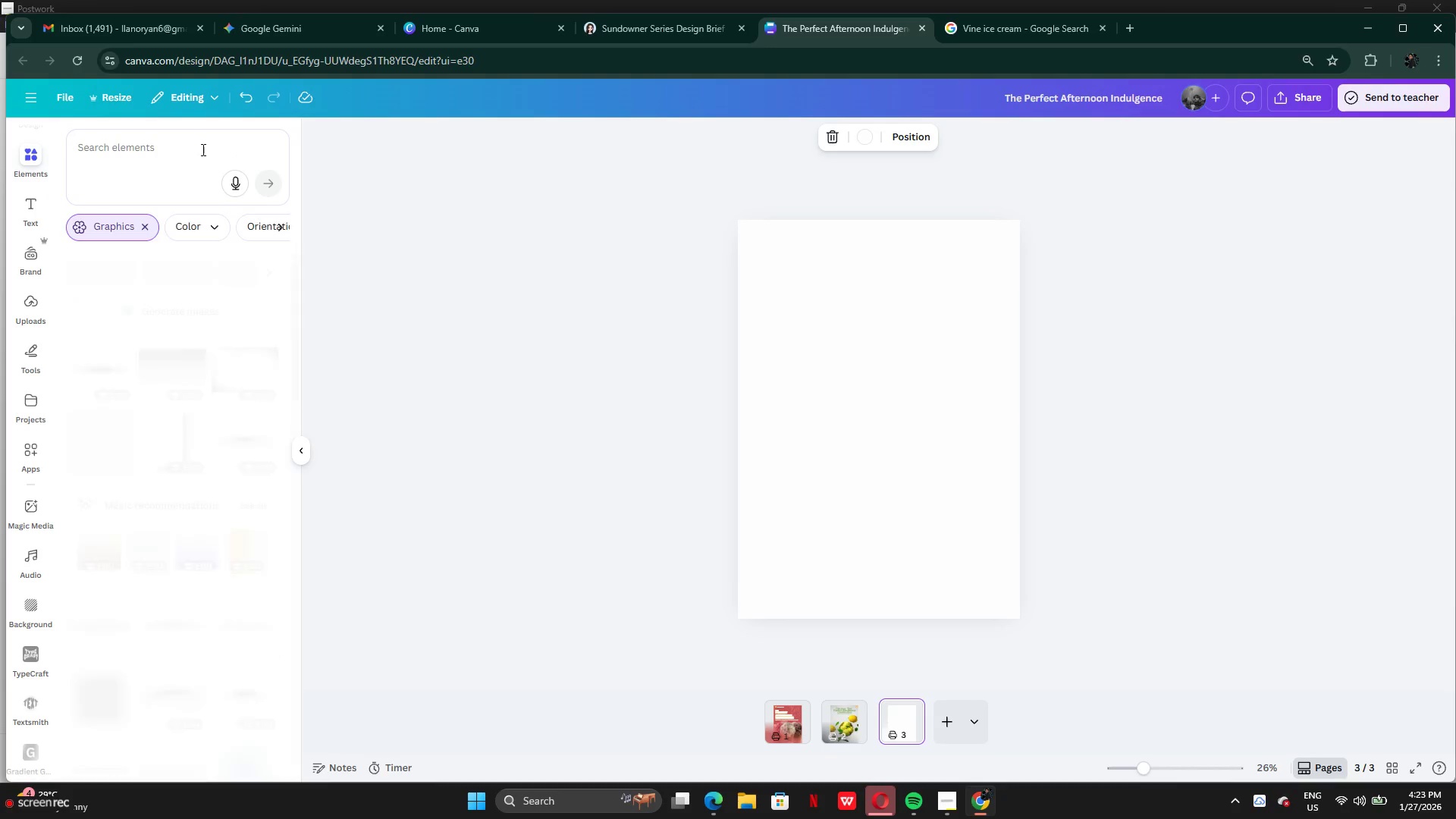 
left_click([193, 147])
 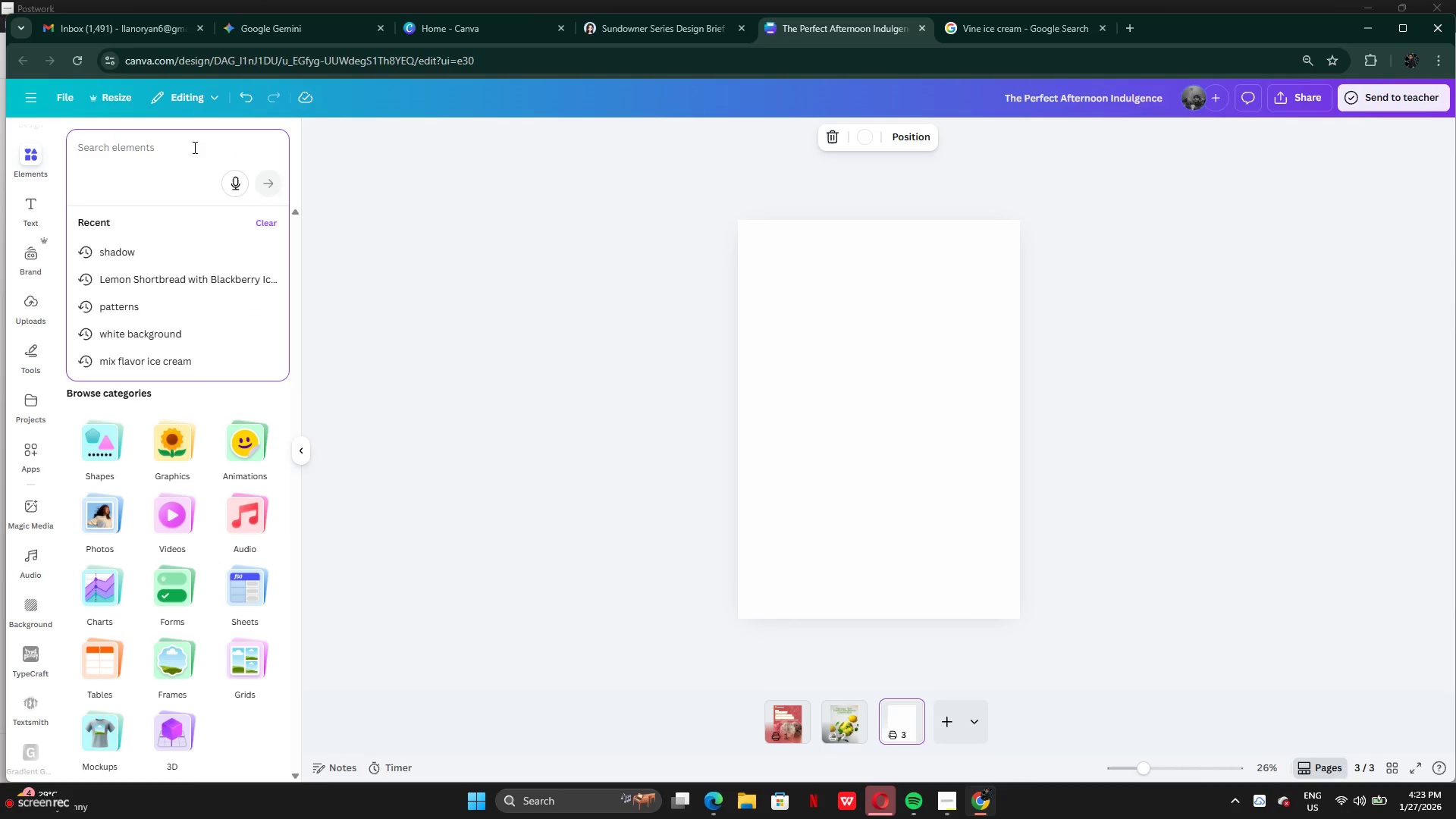 
type(Ice vream)
 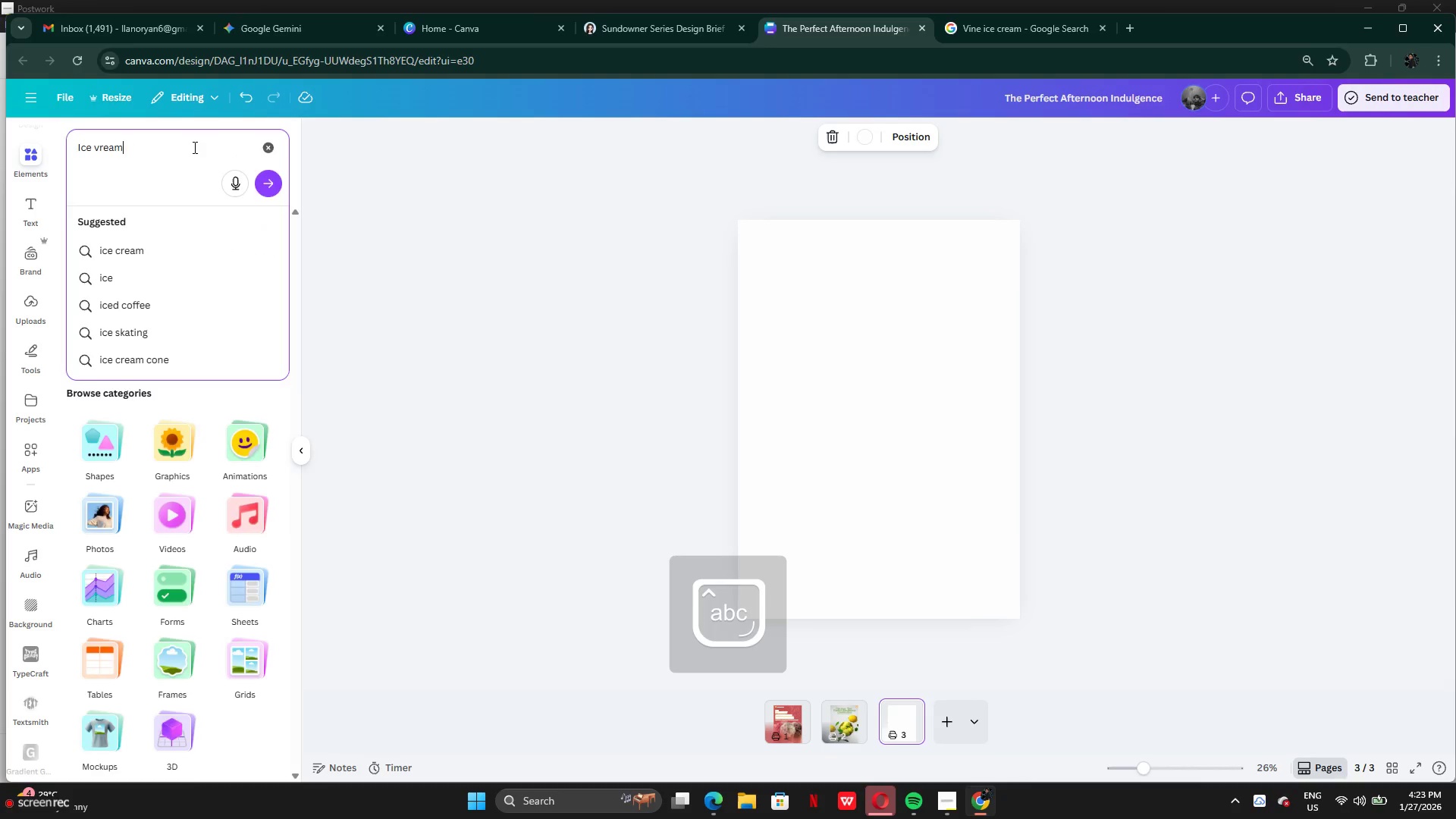 
key(Enter)
 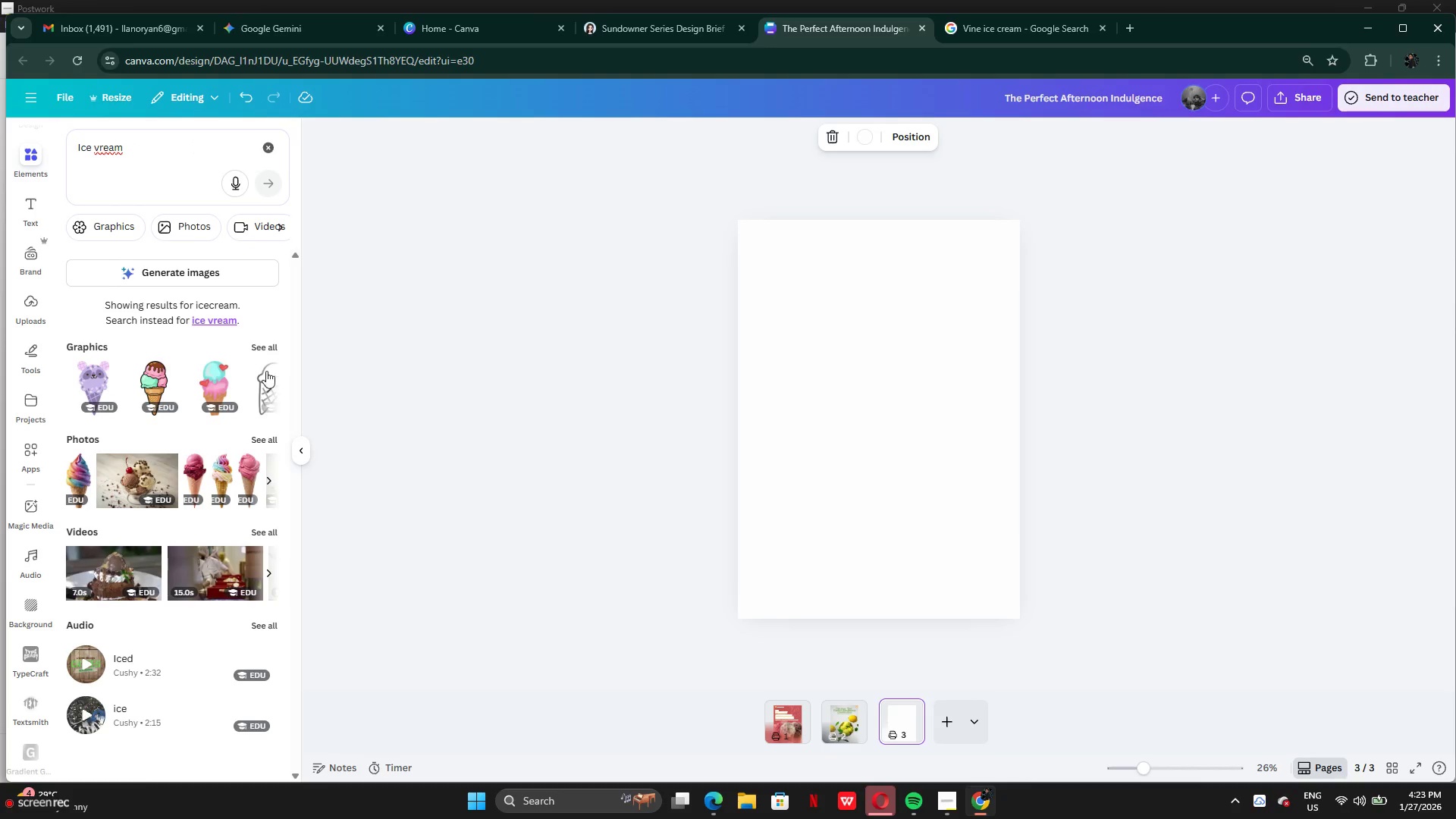 
left_click([259, 437])
 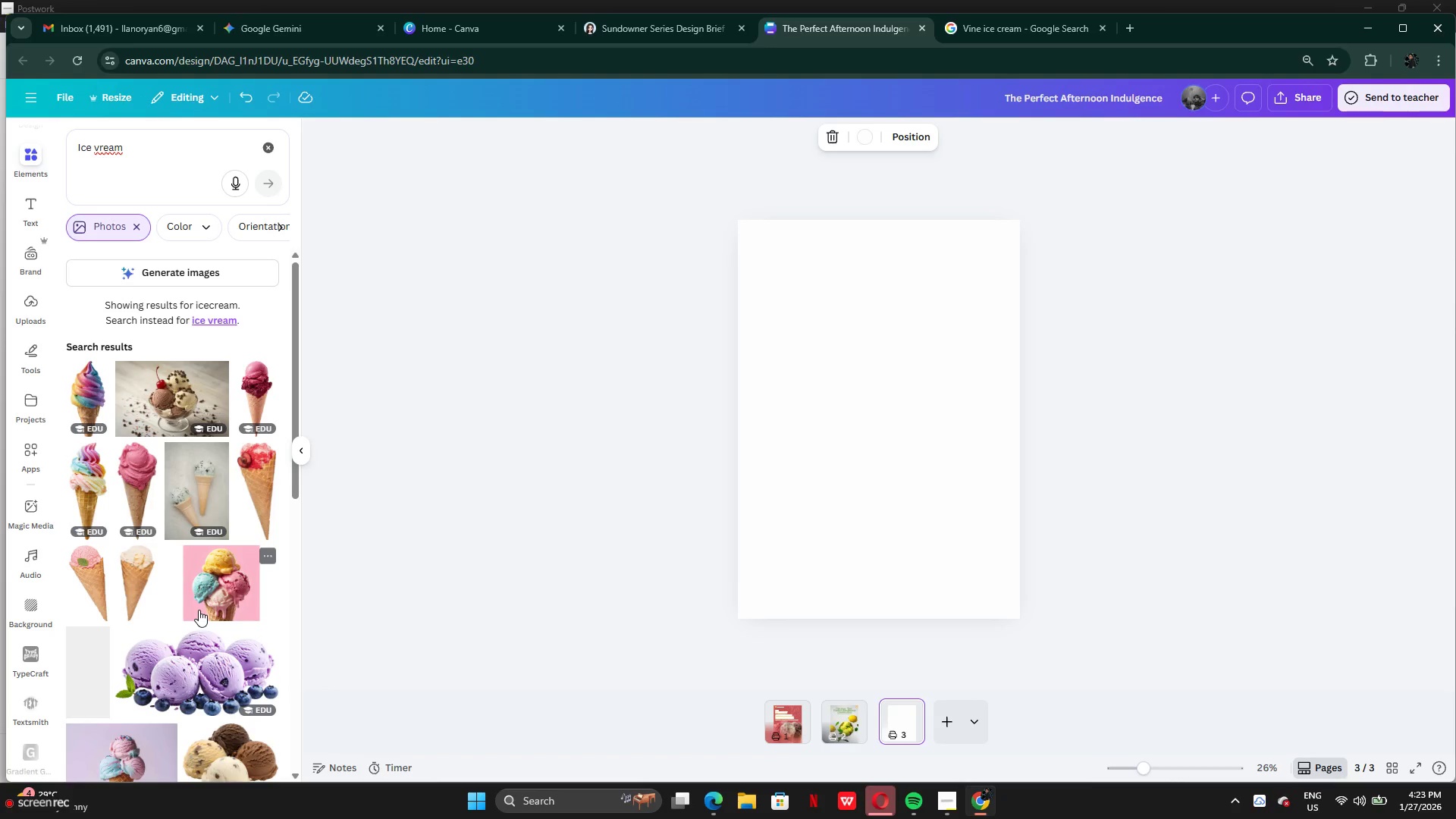 
scroll: coordinate [199, 609], scroll_direction: down, amount: 18.0
 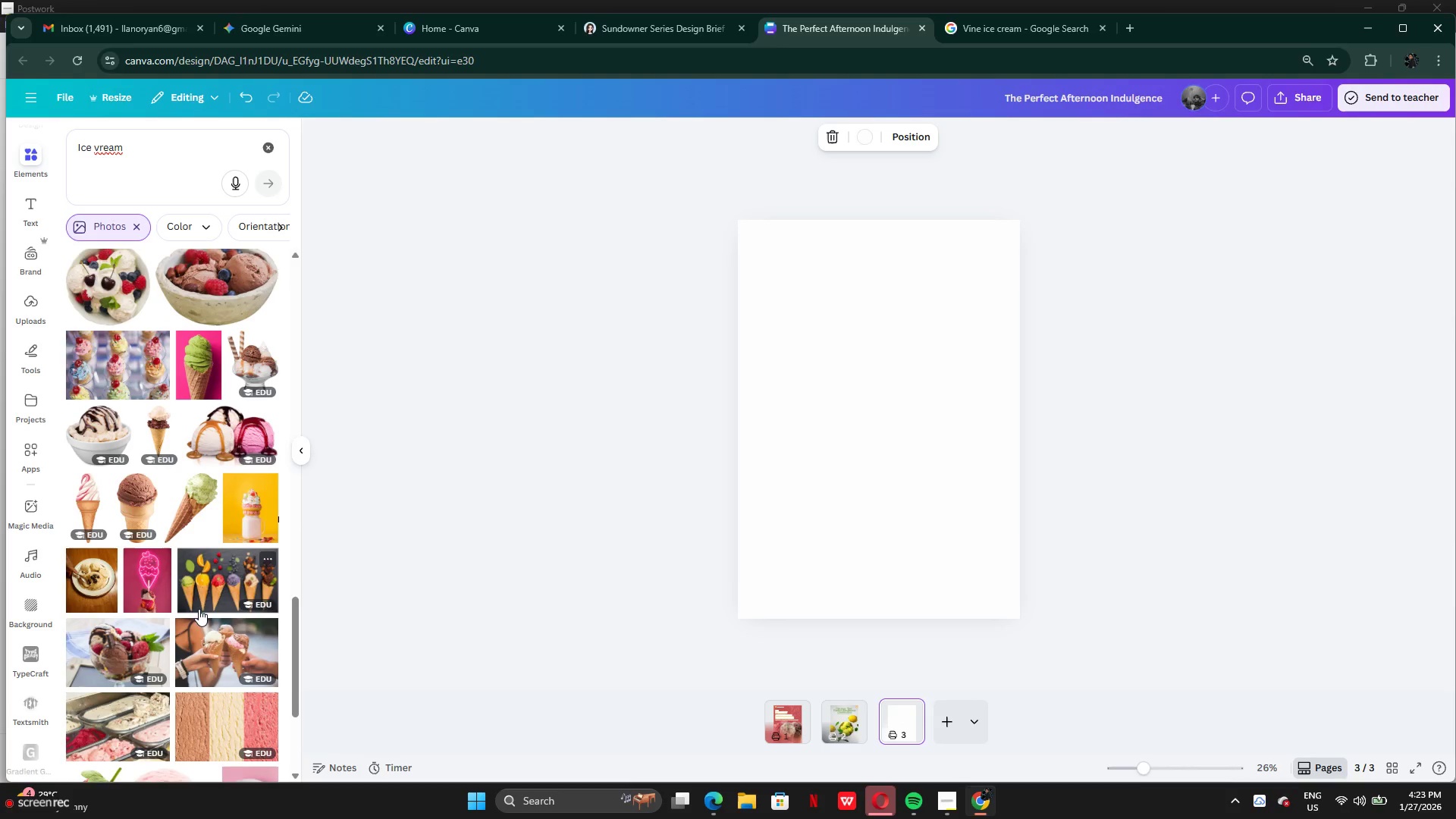 
scroll: coordinate [199, 609], scroll_direction: down, amount: 5.0
 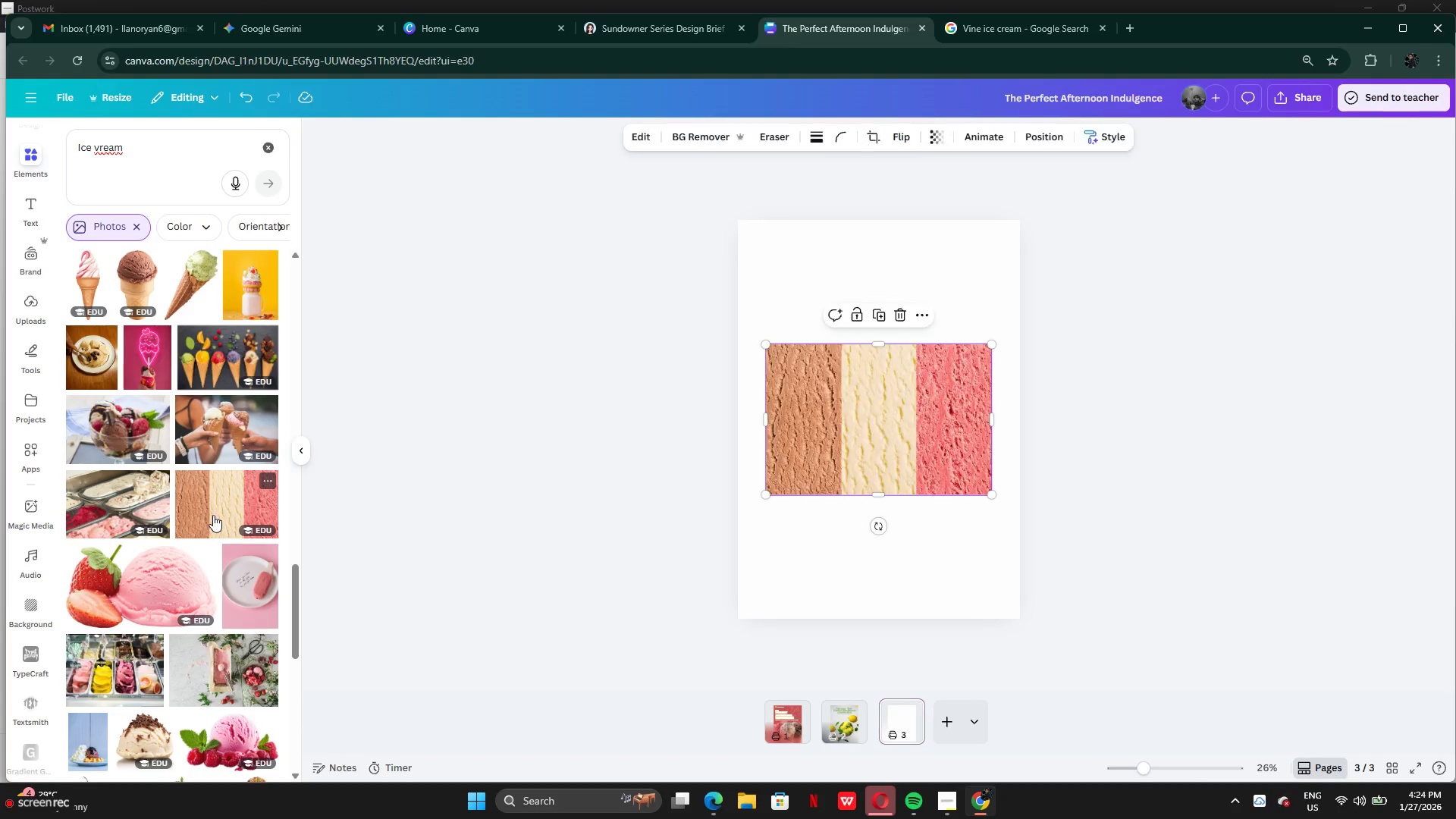 
right_click([817, 413])
 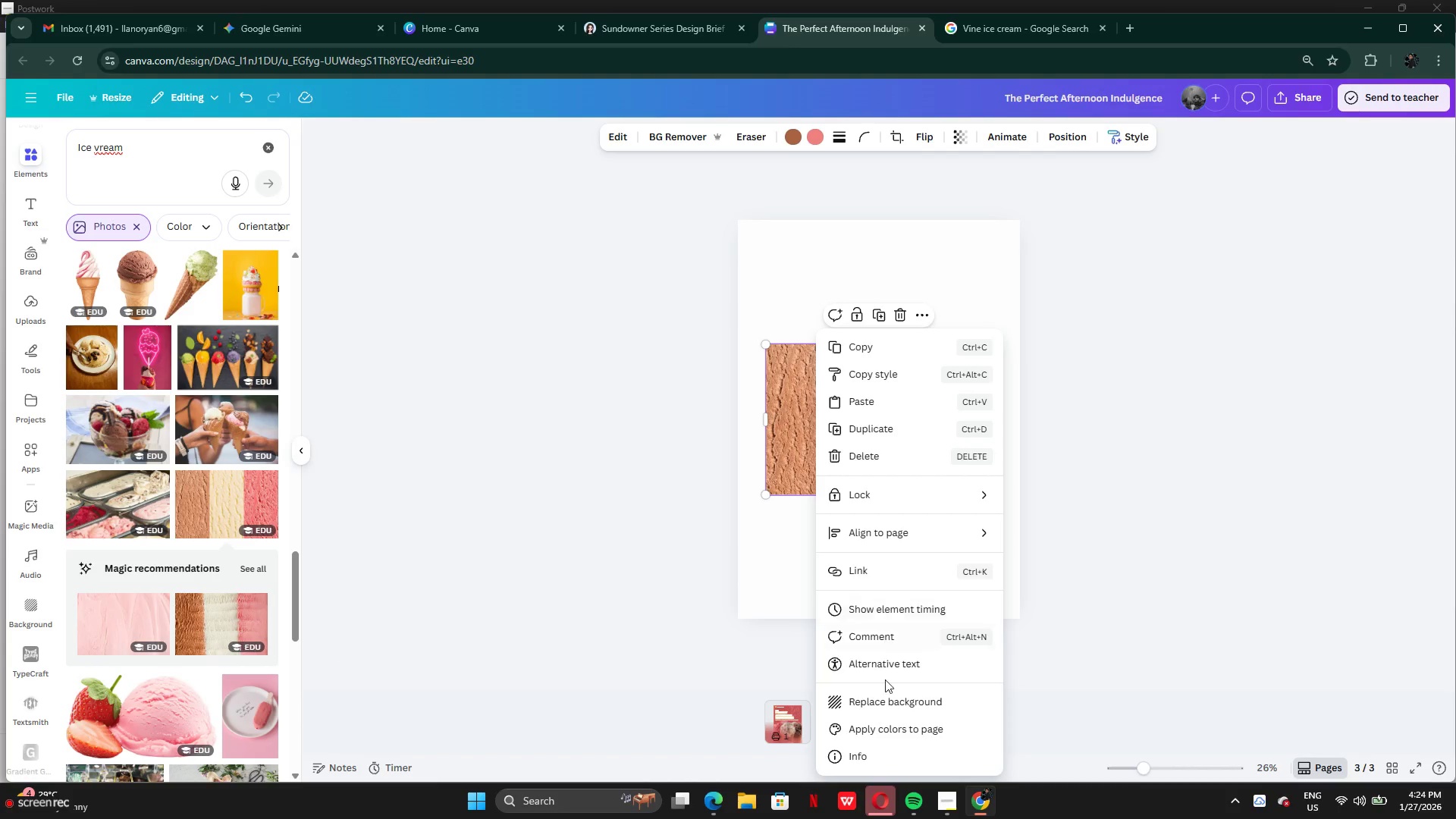 
left_click([882, 698])
 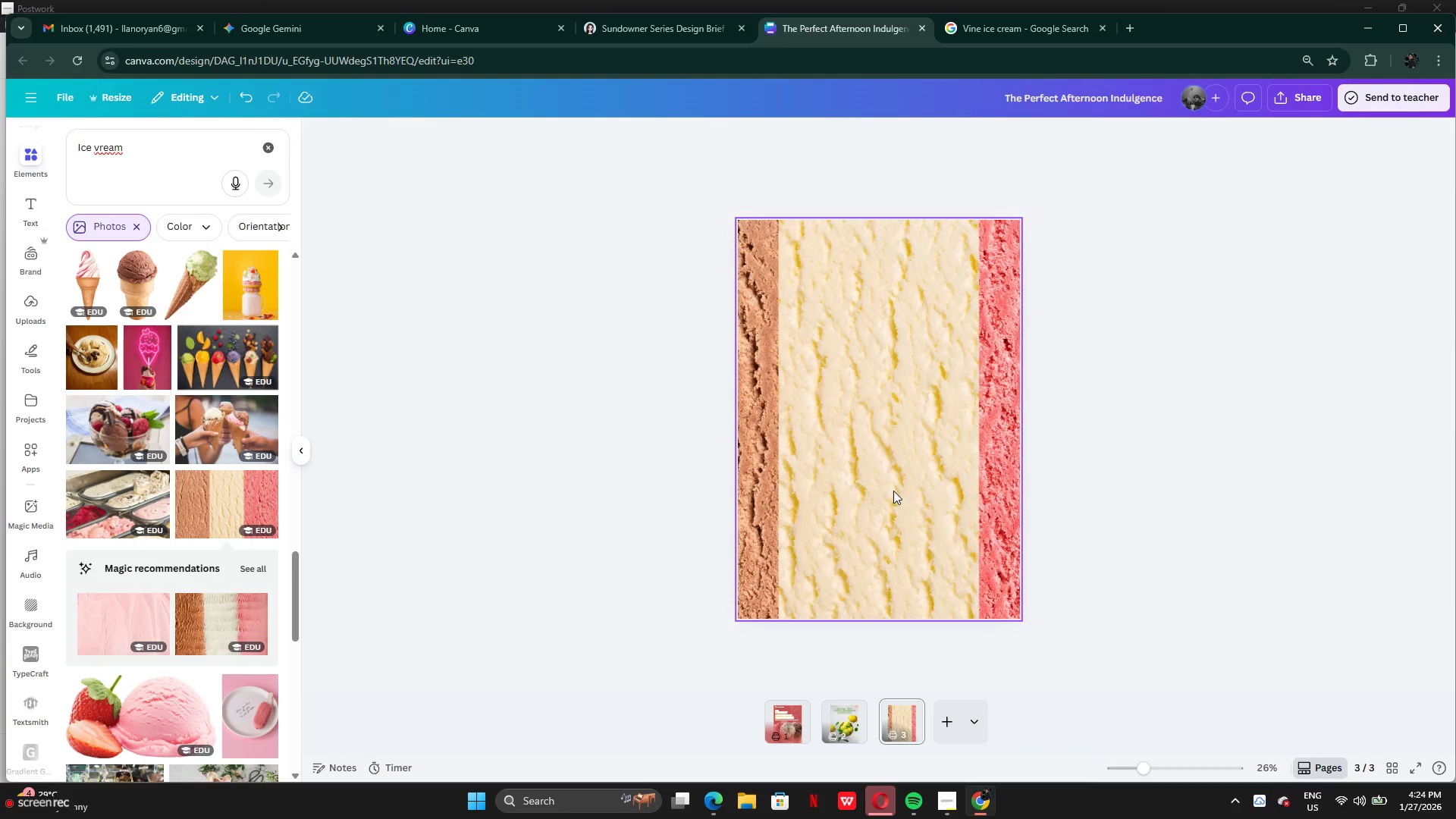 
key(Control+Z)
 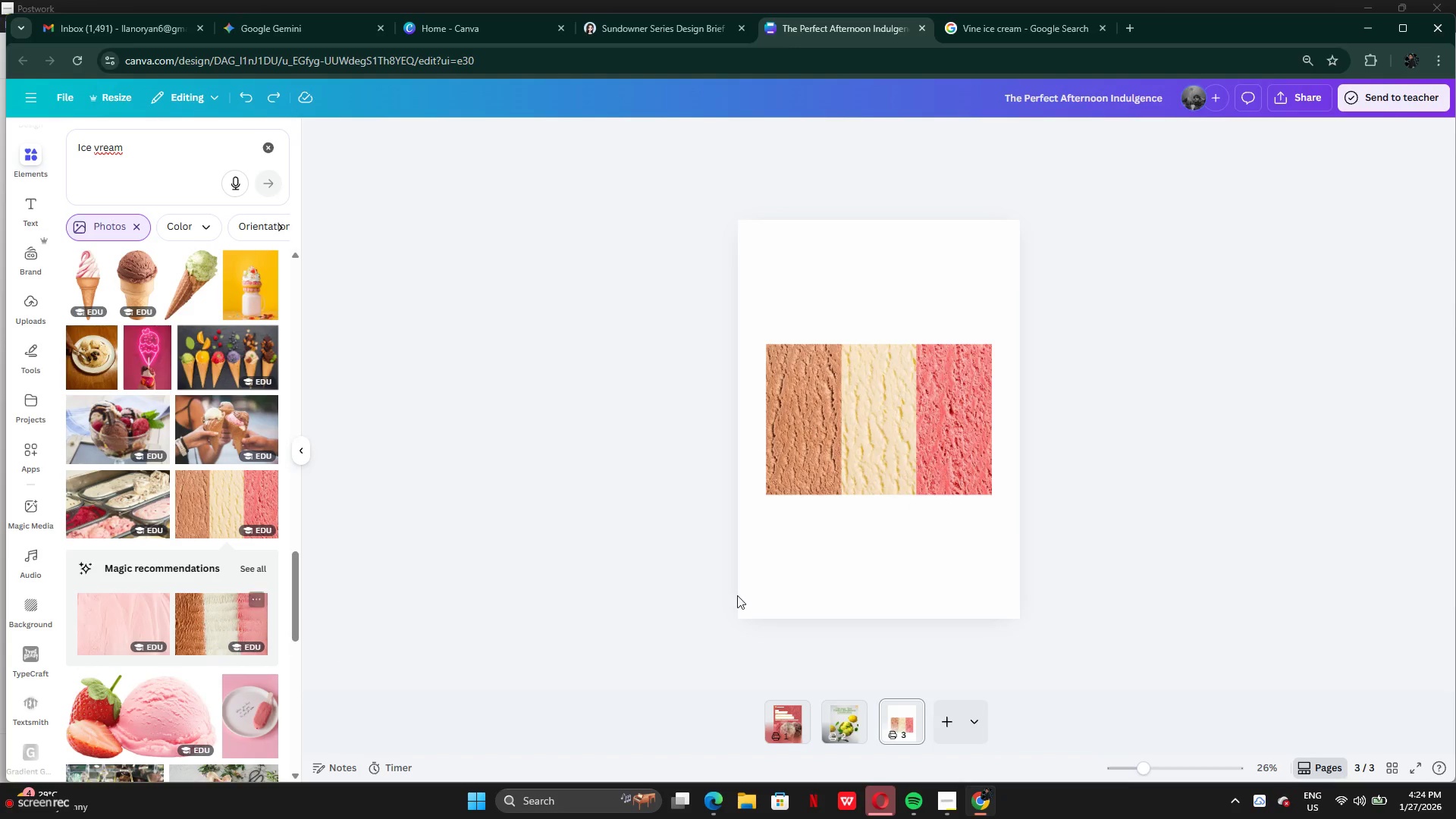 
left_click([886, 475])
 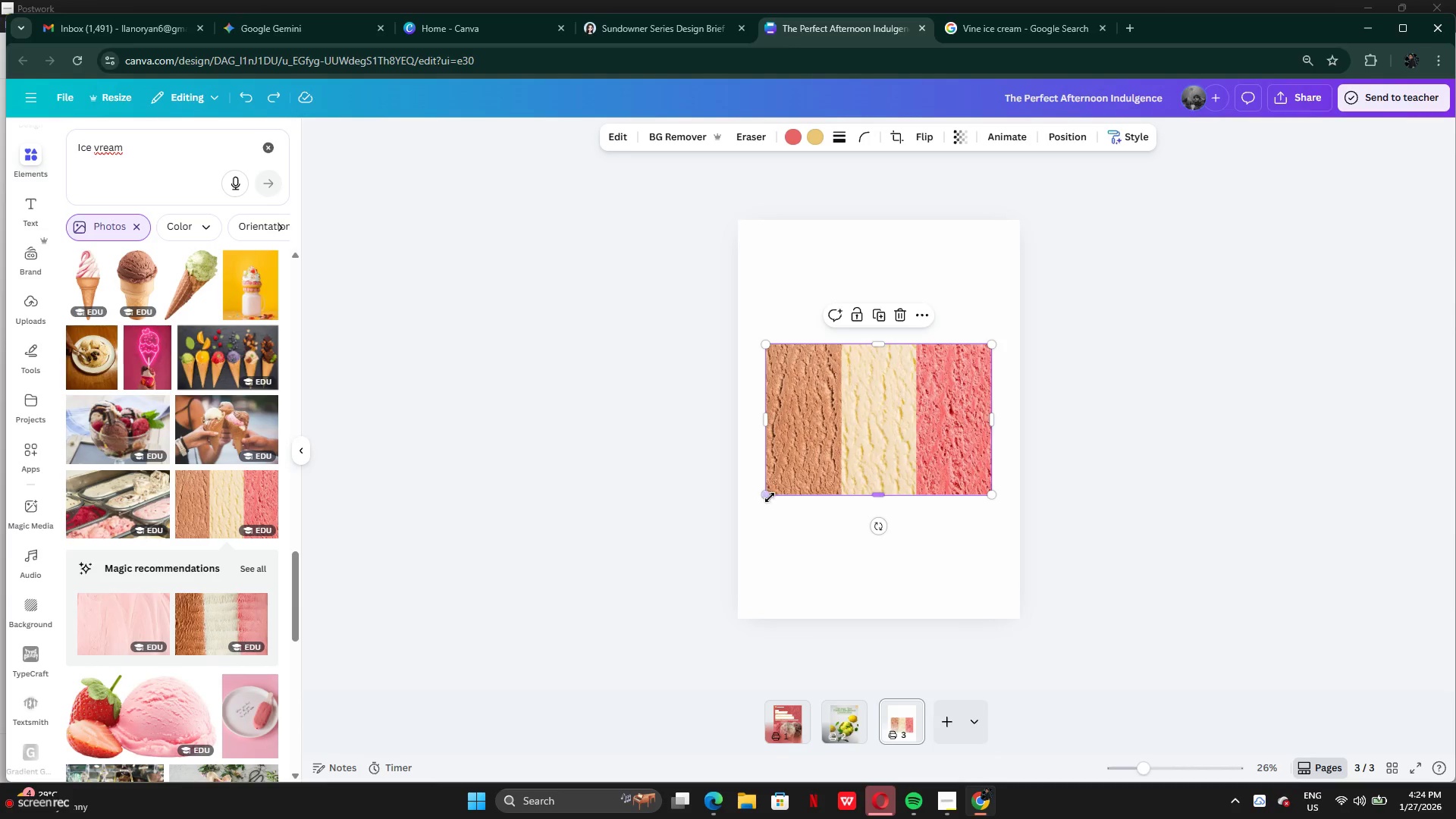 
left_click_drag(start_coordinate=[768, 497], to_coordinate=[626, 689])
 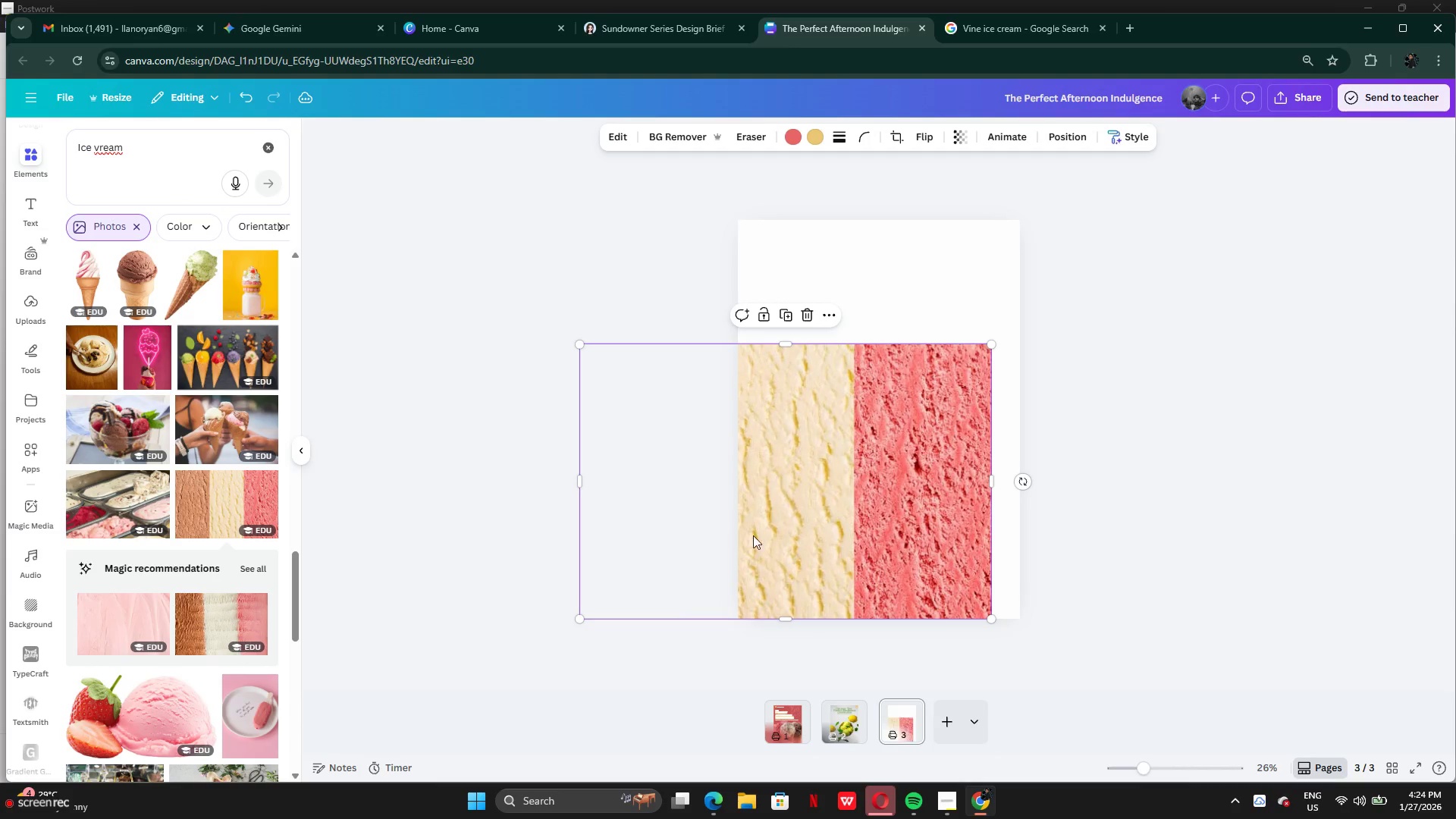 
left_click_drag(start_coordinate=[858, 522], to_coordinate=[944, 522])
 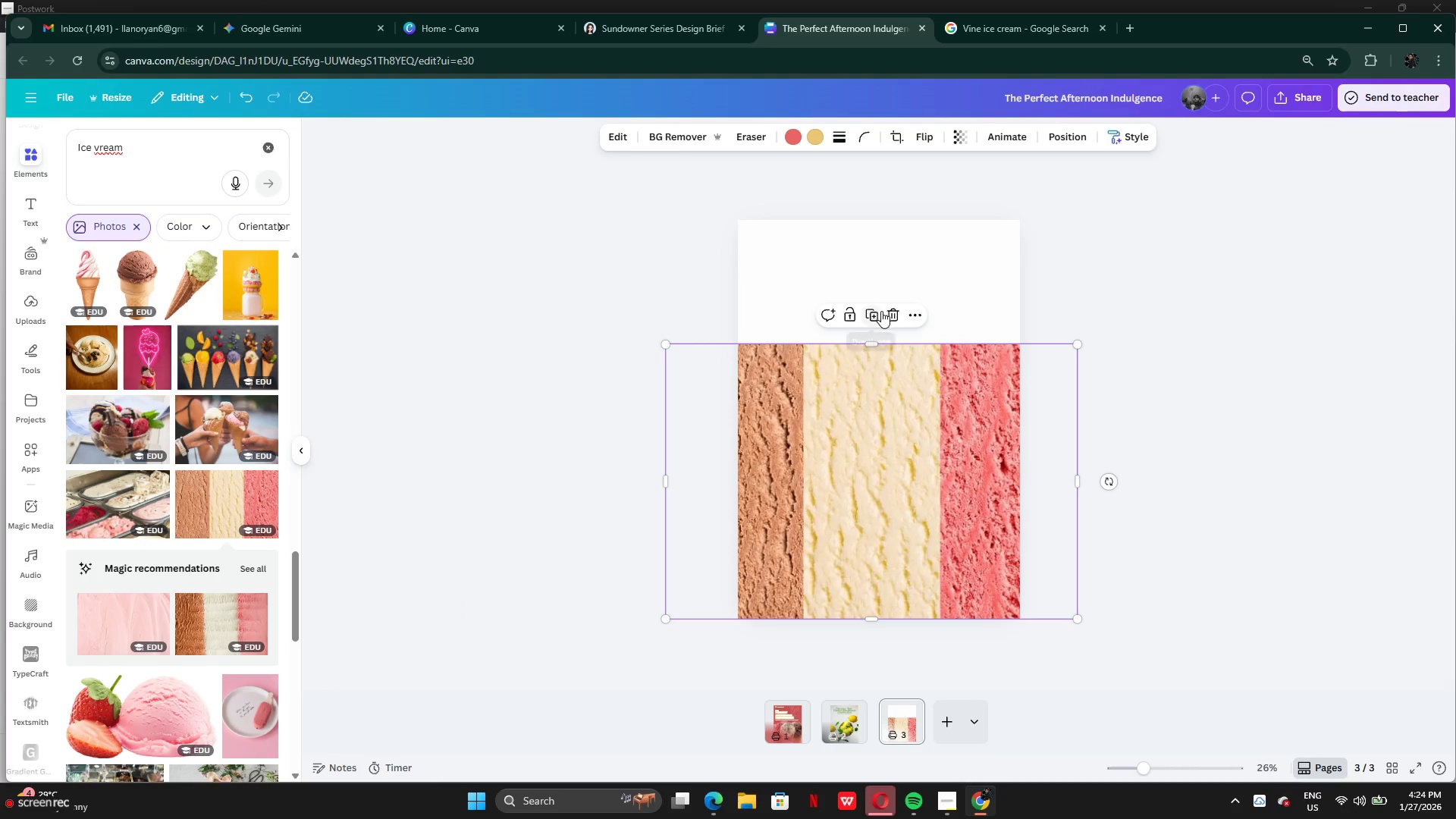 
left_click([886, 318])
 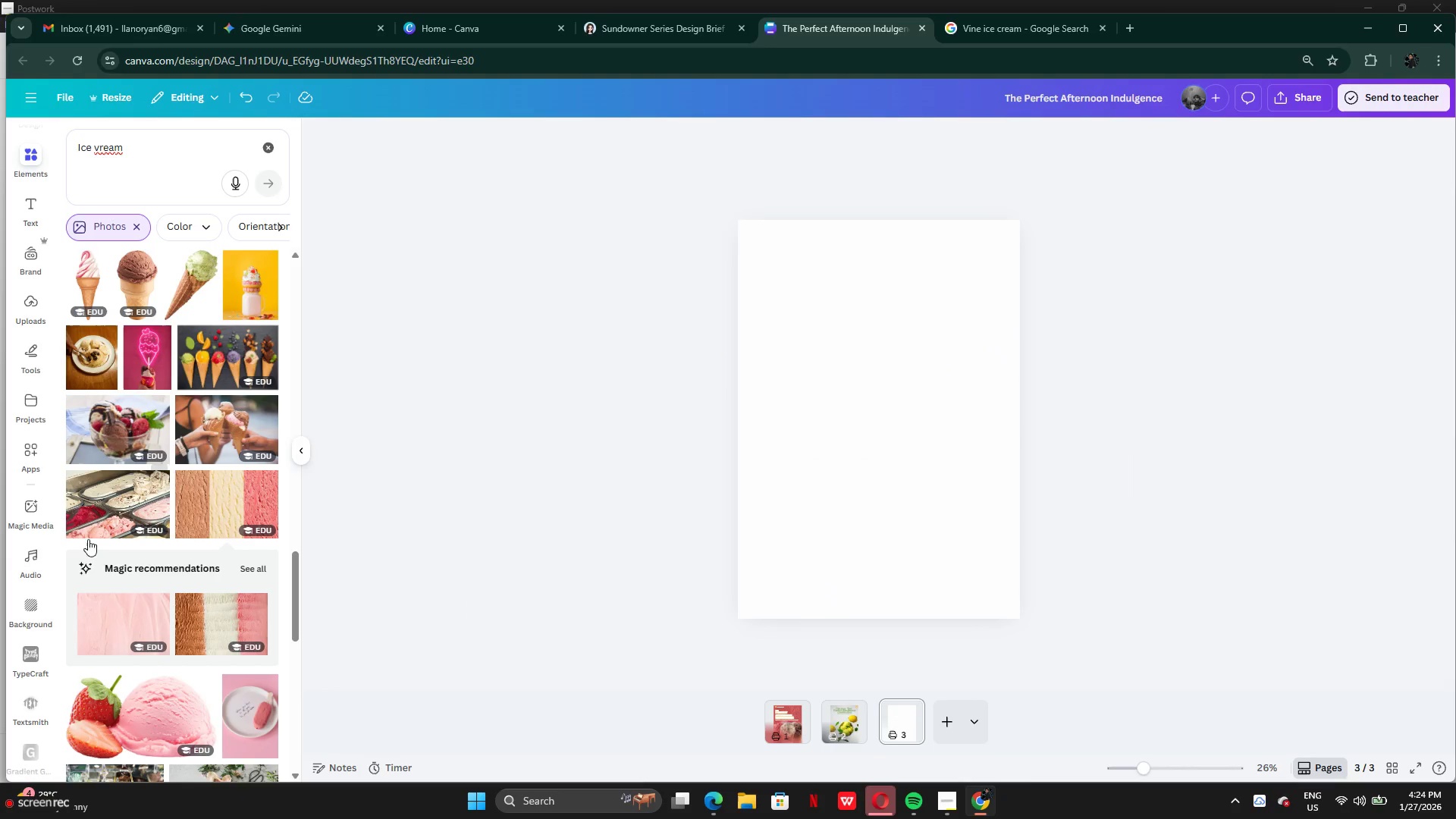 
scroll: coordinate [202, 634], scroll_direction: down, amount: 13.0
 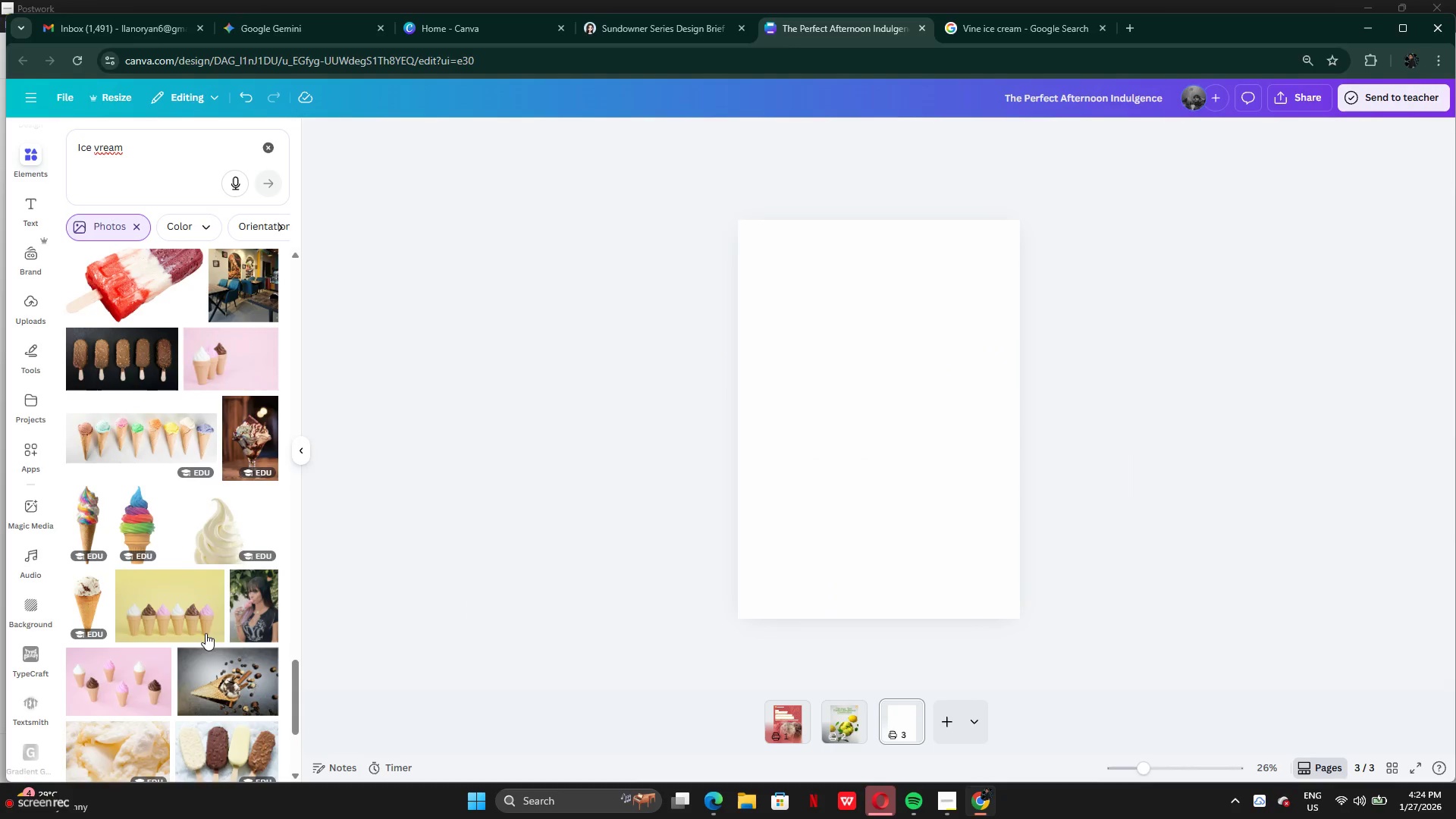 
left_click([223, 538])
 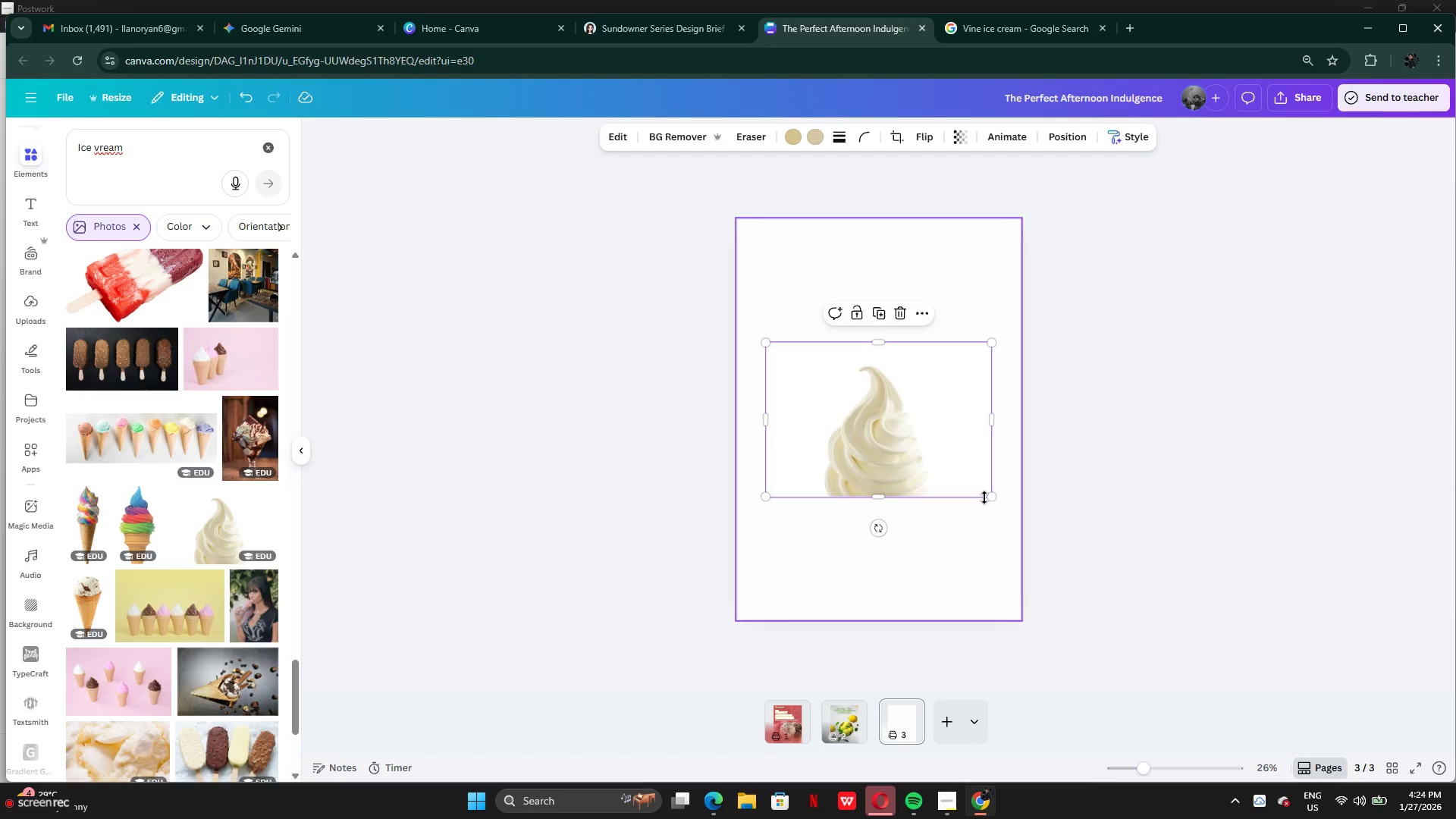 
left_click_drag(start_coordinate=[995, 494], to_coordinate=[1198, 672])
 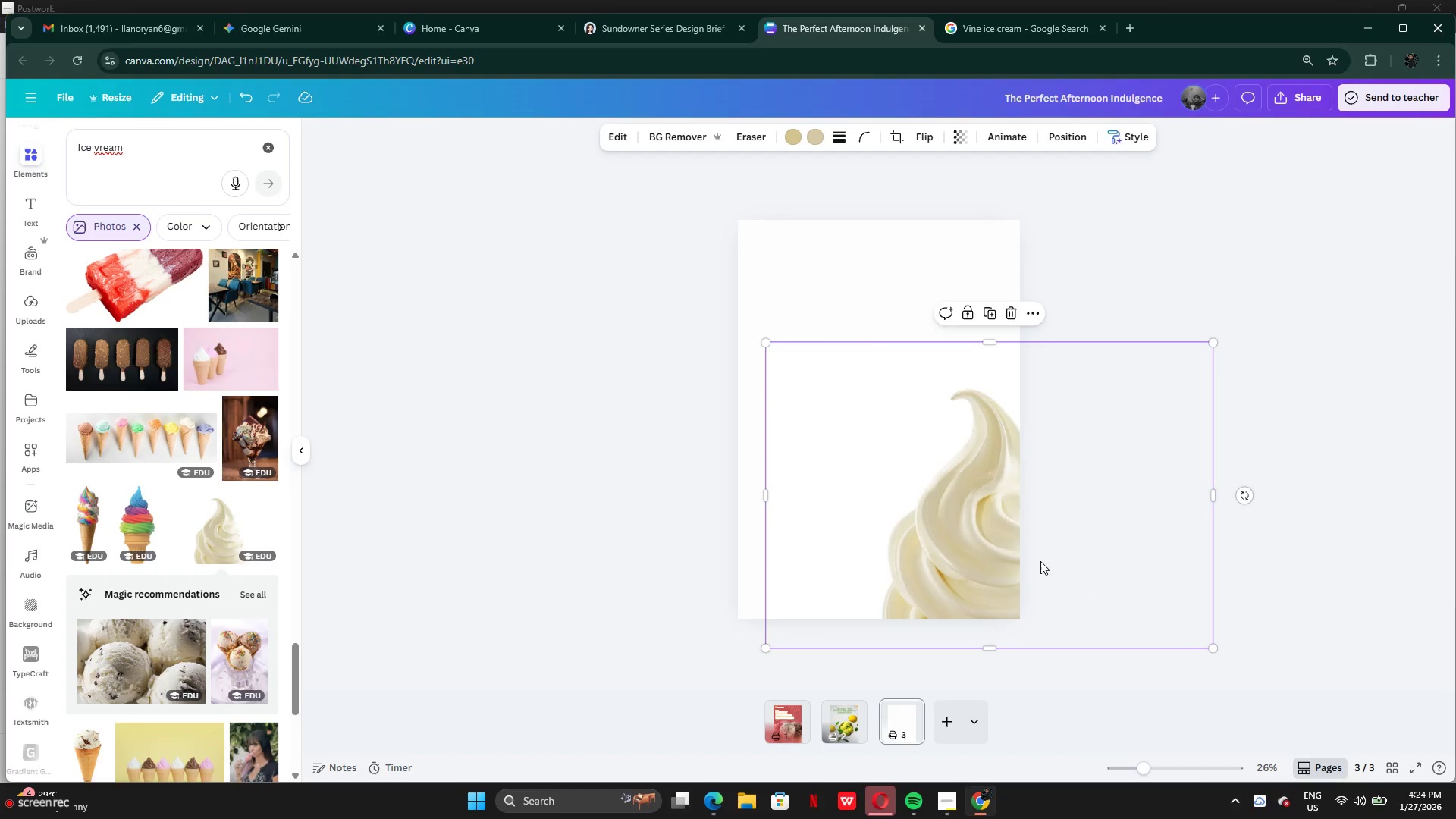 
left_click_drag(start_coordinate=[1031, 559], to_coordinate=[755, 550])
 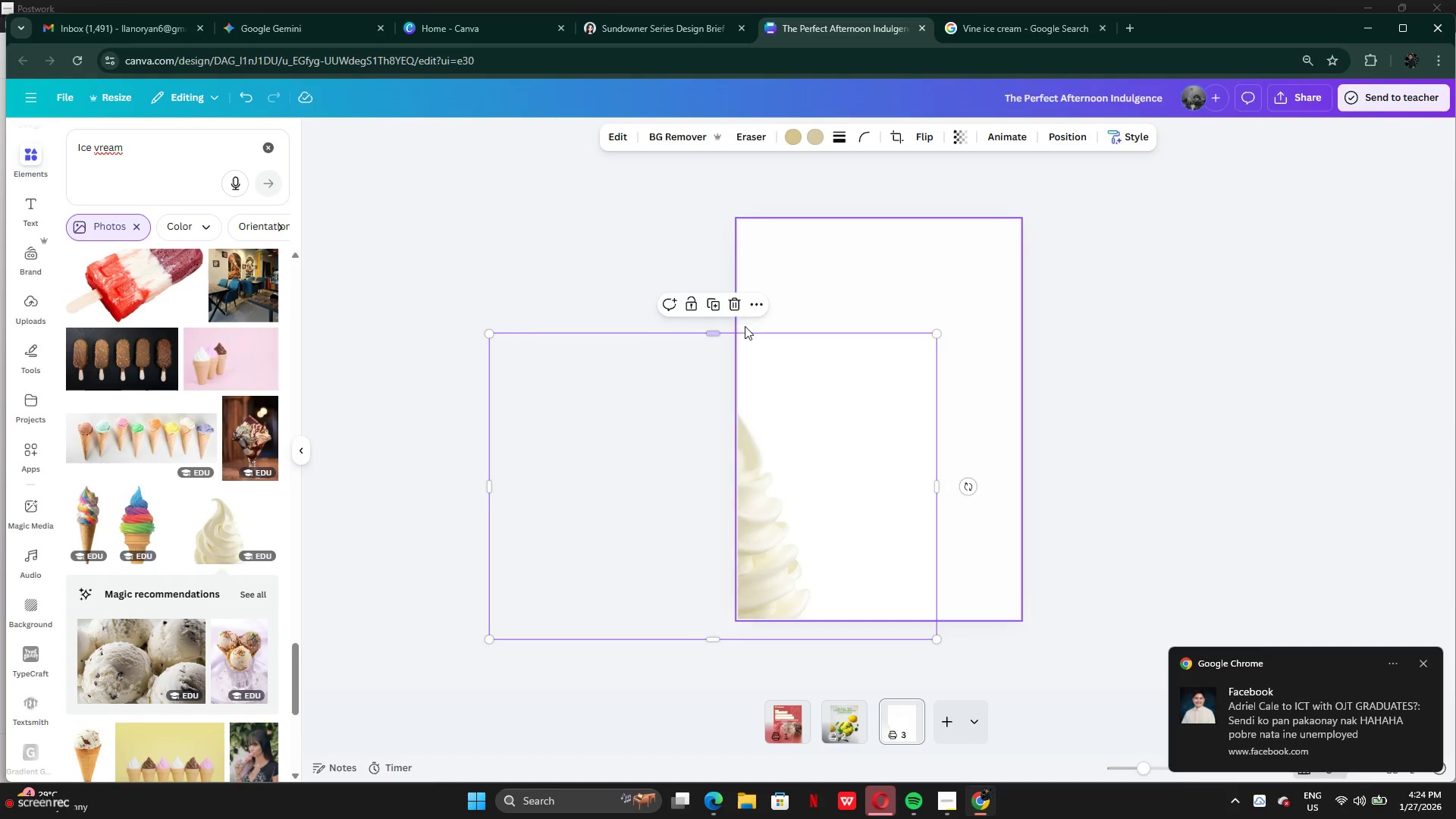 
left_click([729, 307])
 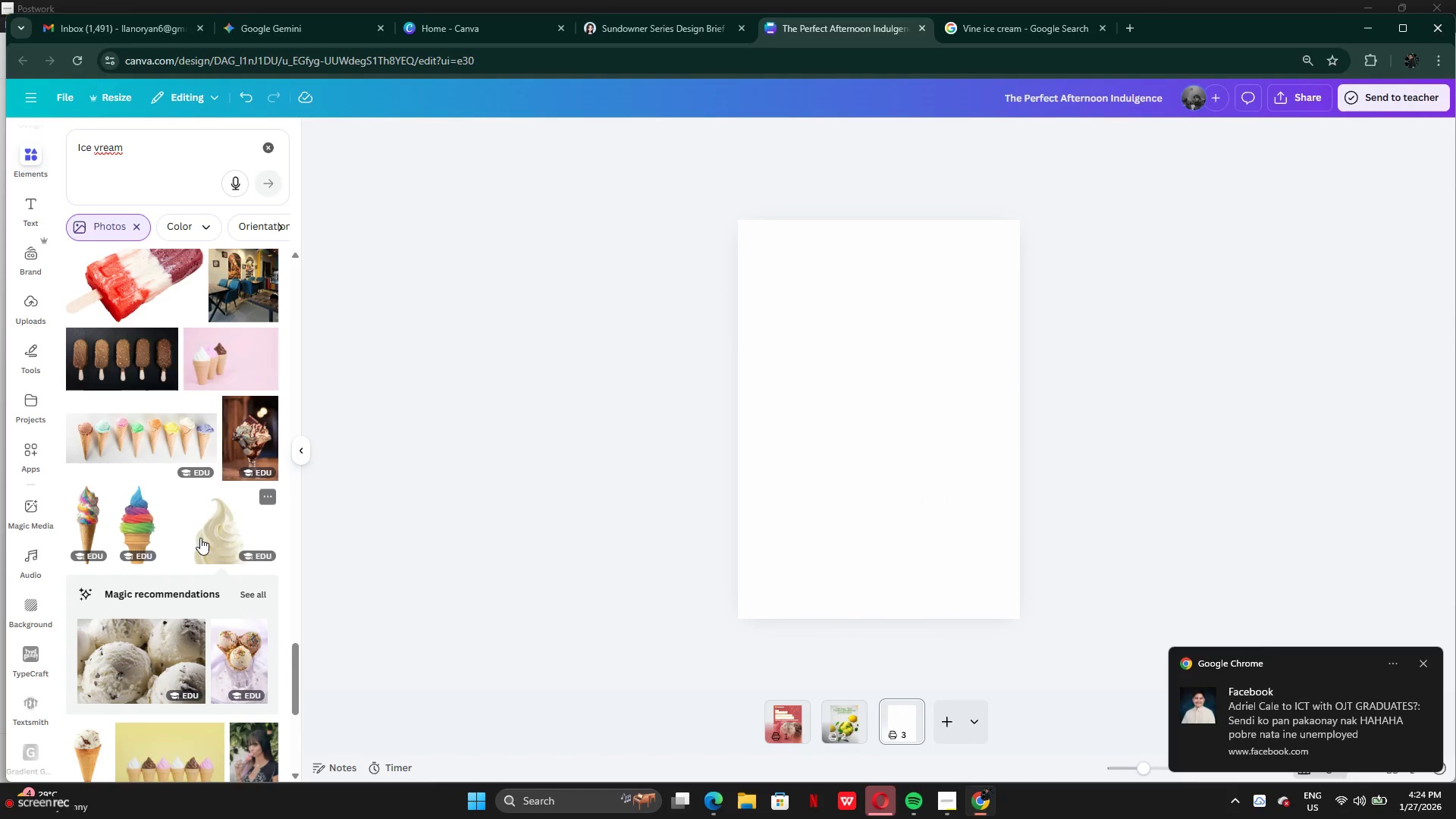 
scroll: coordinate [171, 553], scroll_direction: down, amount: 4.0
 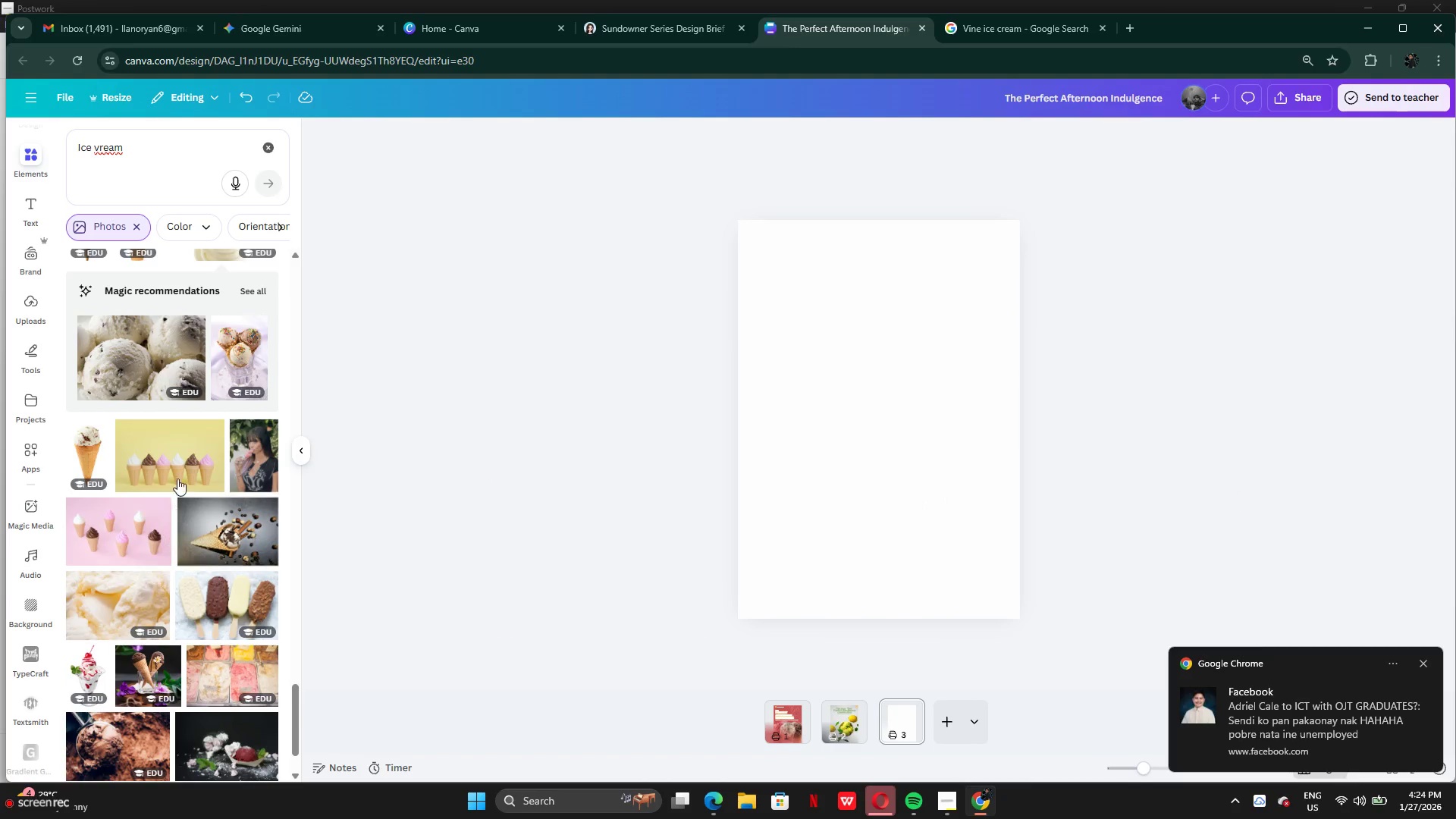 
left_click([177, 465])
 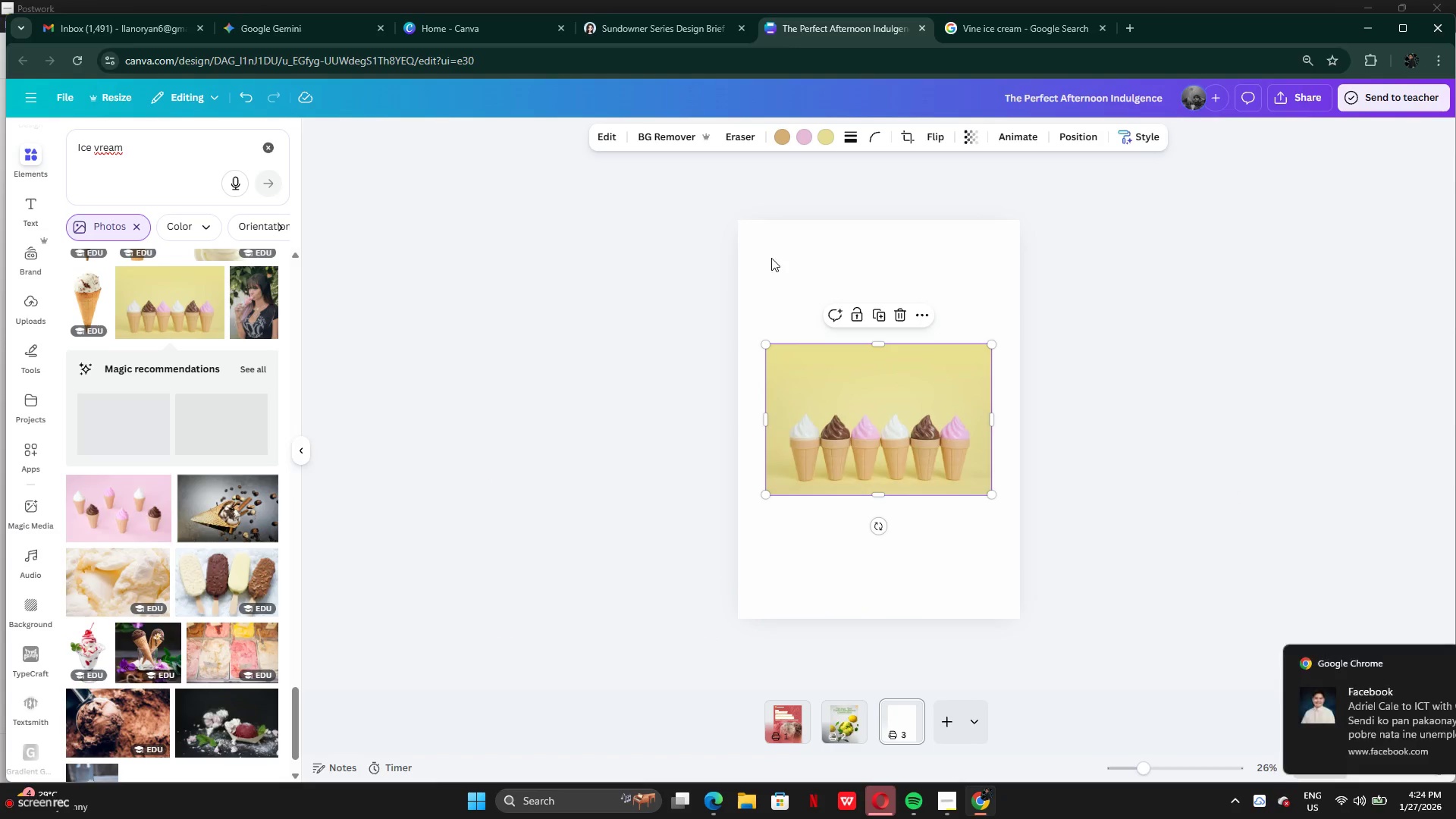 
left_click_drag(start_coordinate=[844, 435], to_coordinate=[844, 492])
 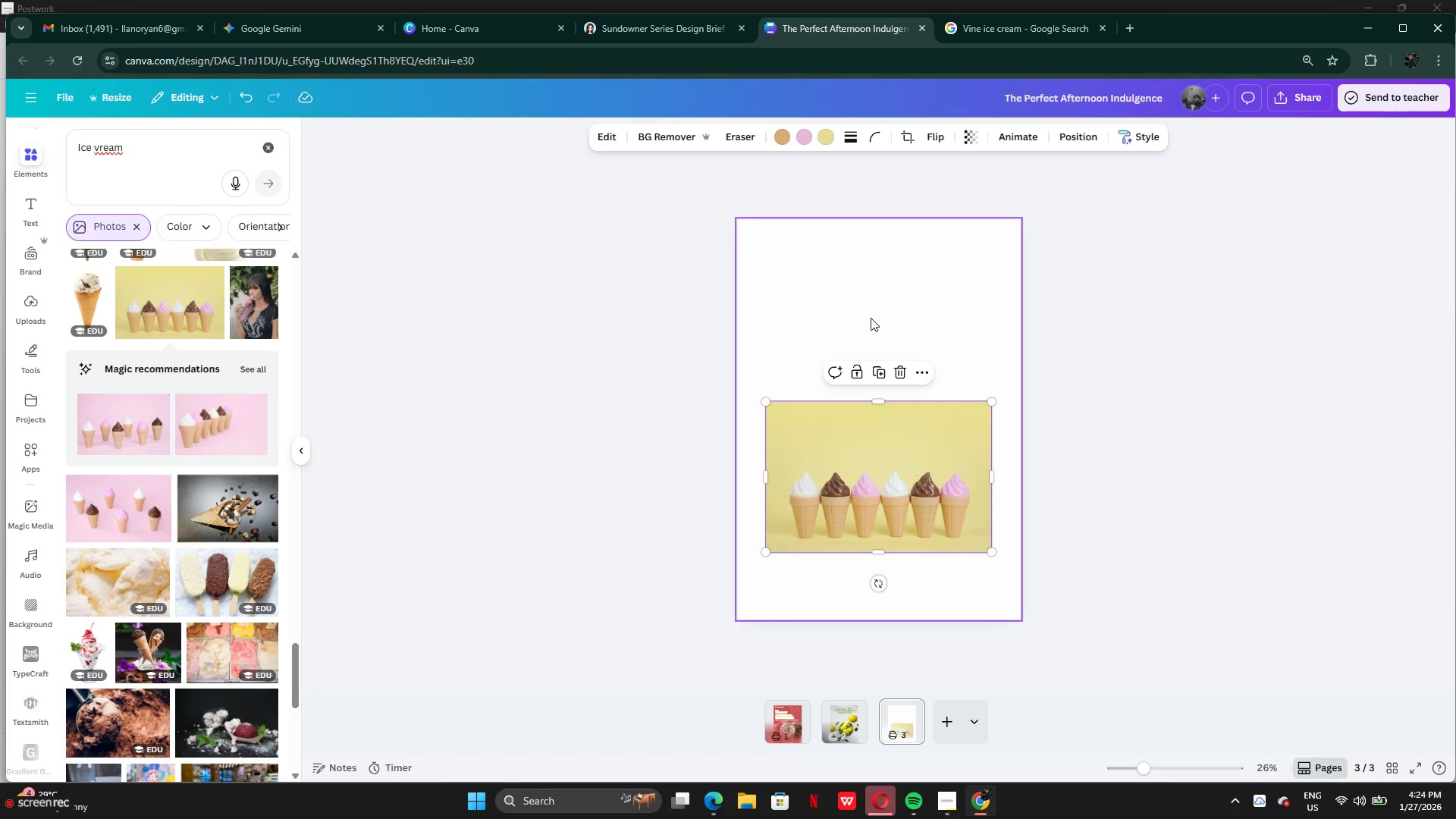 
left_click([871, 318])
 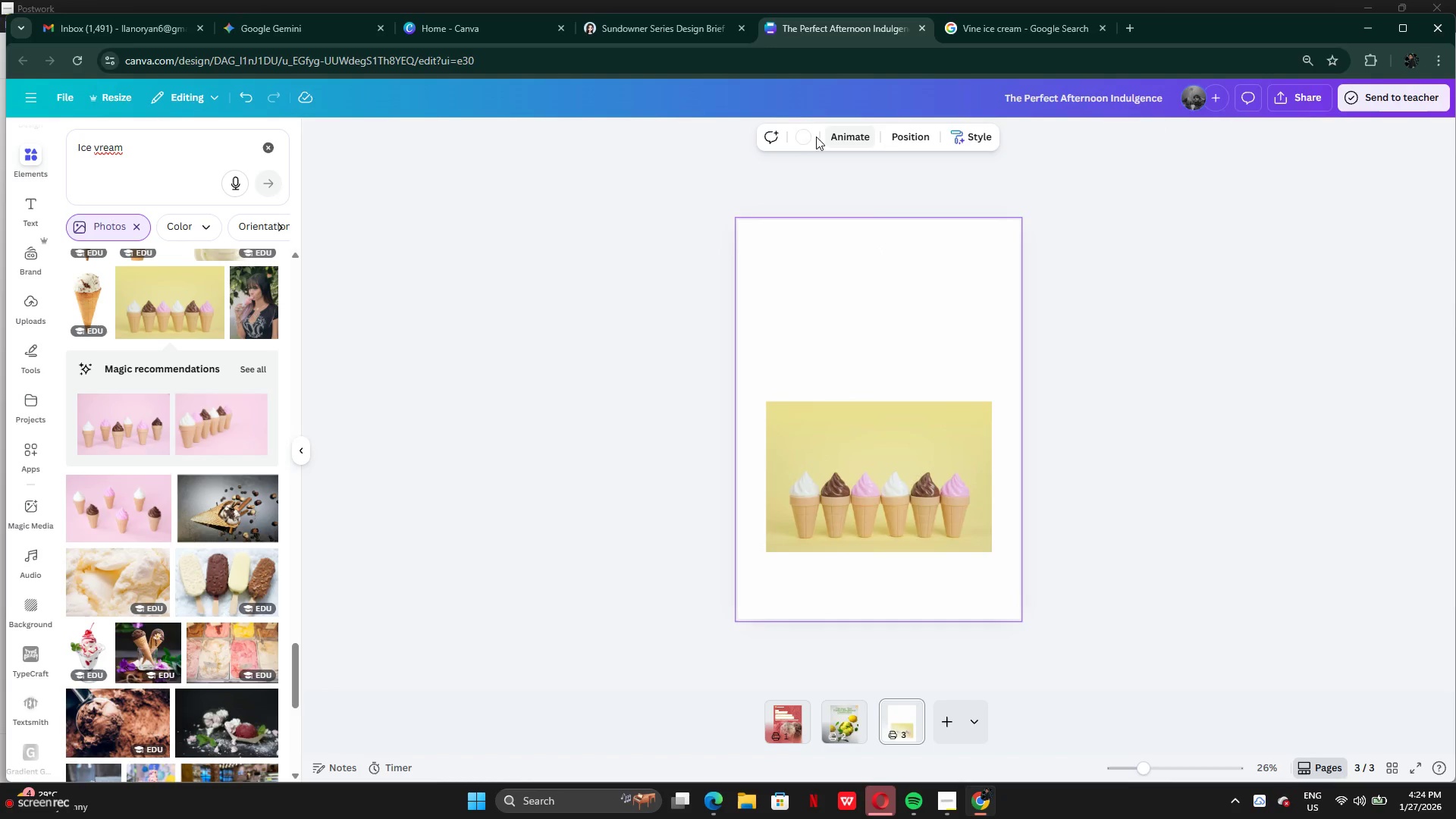 
left_click([803, 136])
 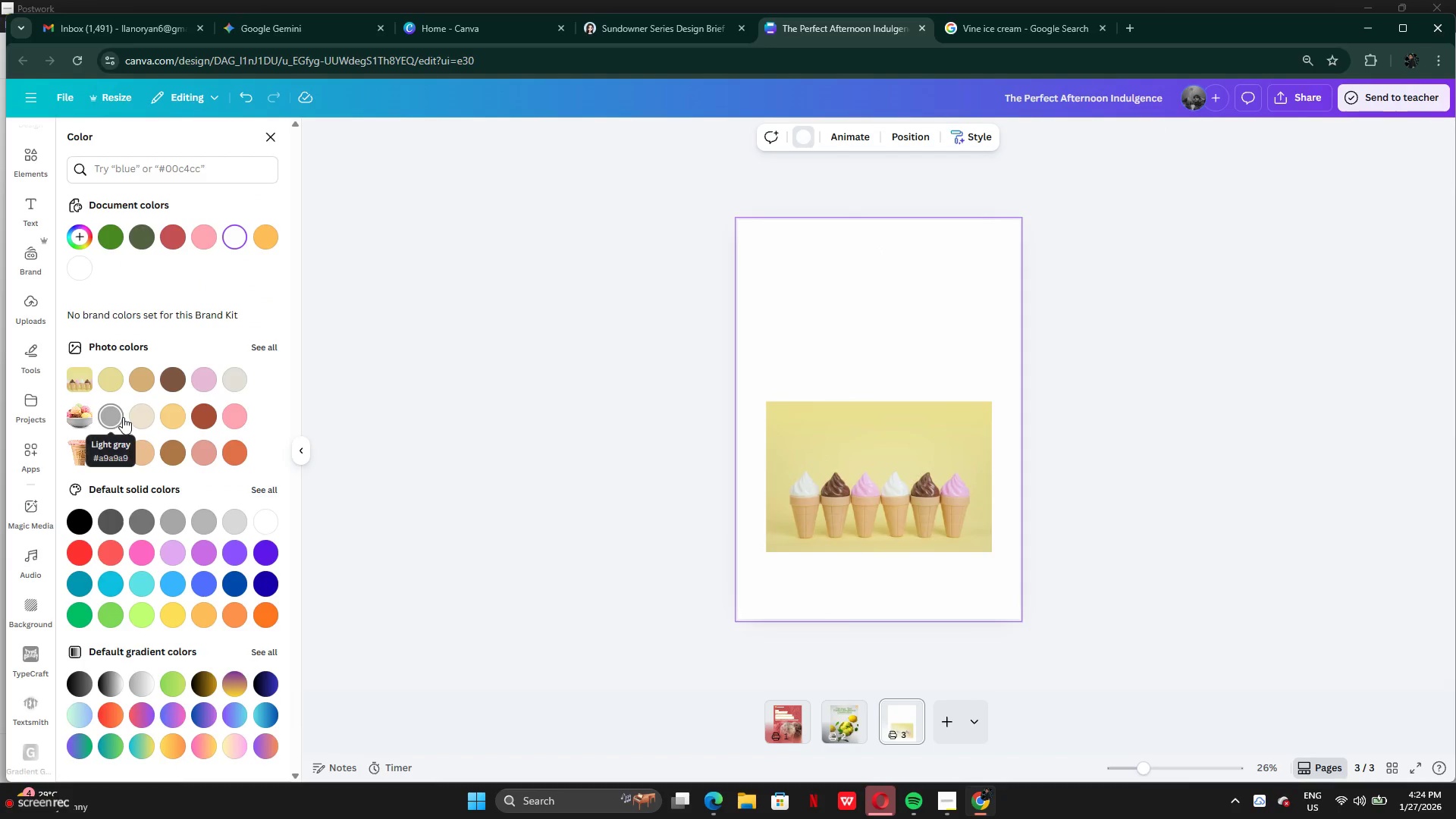 
left_click([115, 380])
 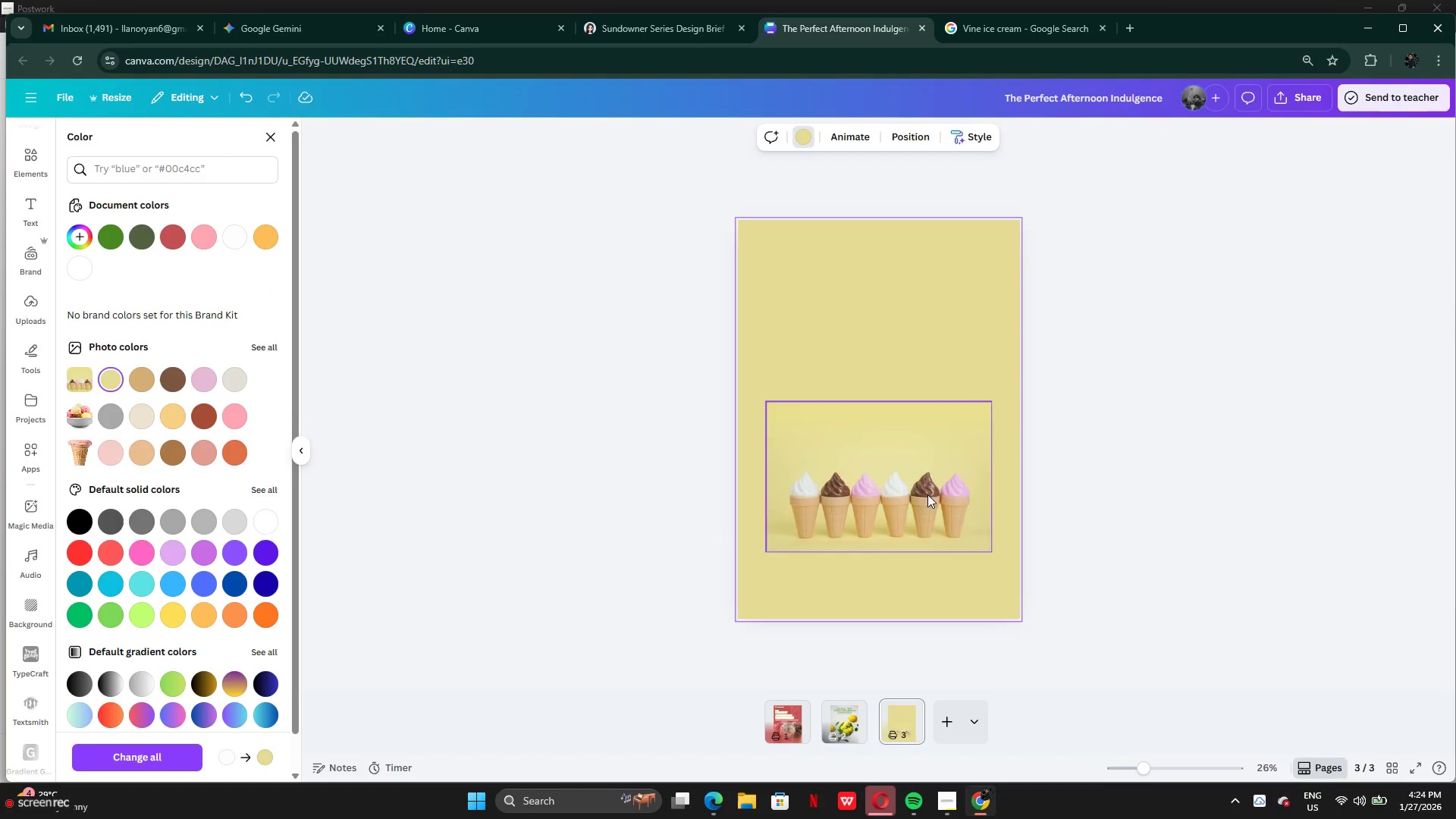 
left_click([903, 469])
 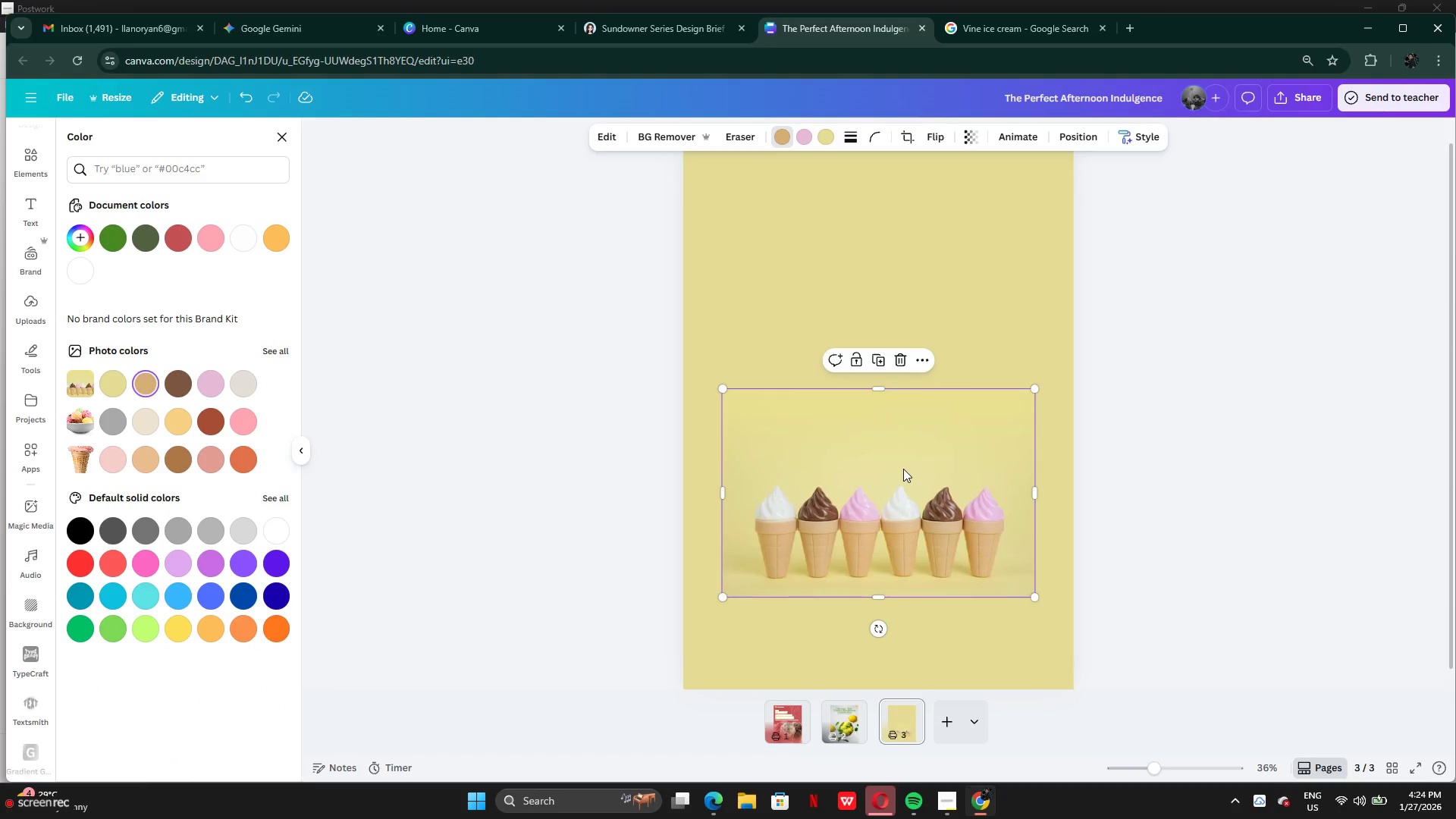 
left_click_drag(start_coordinate=[903, 469], to_coordinate=[899, 507])
 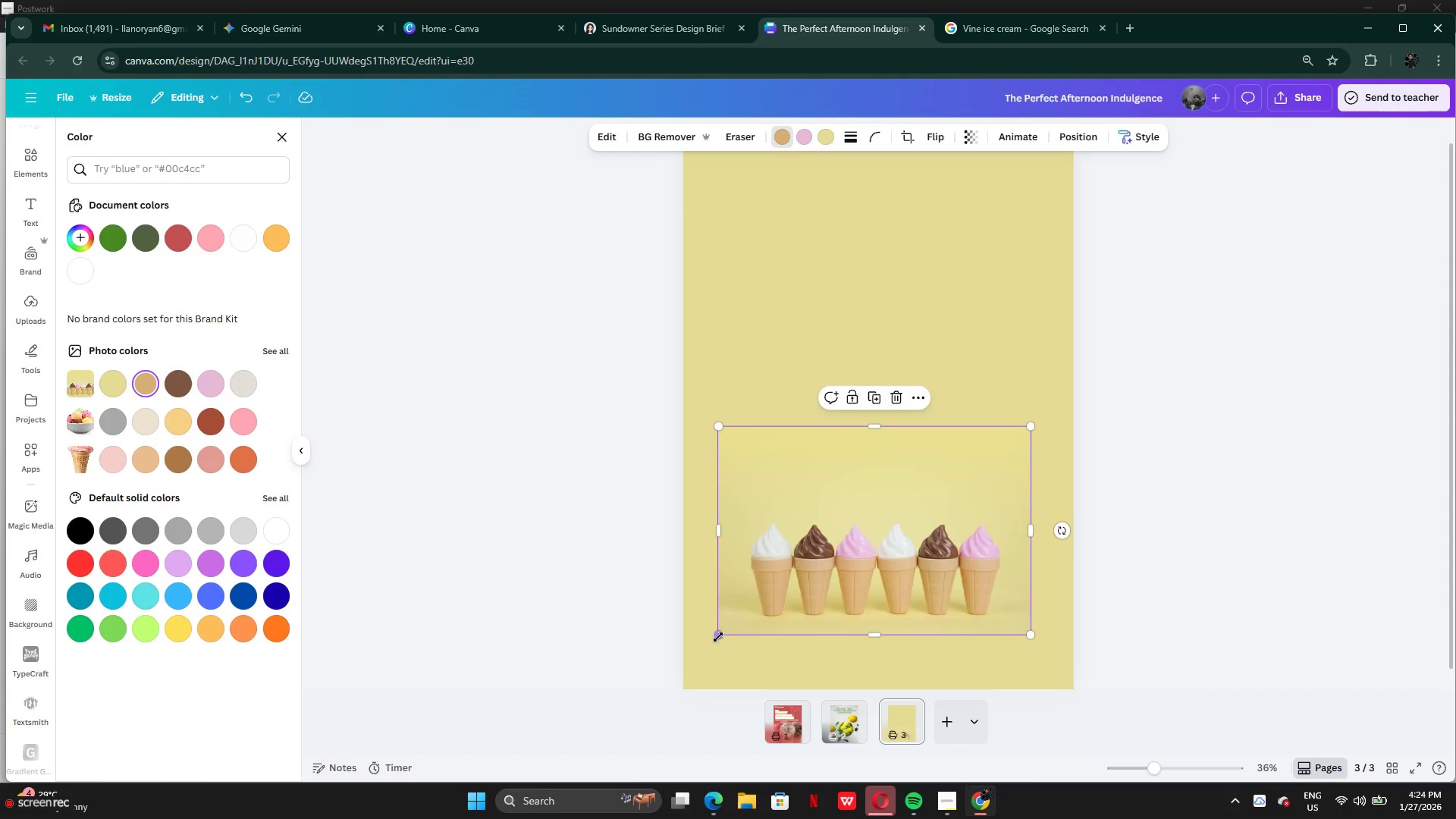 
left_click_drag(start_coordinate=[718, 637], to_coordinate=[639, 711])
 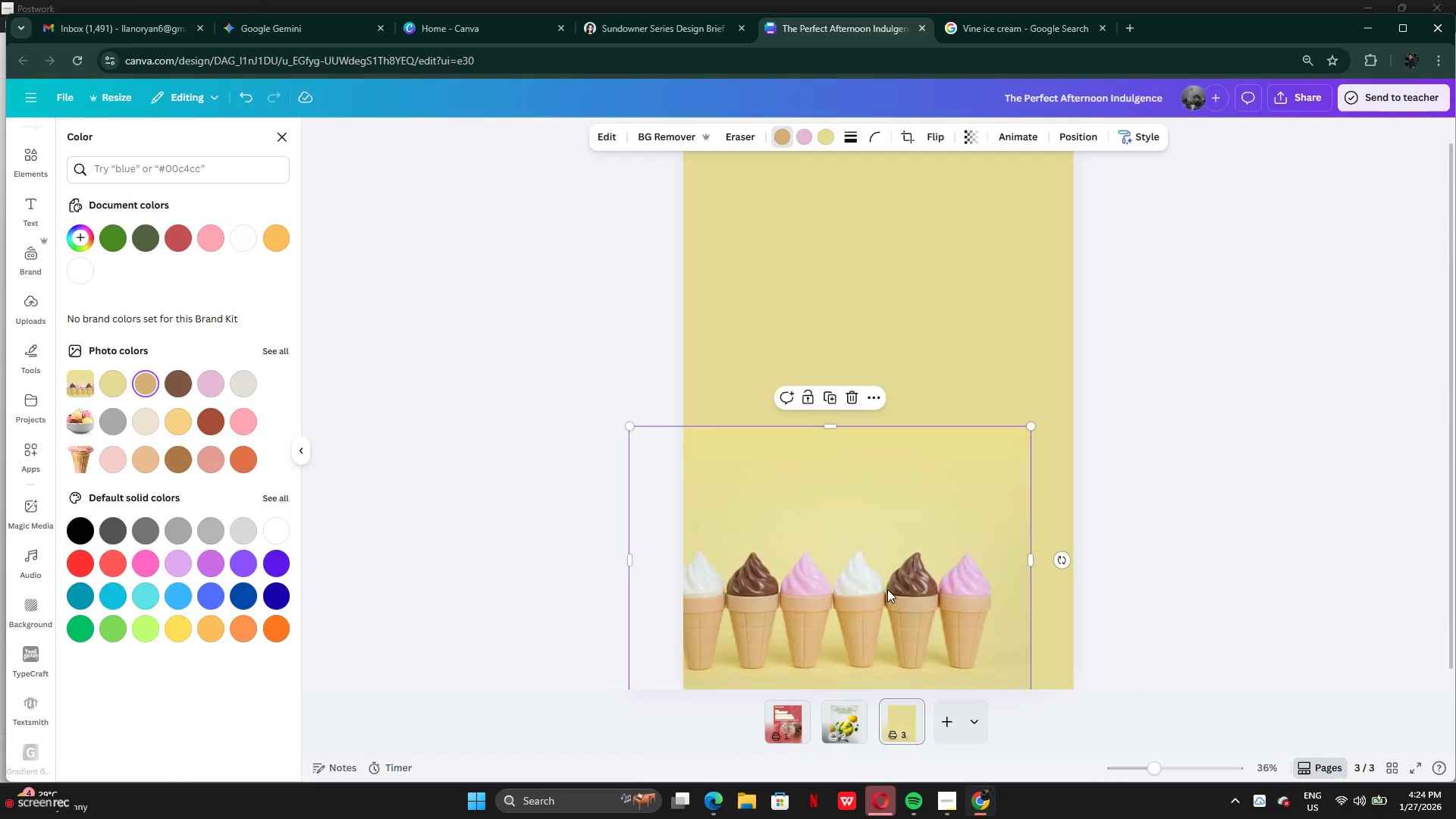 
left_click_drag(start_coordinate=[886, 585], to_coordinate=[930, 588])
 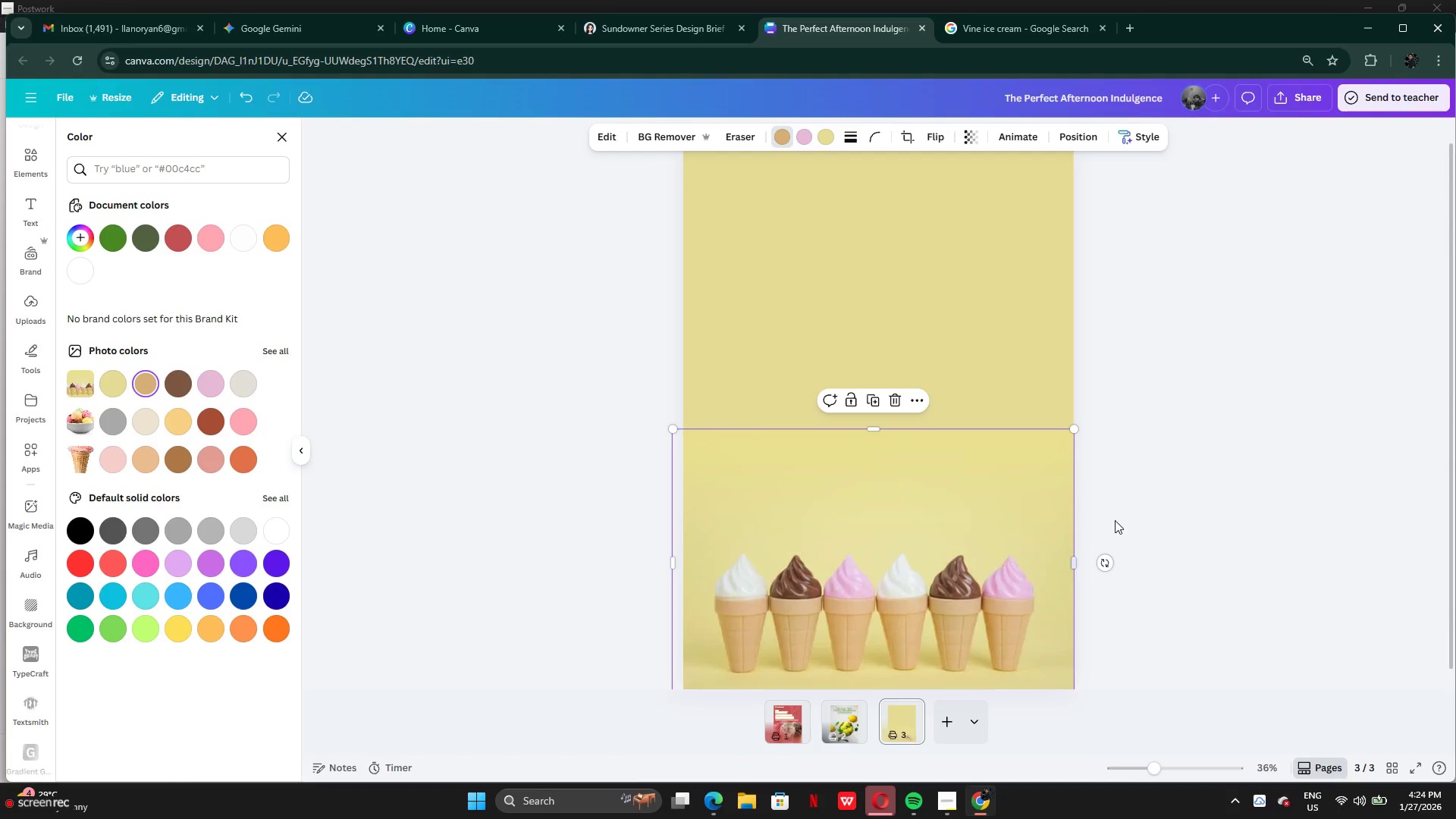 
left_click([1151, 515])
 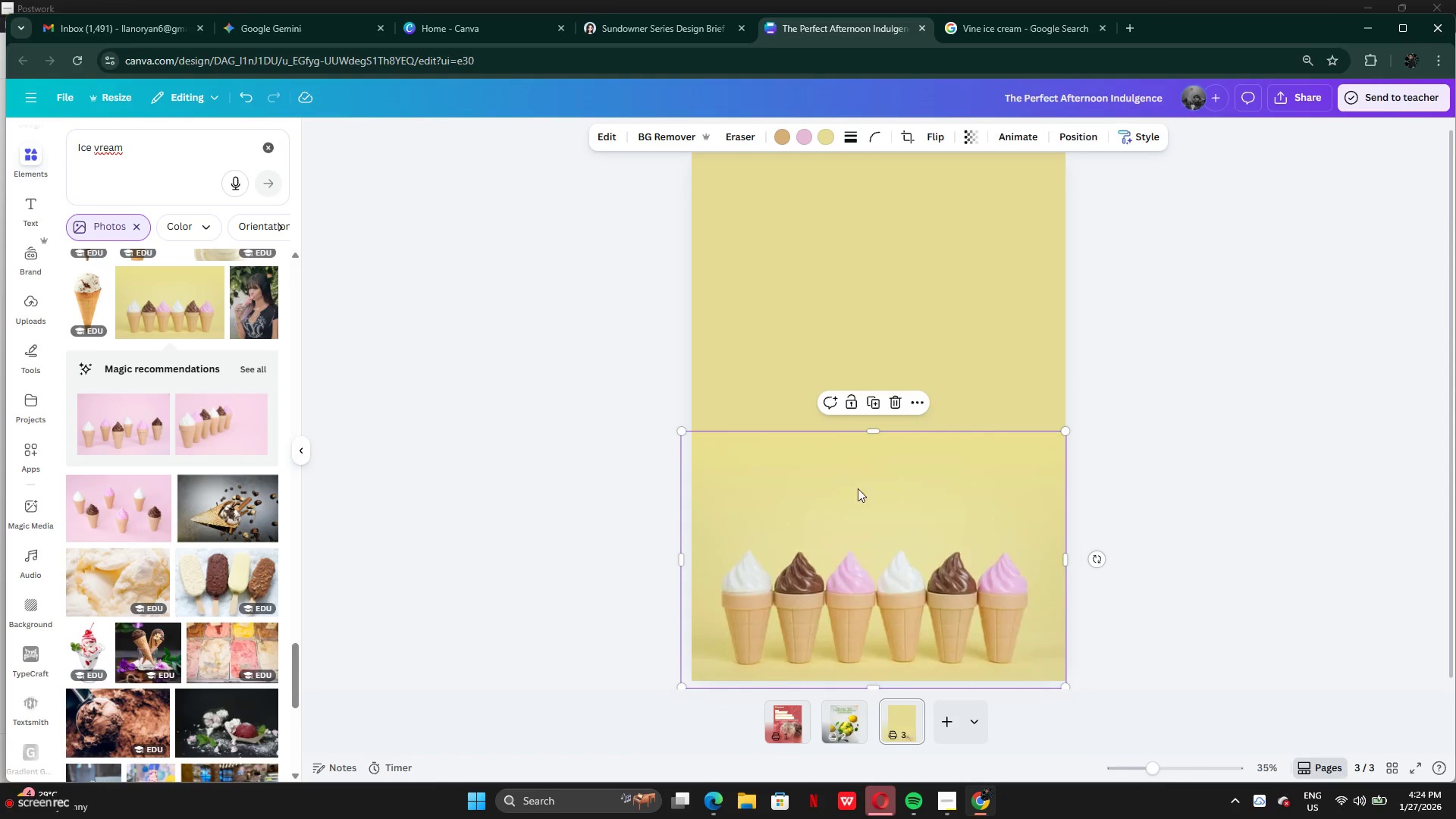 
left_click_drag(start_coordinate=[872, 435], to_coordinate=[870, 542])
 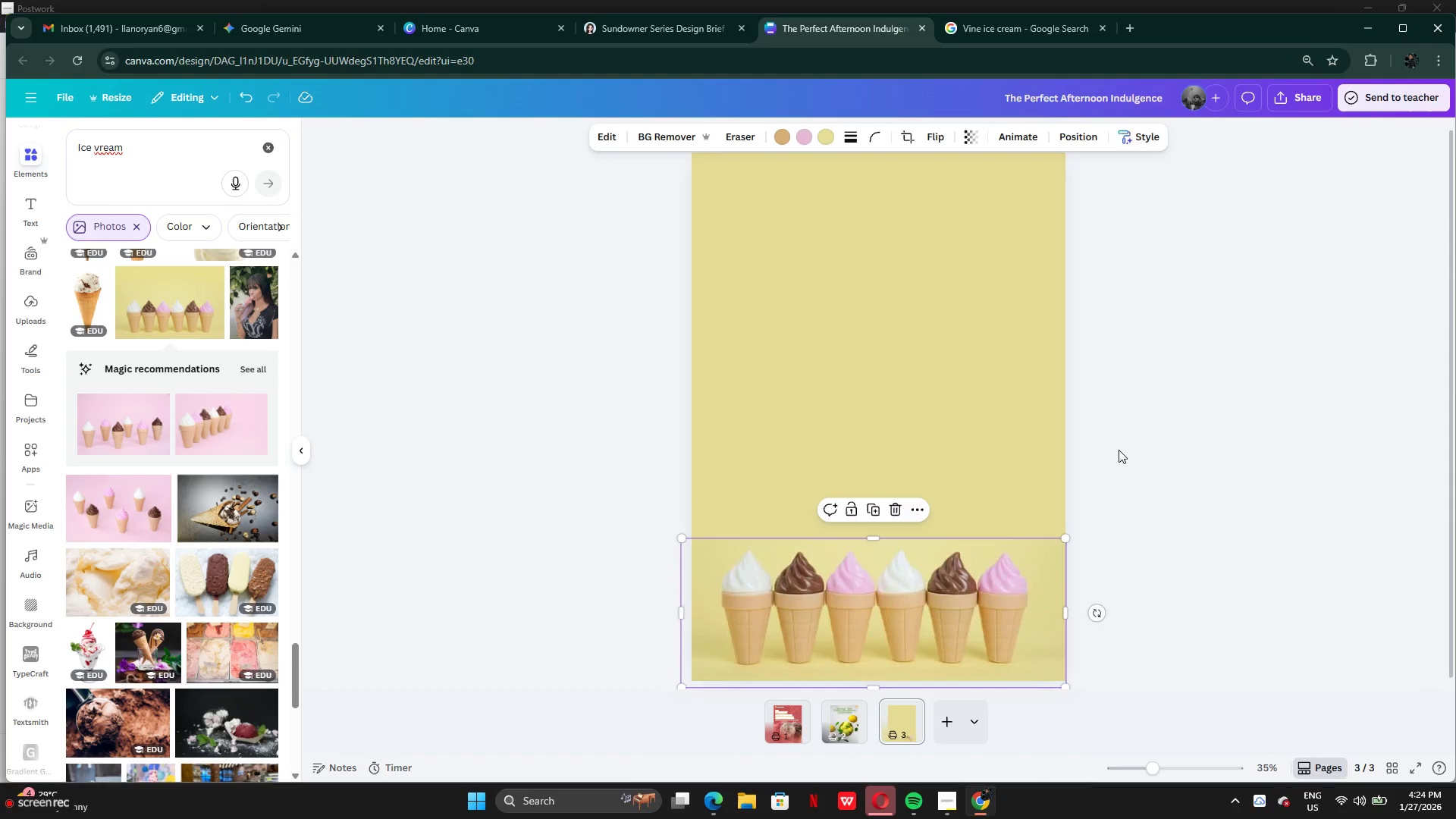 
left_click([1119, 449])
 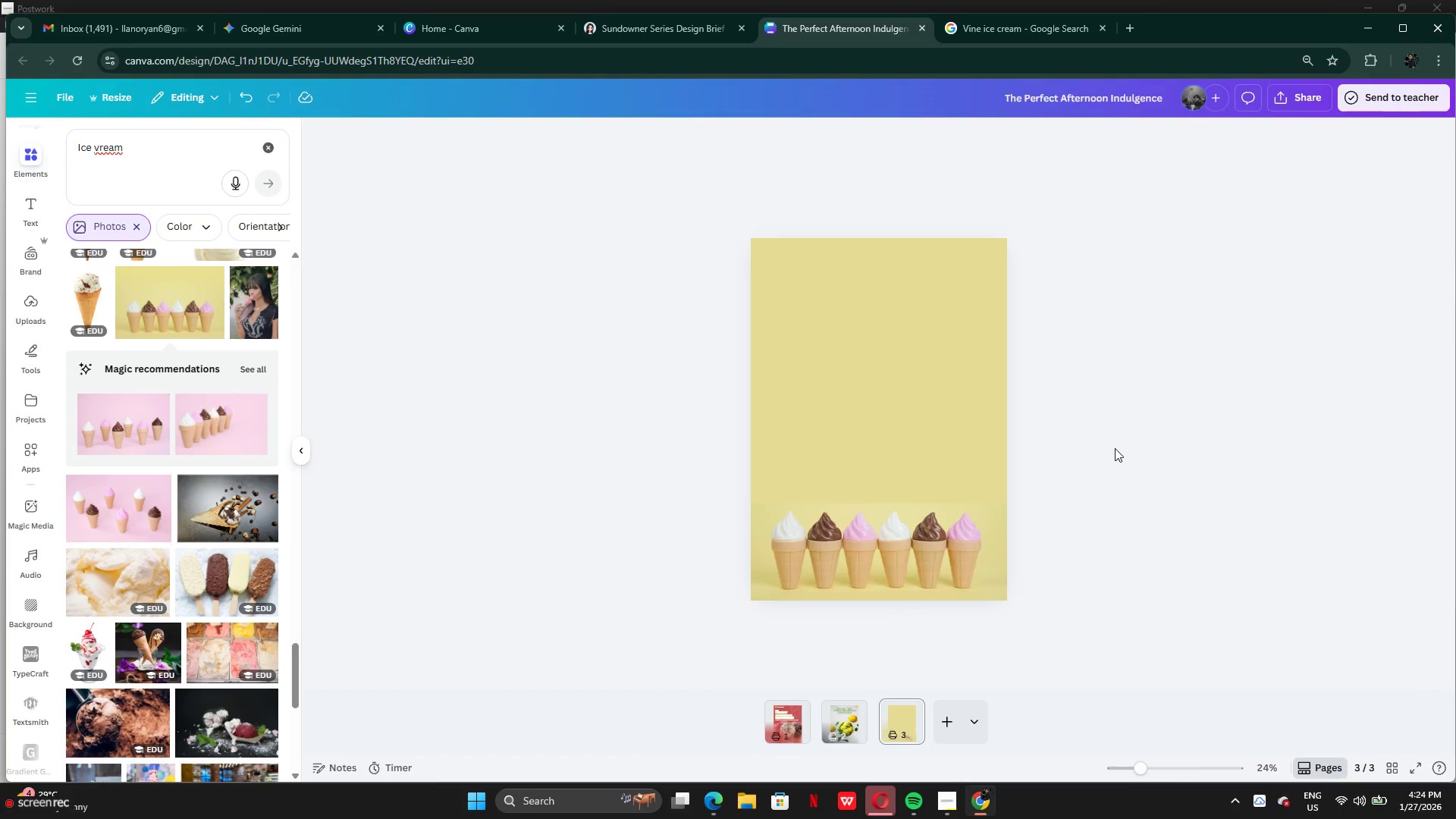 
left_click([914, 548])
 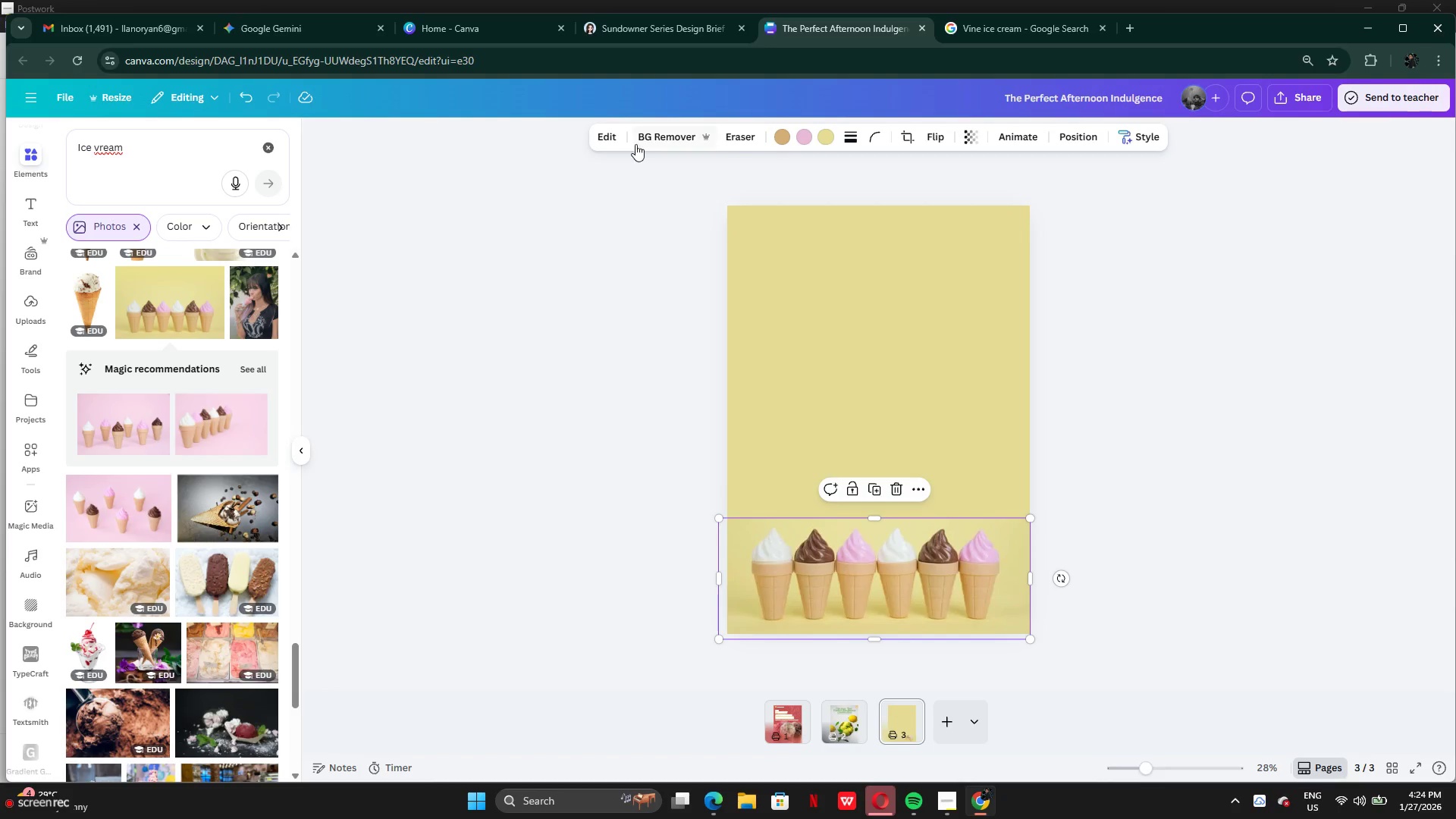 
left_click([655, 139])
 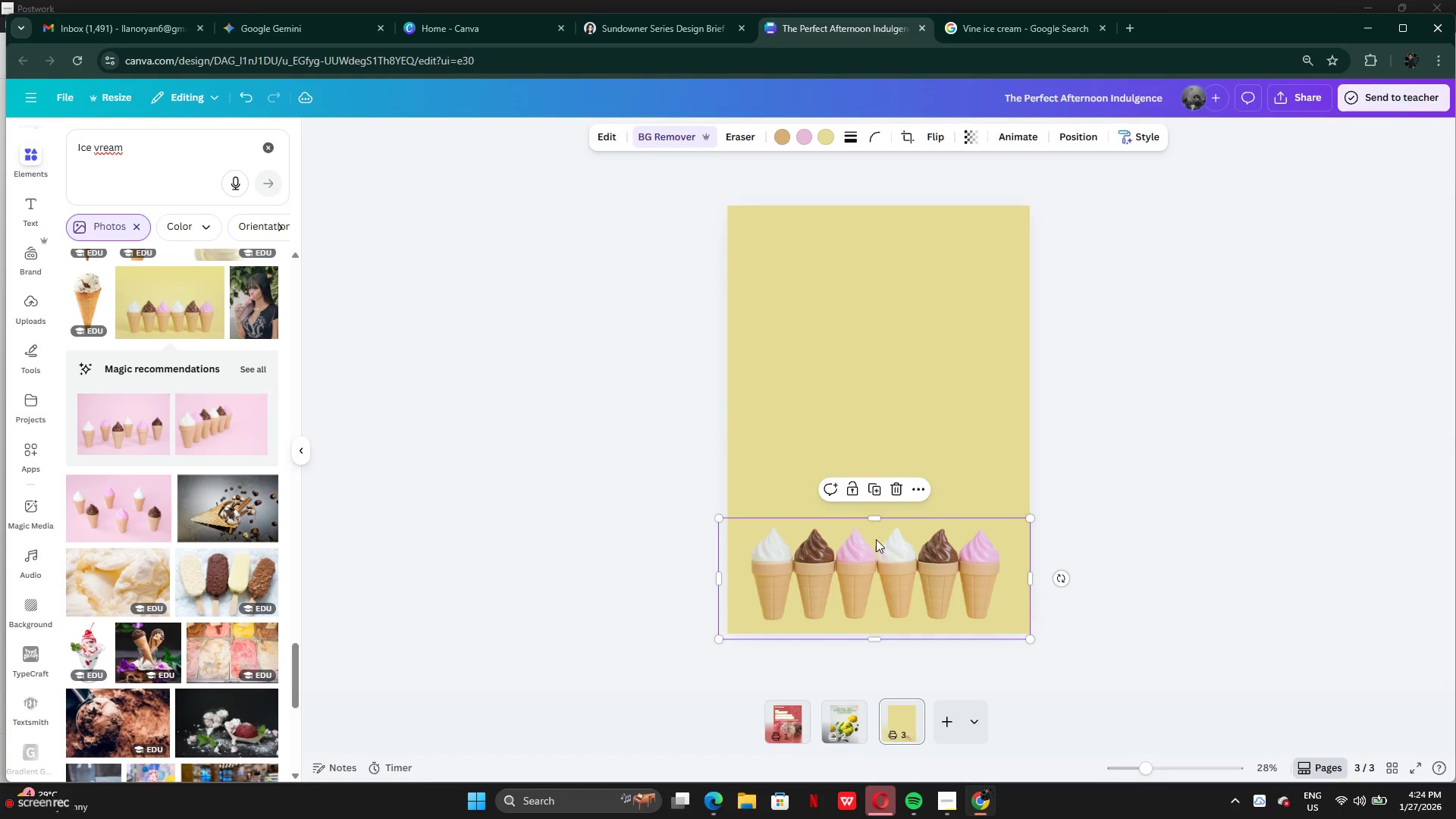 
left_click_drag(start_coordinate=[876, 521], to_coordinate=[888, 482])
 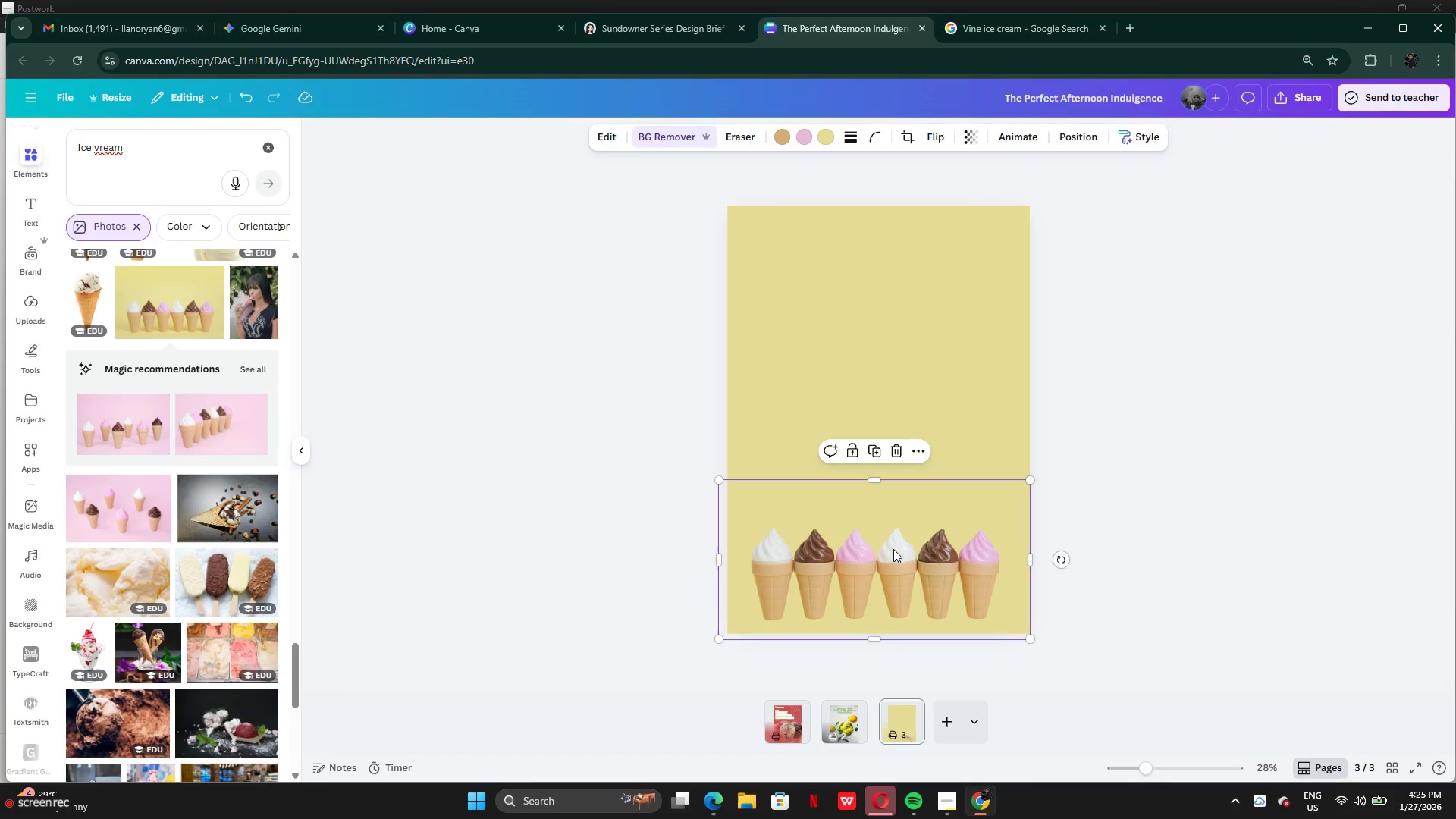 
left_click_drag(start_coordinate=[893, 549], to_coordinate=[896, 516])
 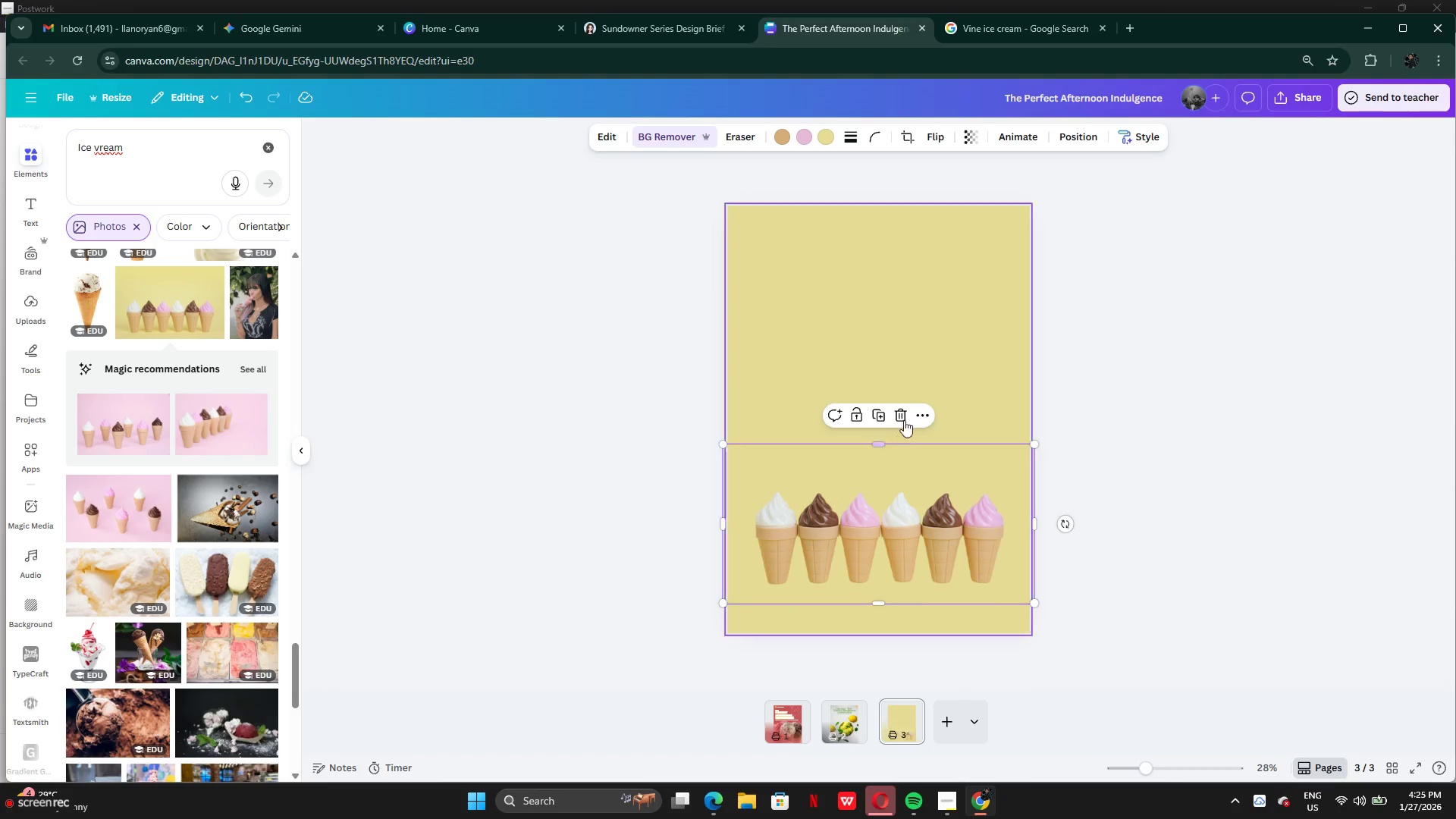 
left_click([904, 416])
 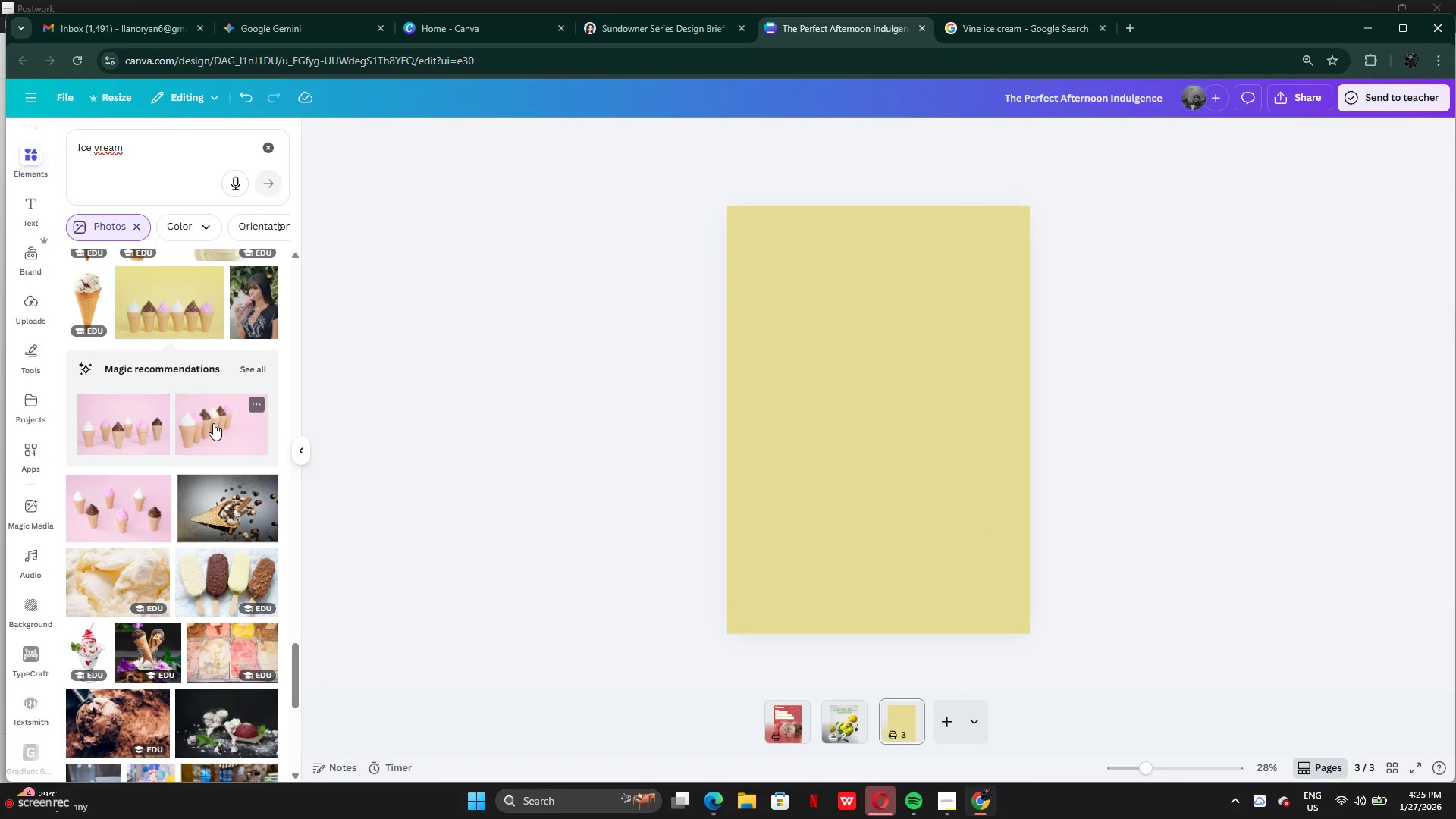 
left_click([213, 423])
 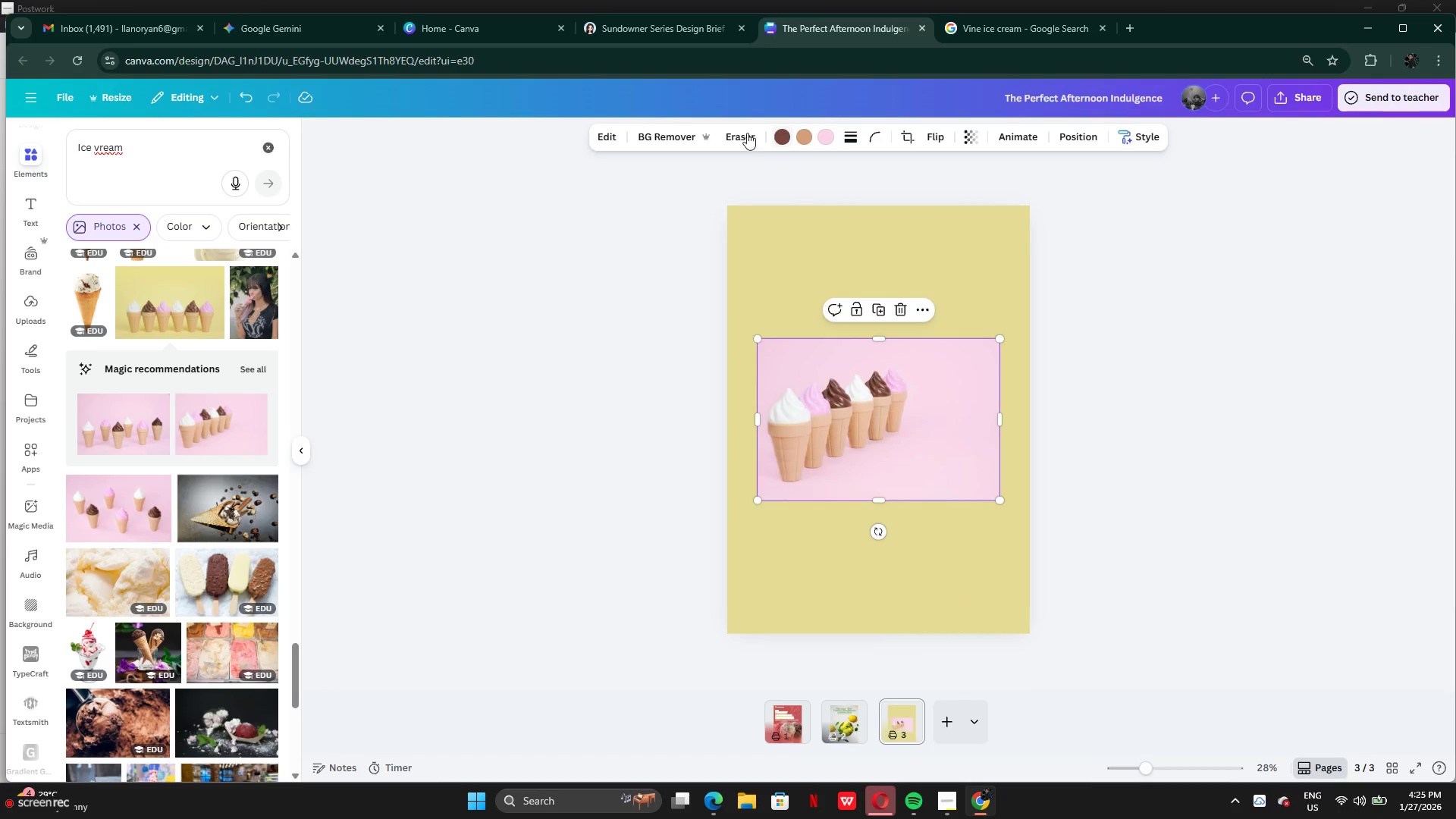 
left_click([695, 133])
 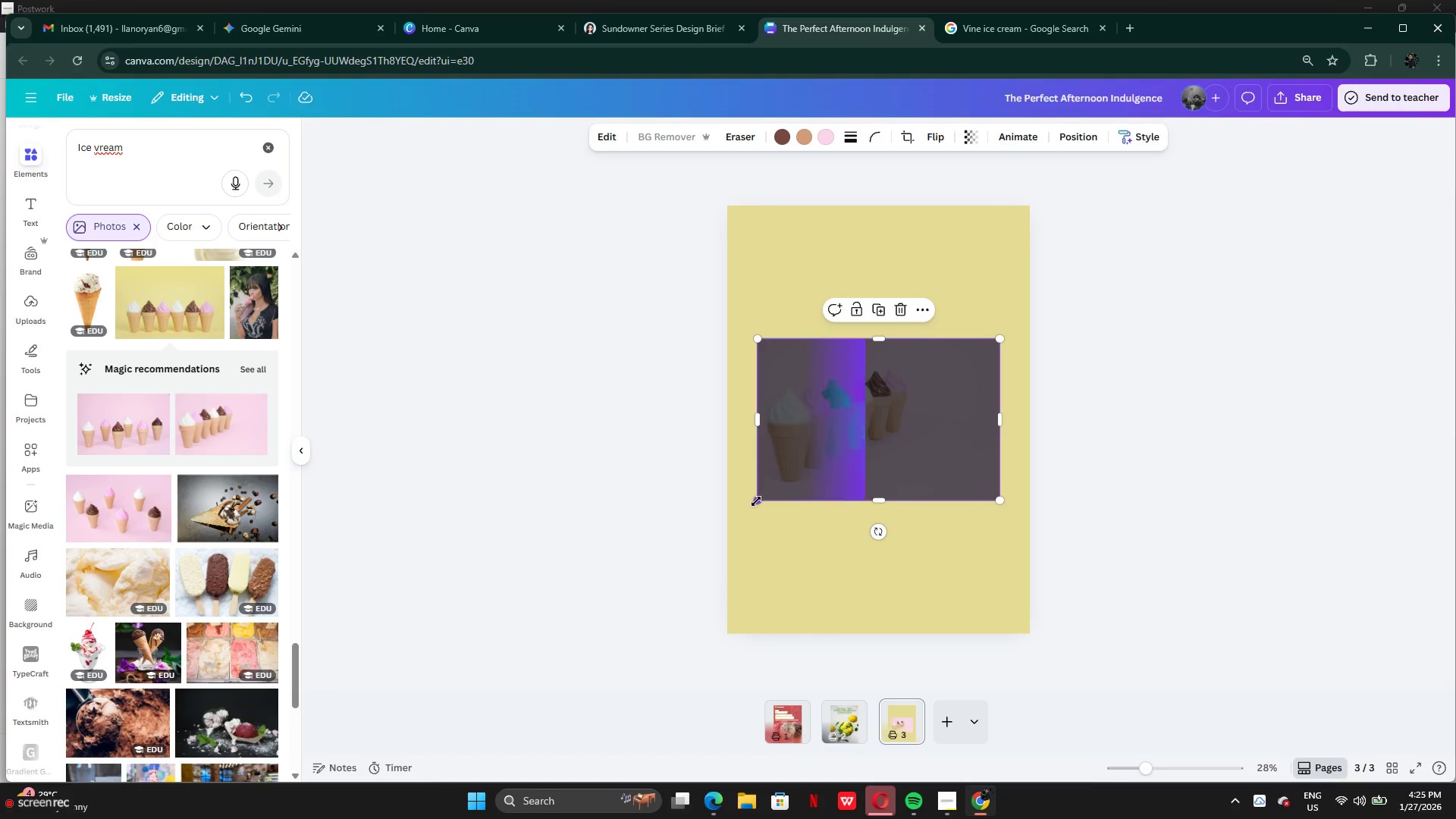 
wait(5.17)
 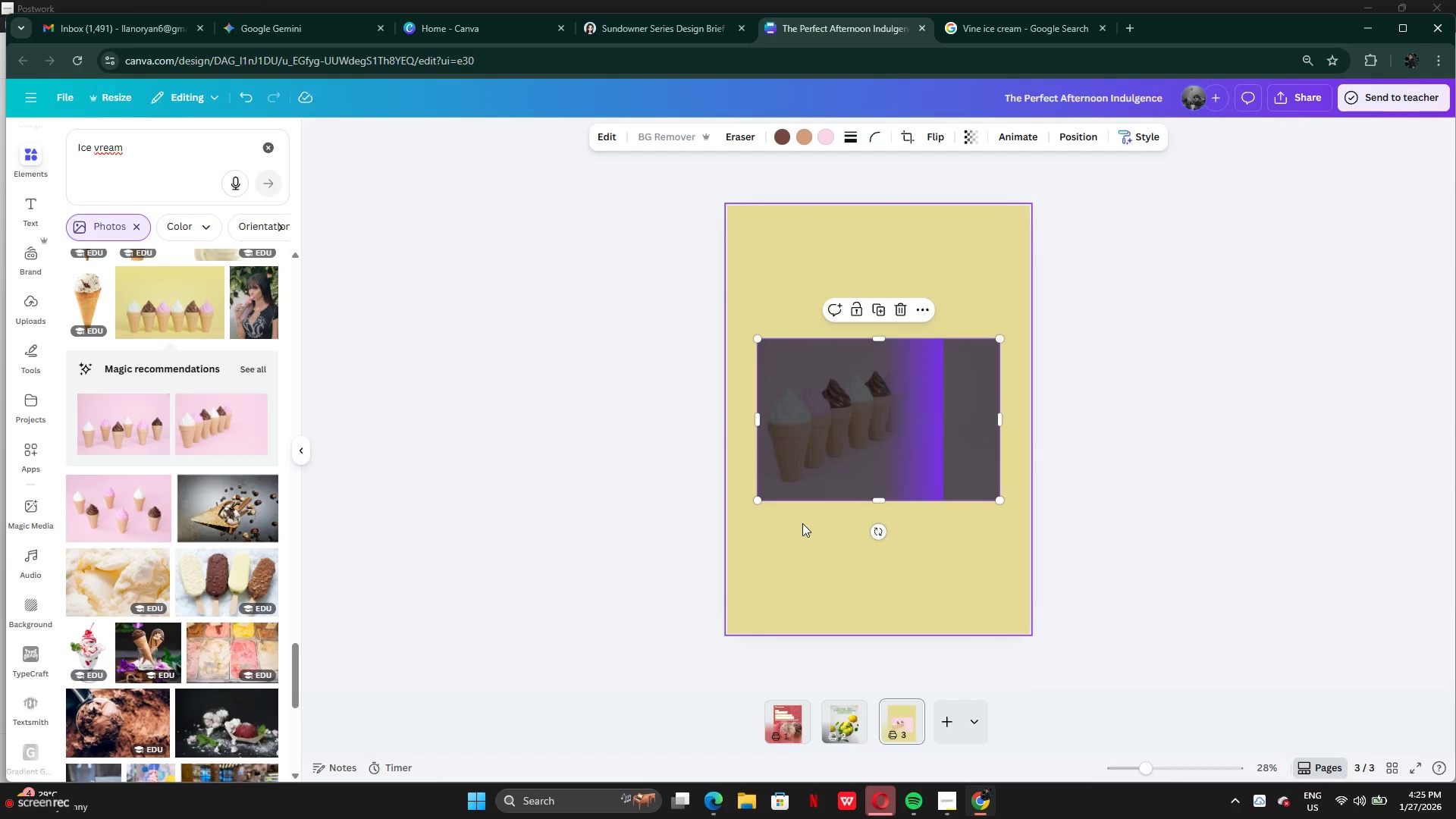 
left_click_drag(start_coordinate=[756, 501], to_coordinate=[639, 703])
 